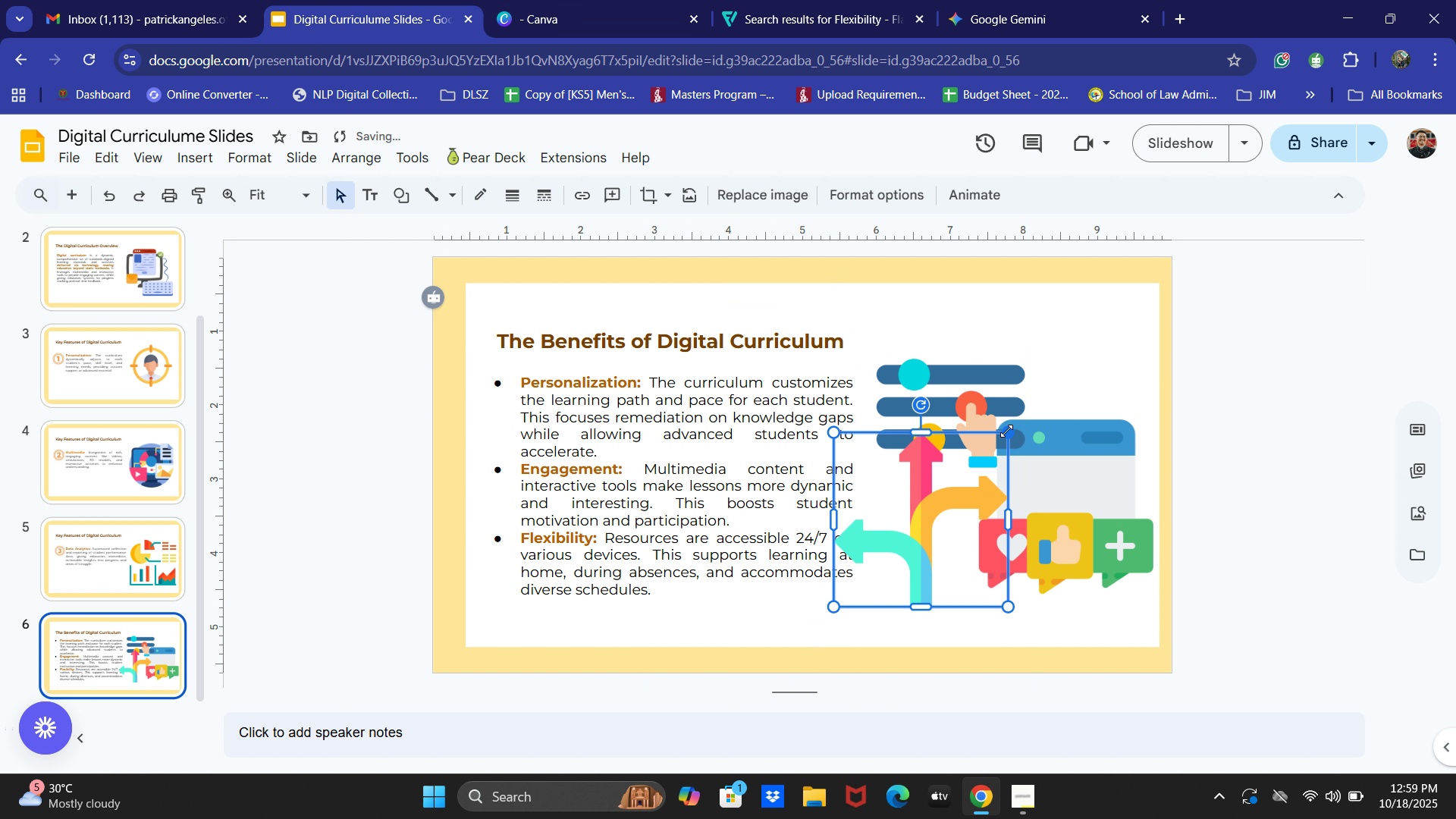 
left_click_drag(start_coordinate=[1006, 434], to_coordinate=[971, 477])
 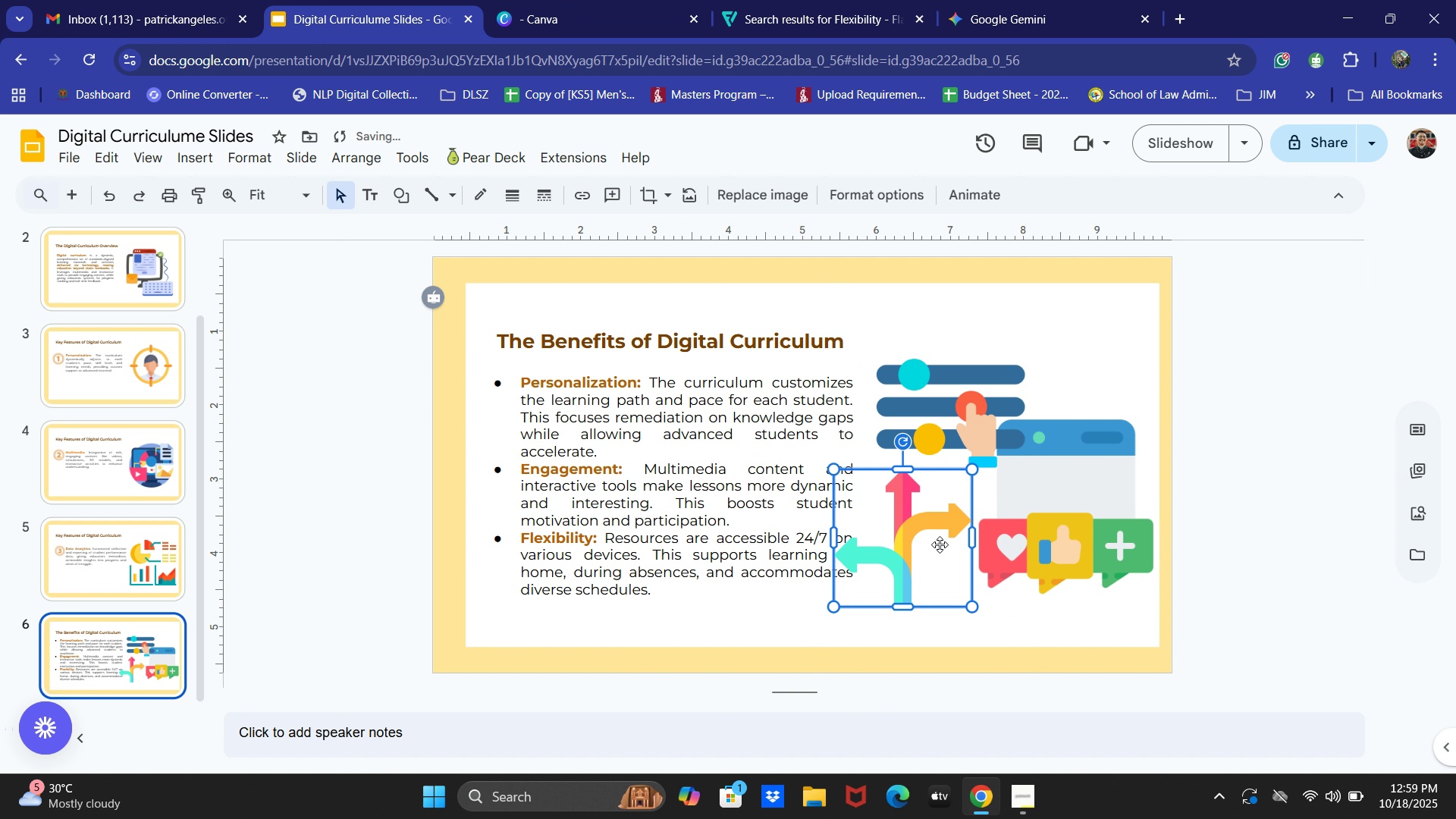 
left_click_drag(start_coordinate=[940, 544], to_coordinate=[951, 536])
 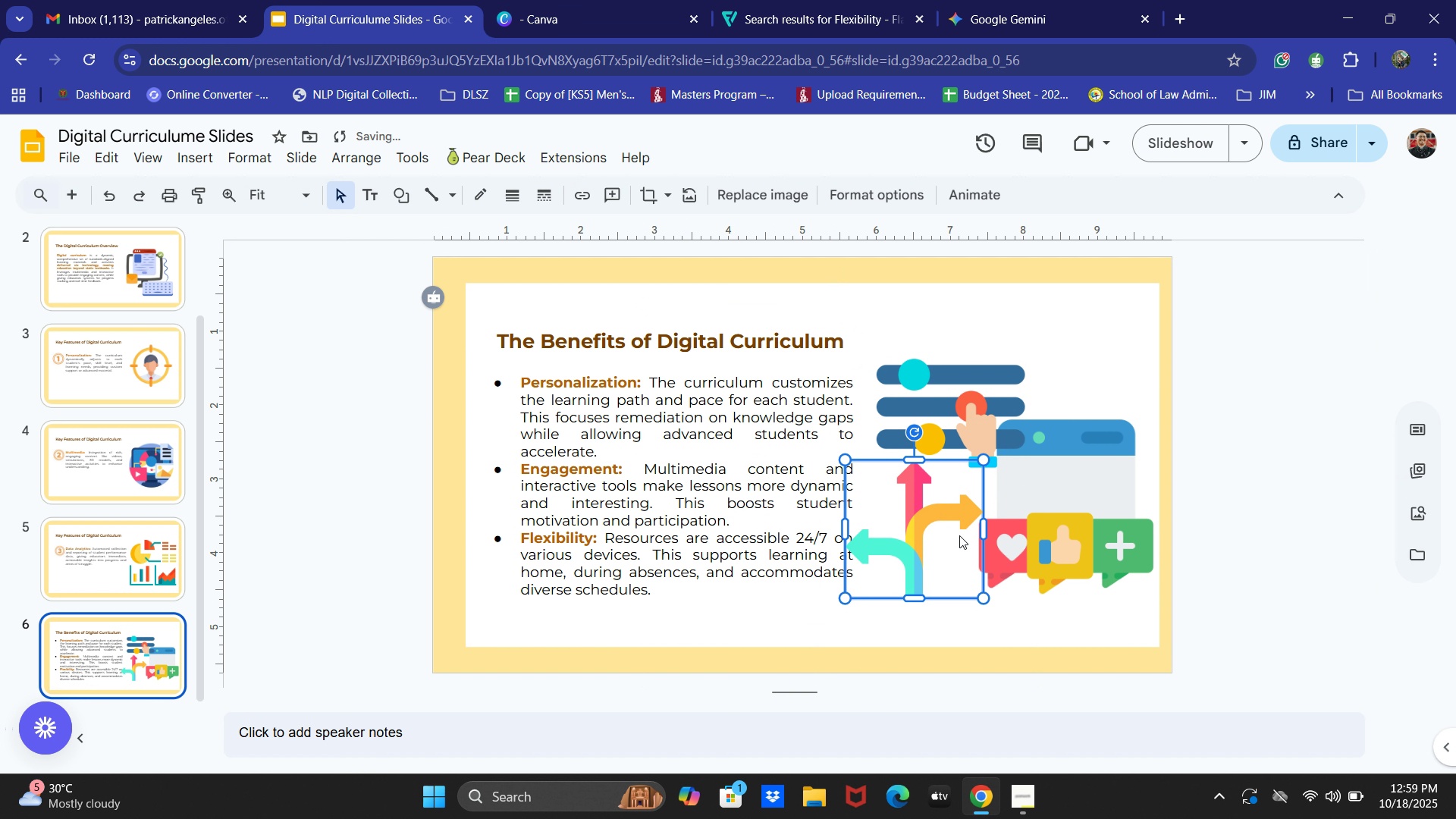 
left_click_drag(start_coordinate=[952, 535], to_coordinate=[978, 535])
 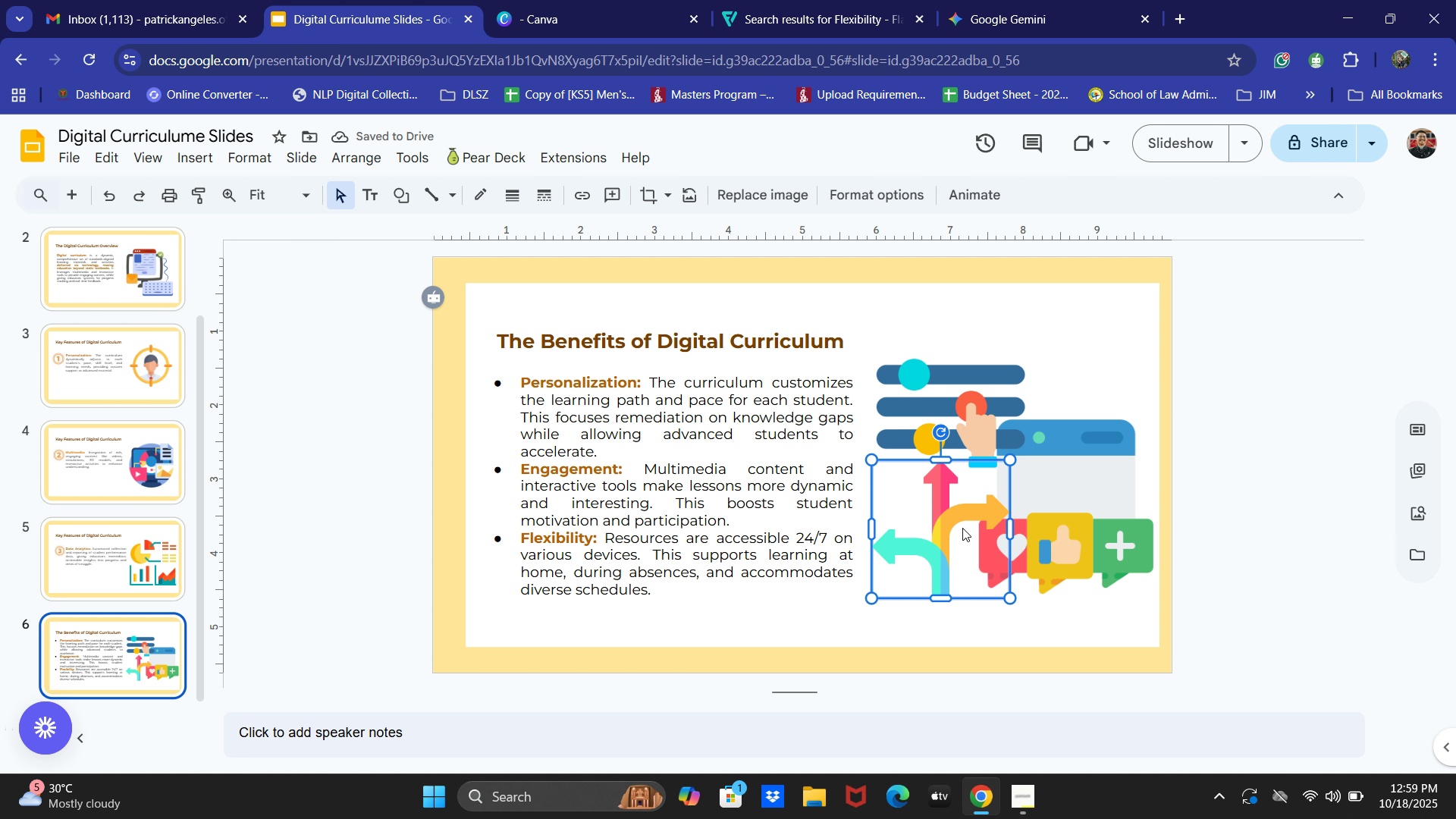 
key(ArrowRight)
 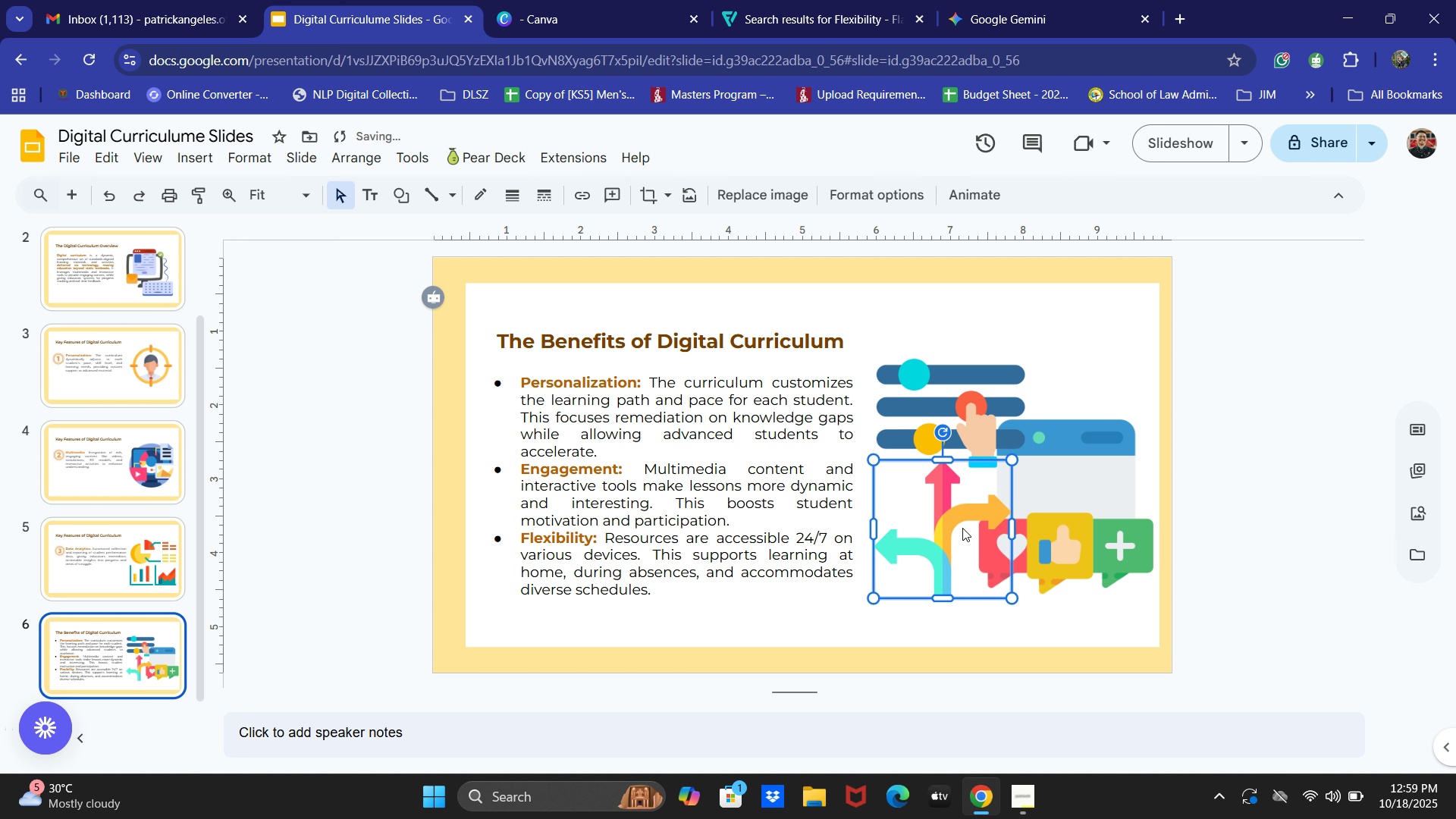 
key(ArrowRight)
 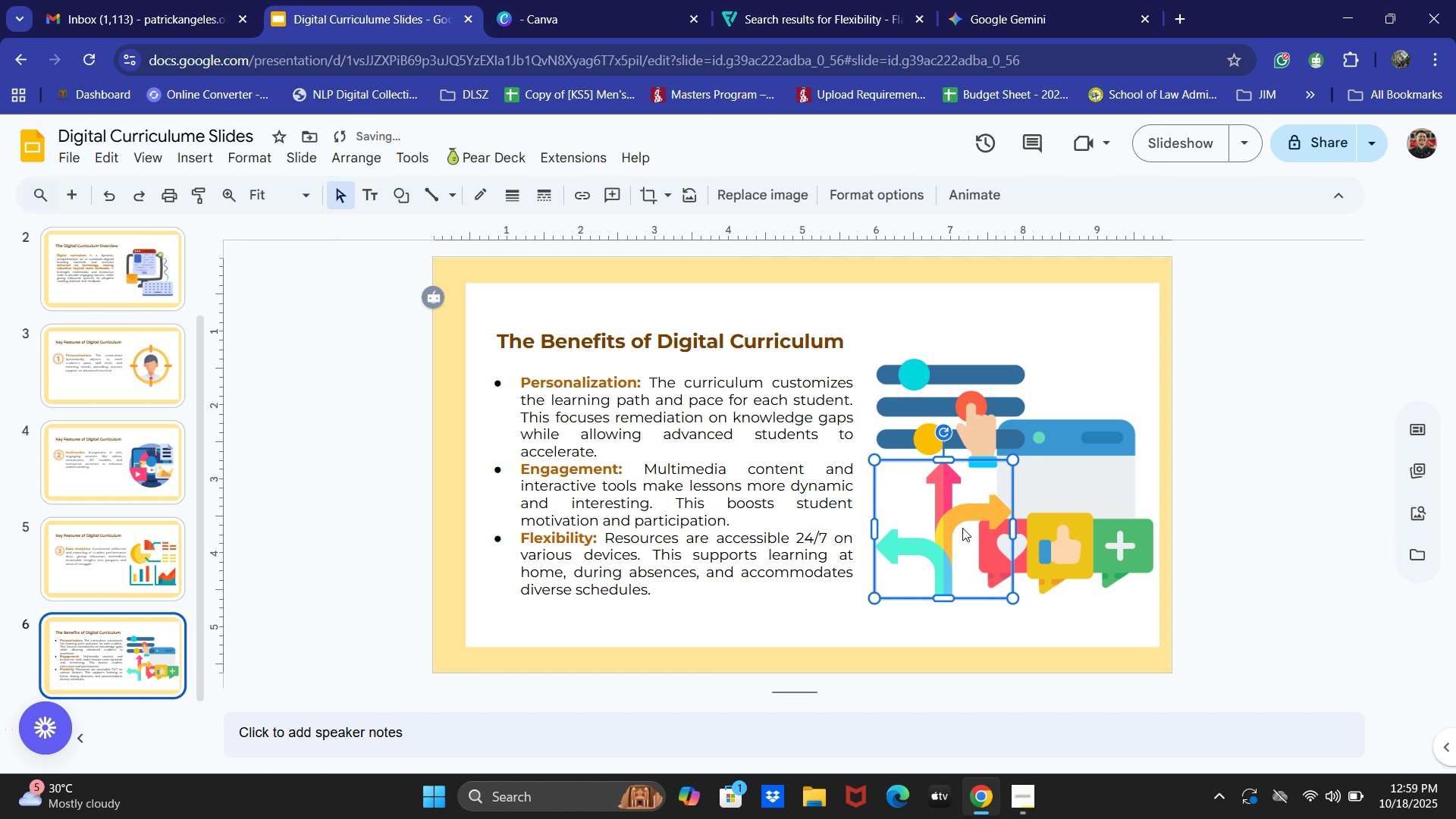 
key(ArrowRight)
 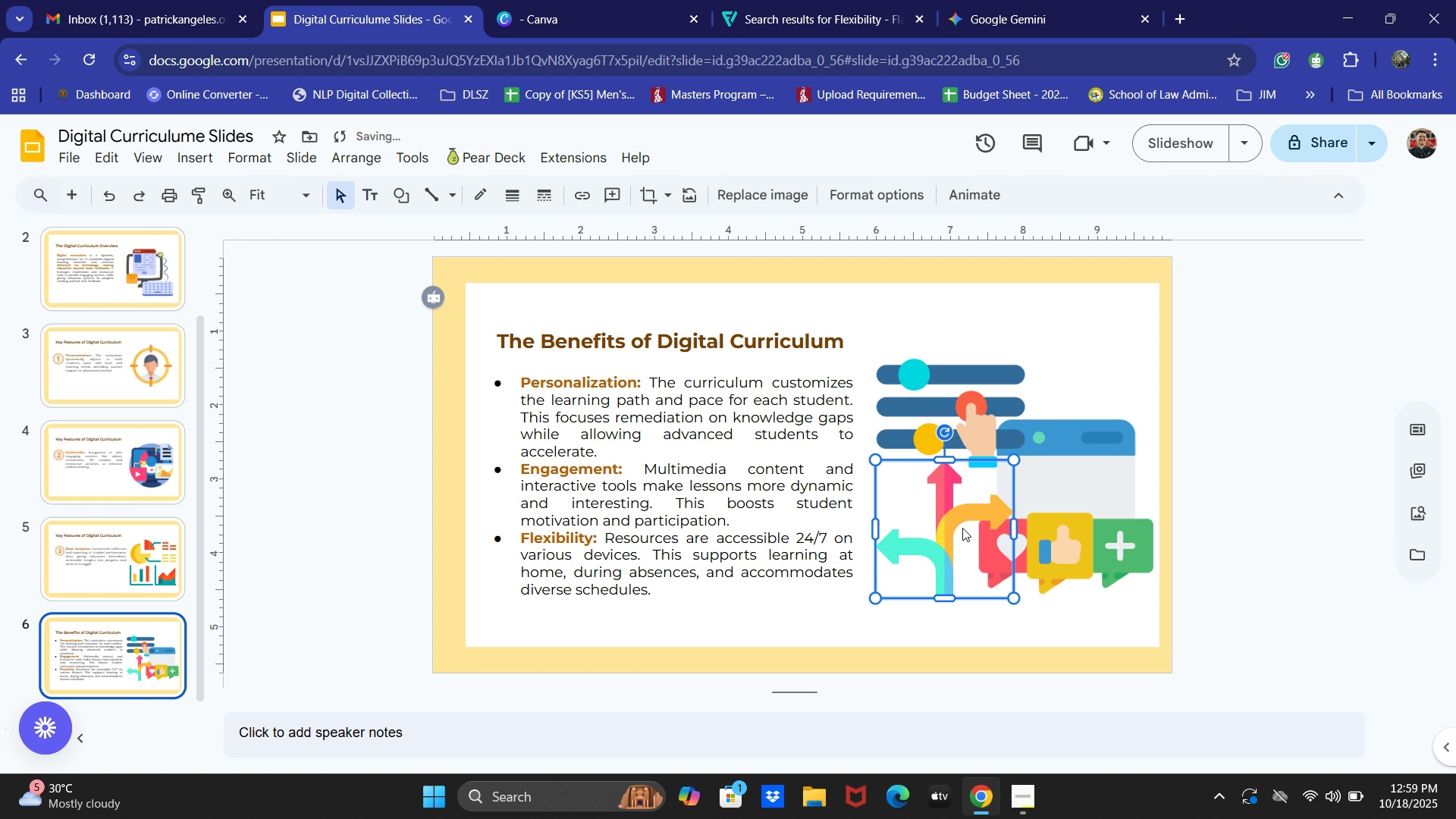 
key(ArrowRight)
 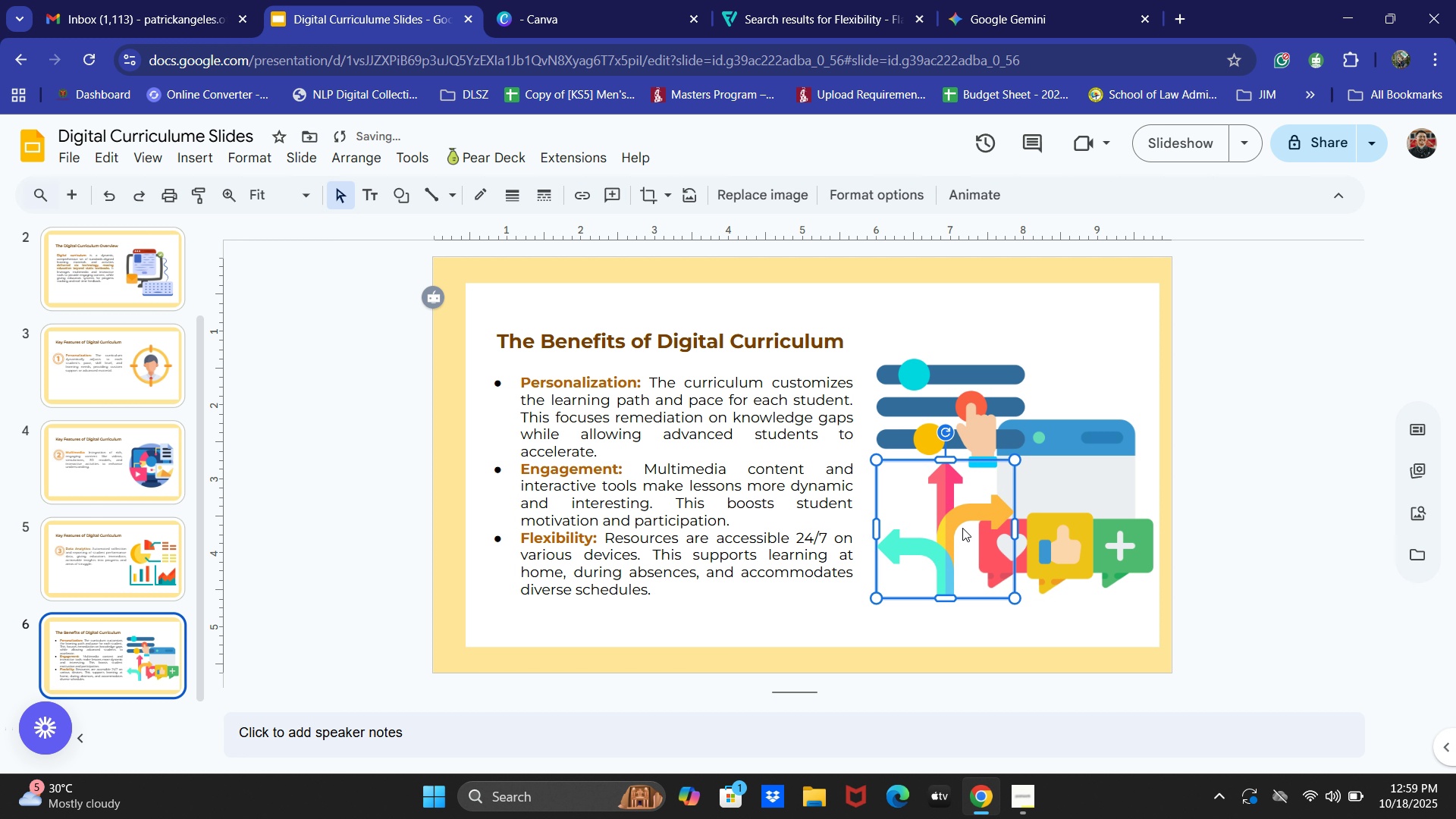 
key(ArrowRight)
 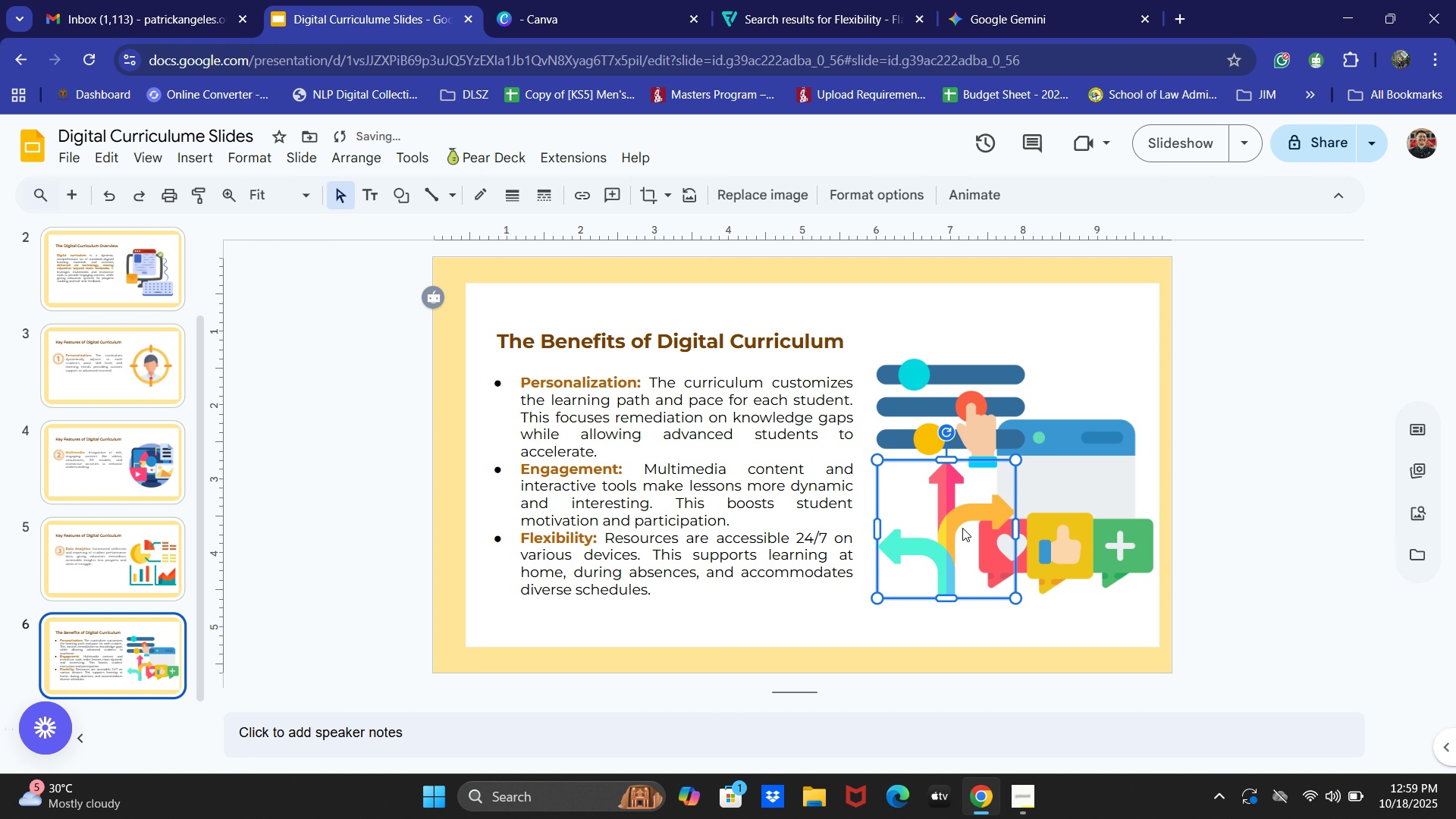 
key(ArrowRight)
 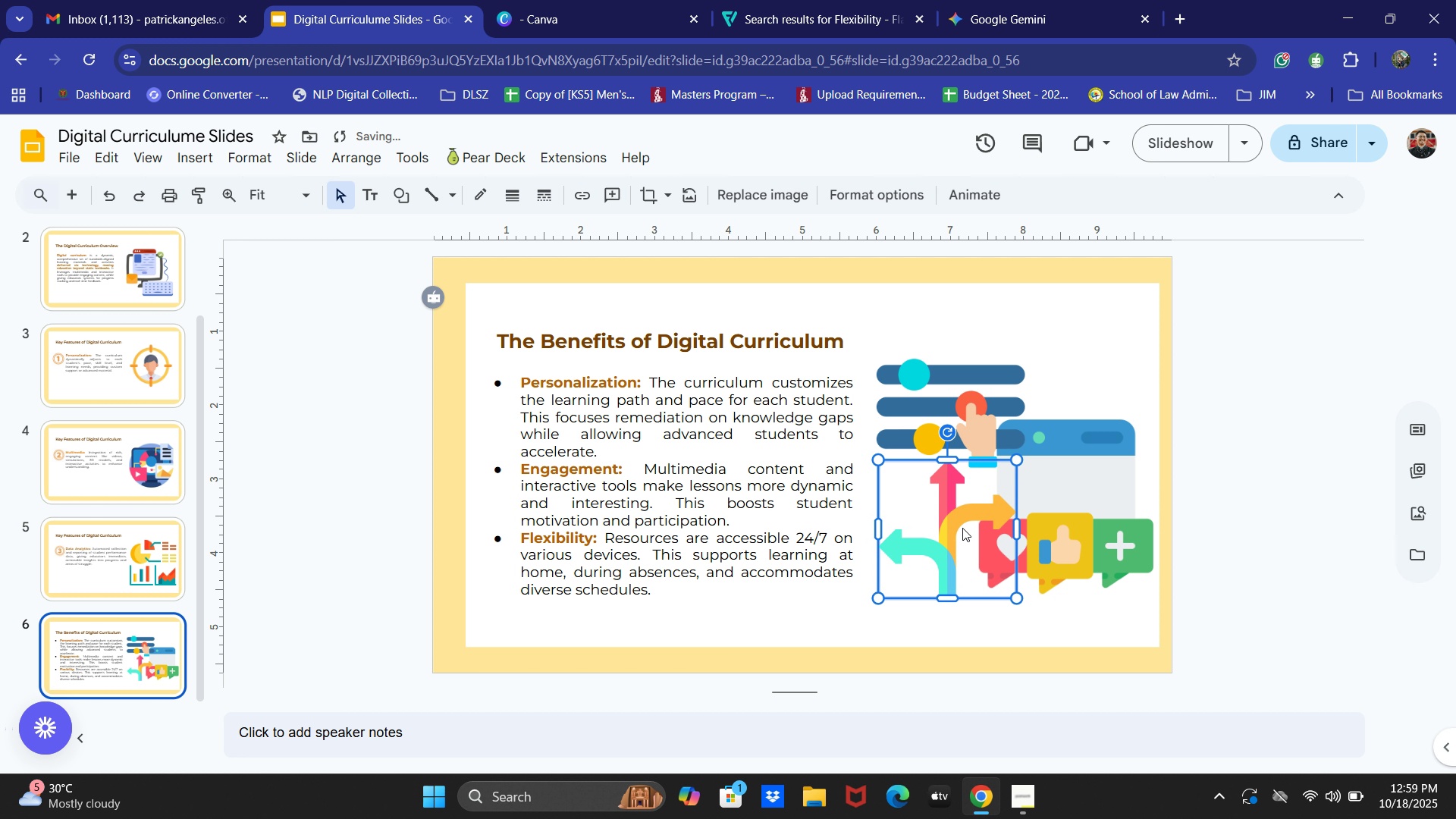 
key(ArrowRight)
 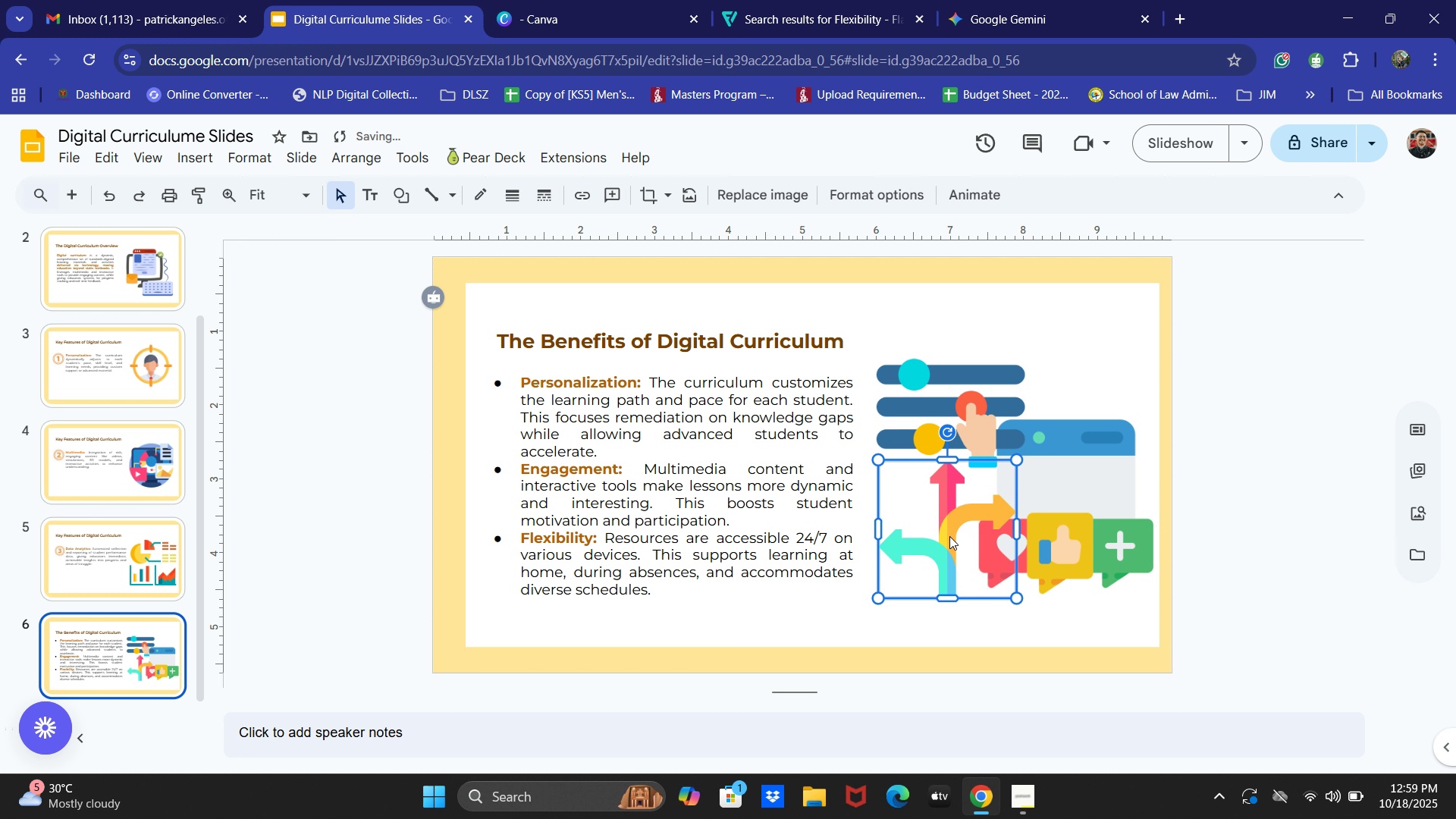 
key(ArrowUp)
 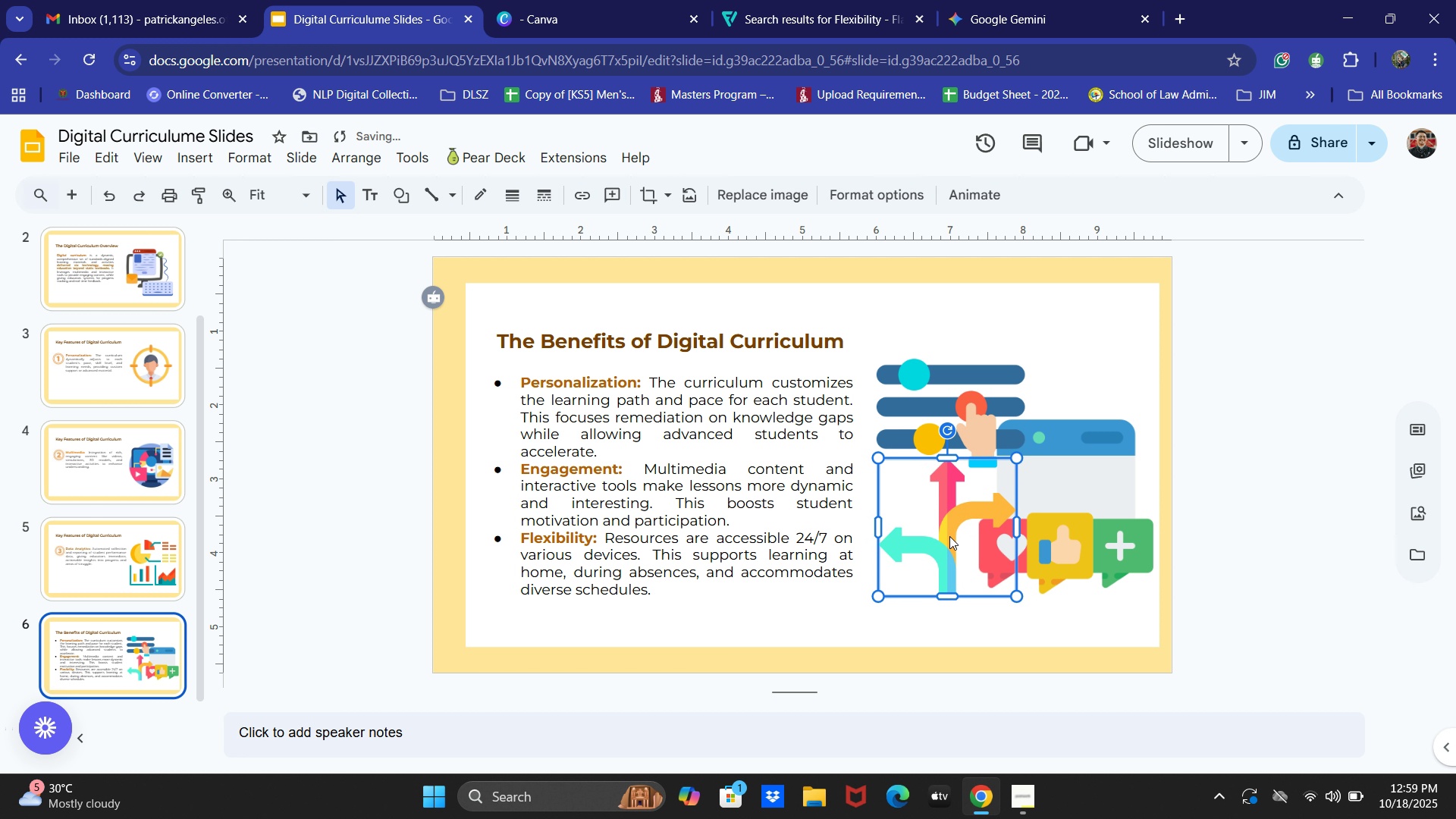 
key(ArrowUp)
 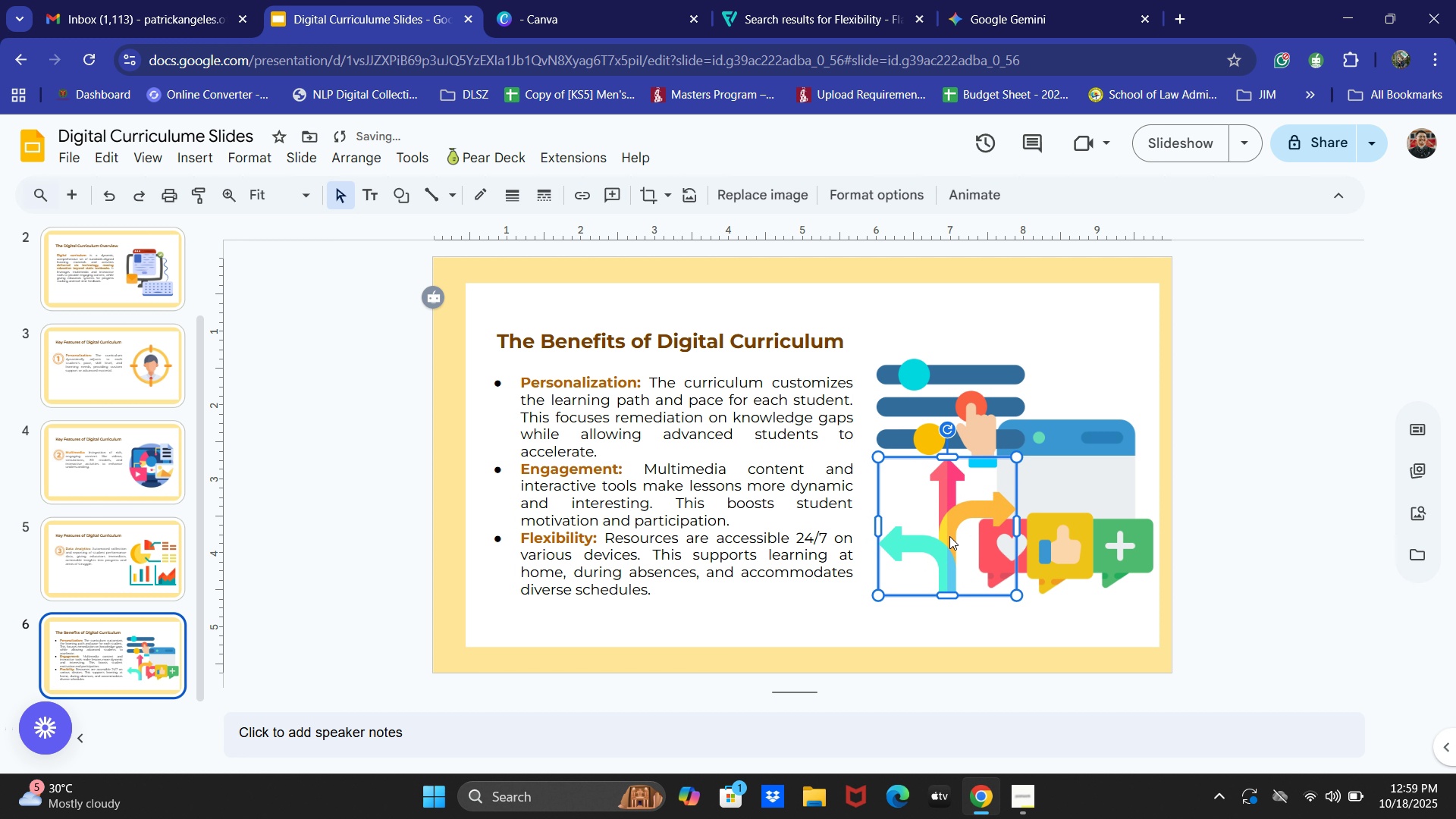 
key(ArrowUp)
 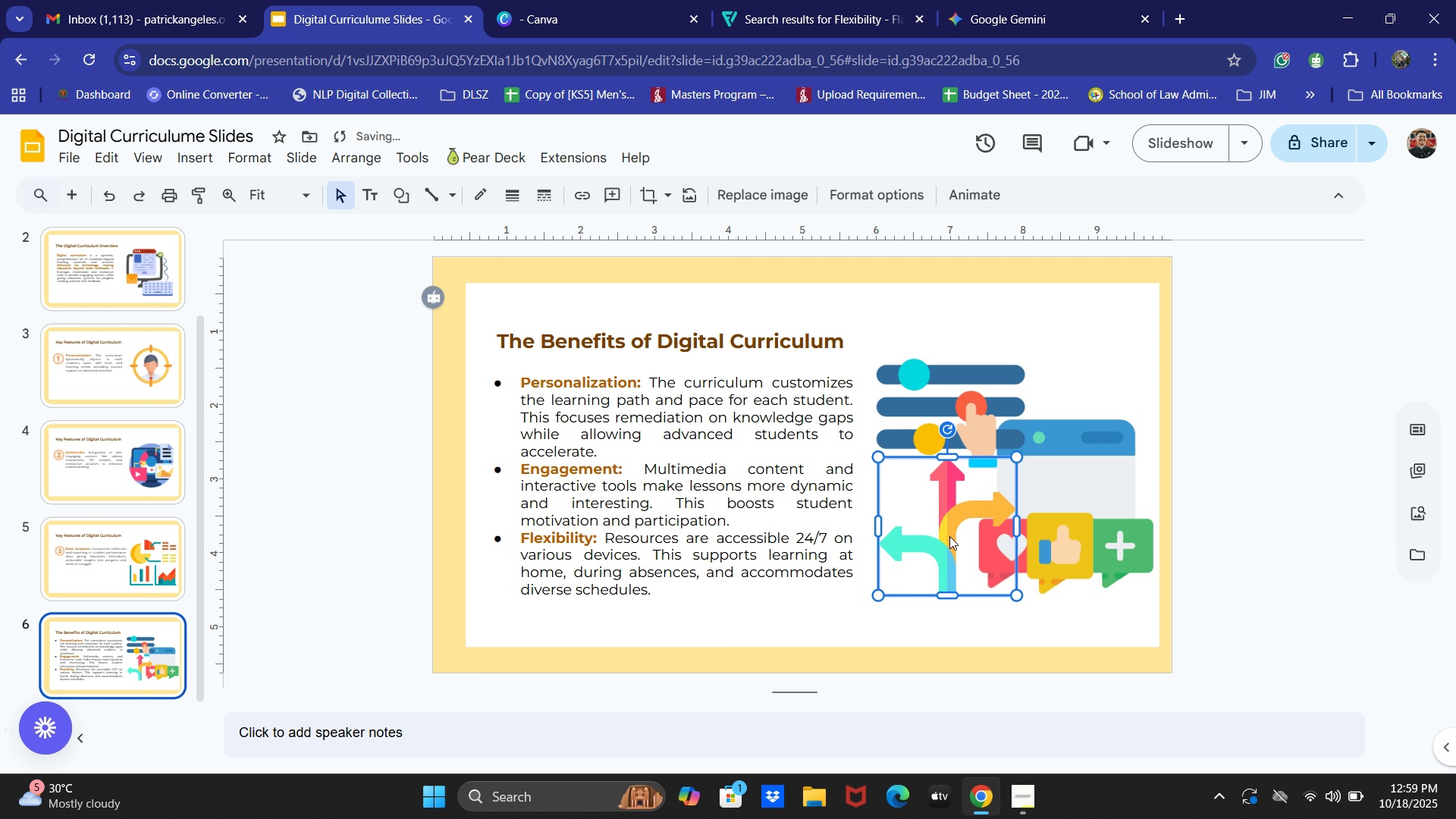 
key(ArrowUp)
 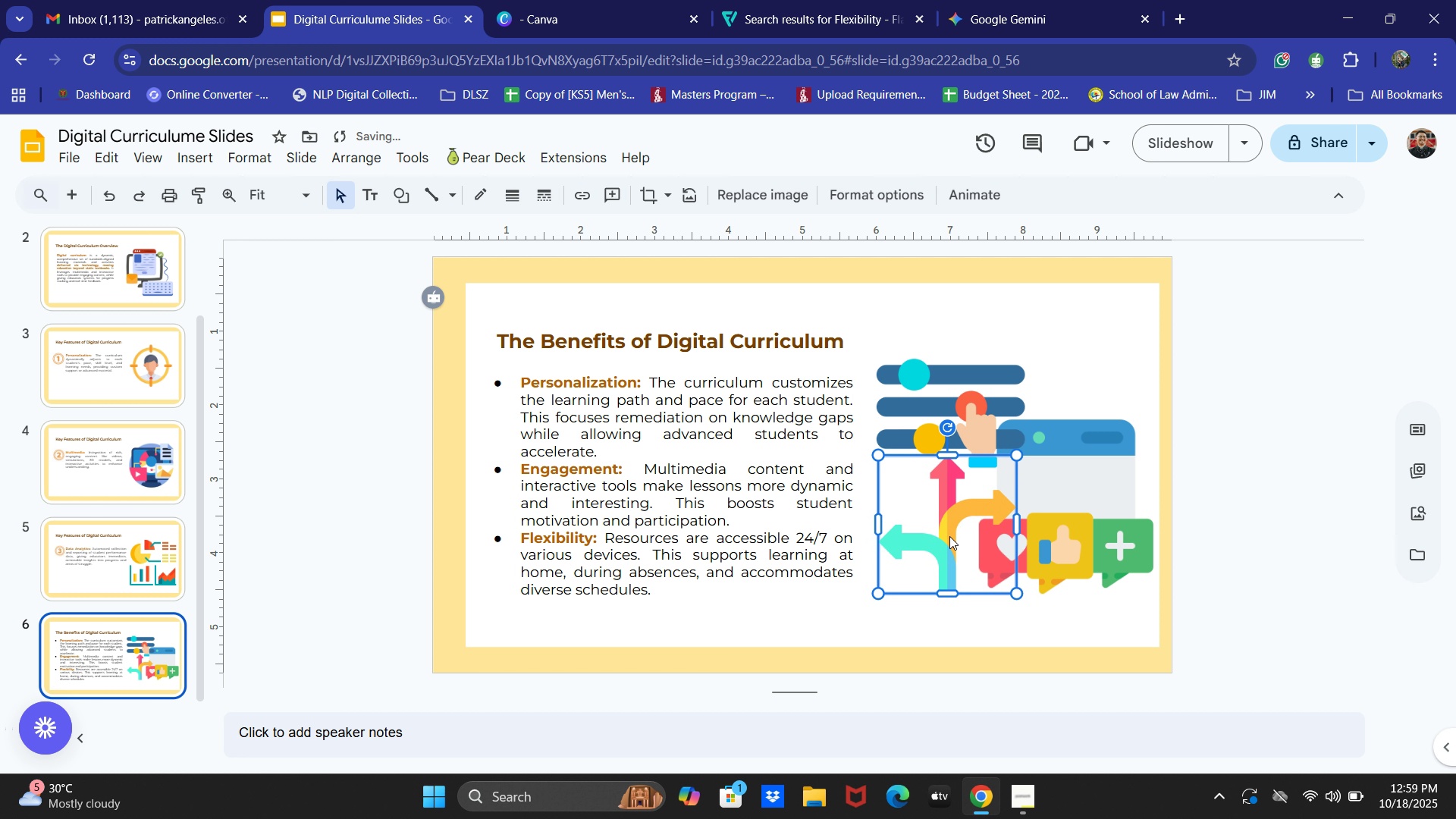 
key(ArrowUp)
 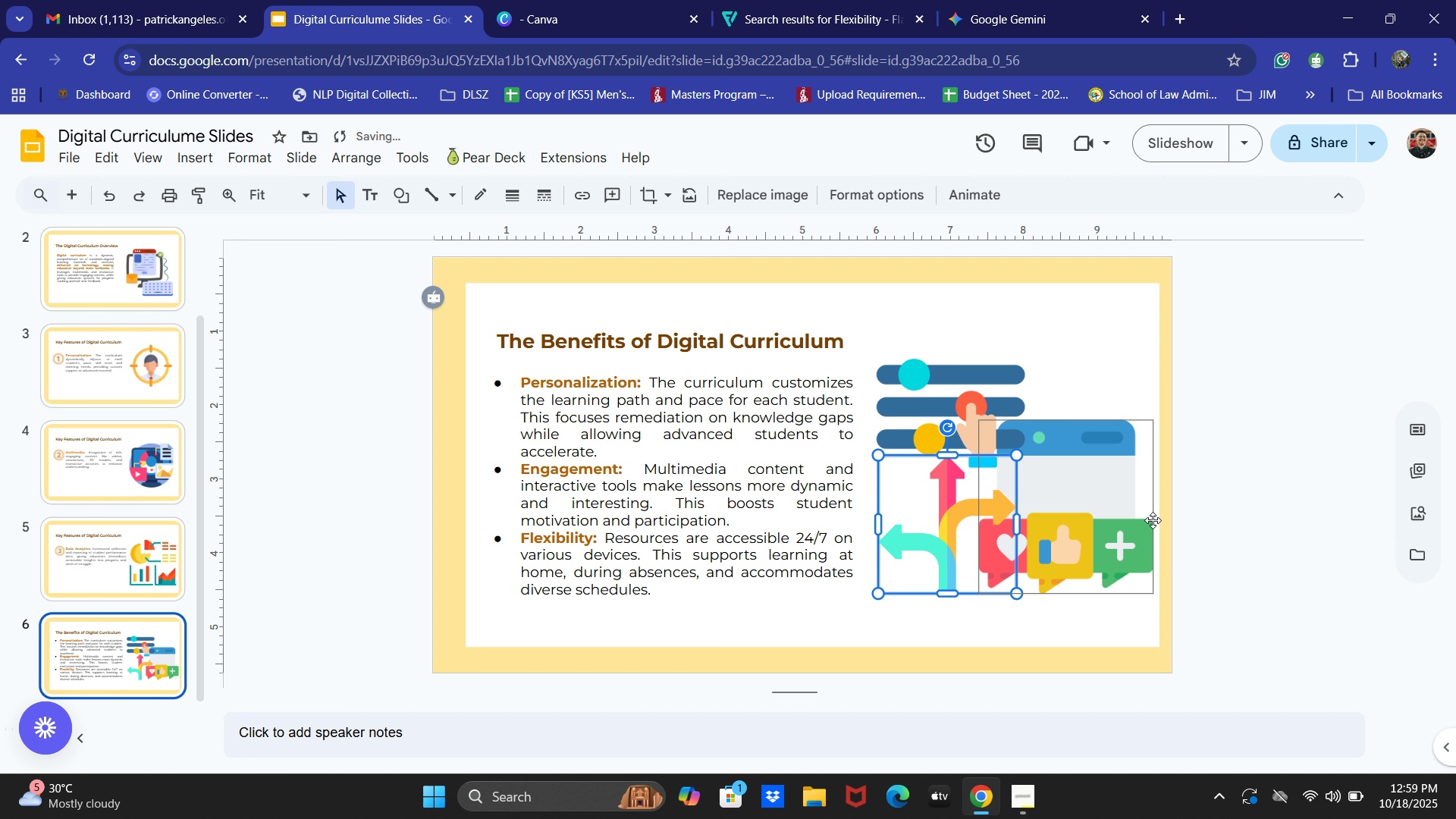 
left_click([1252, 454])
 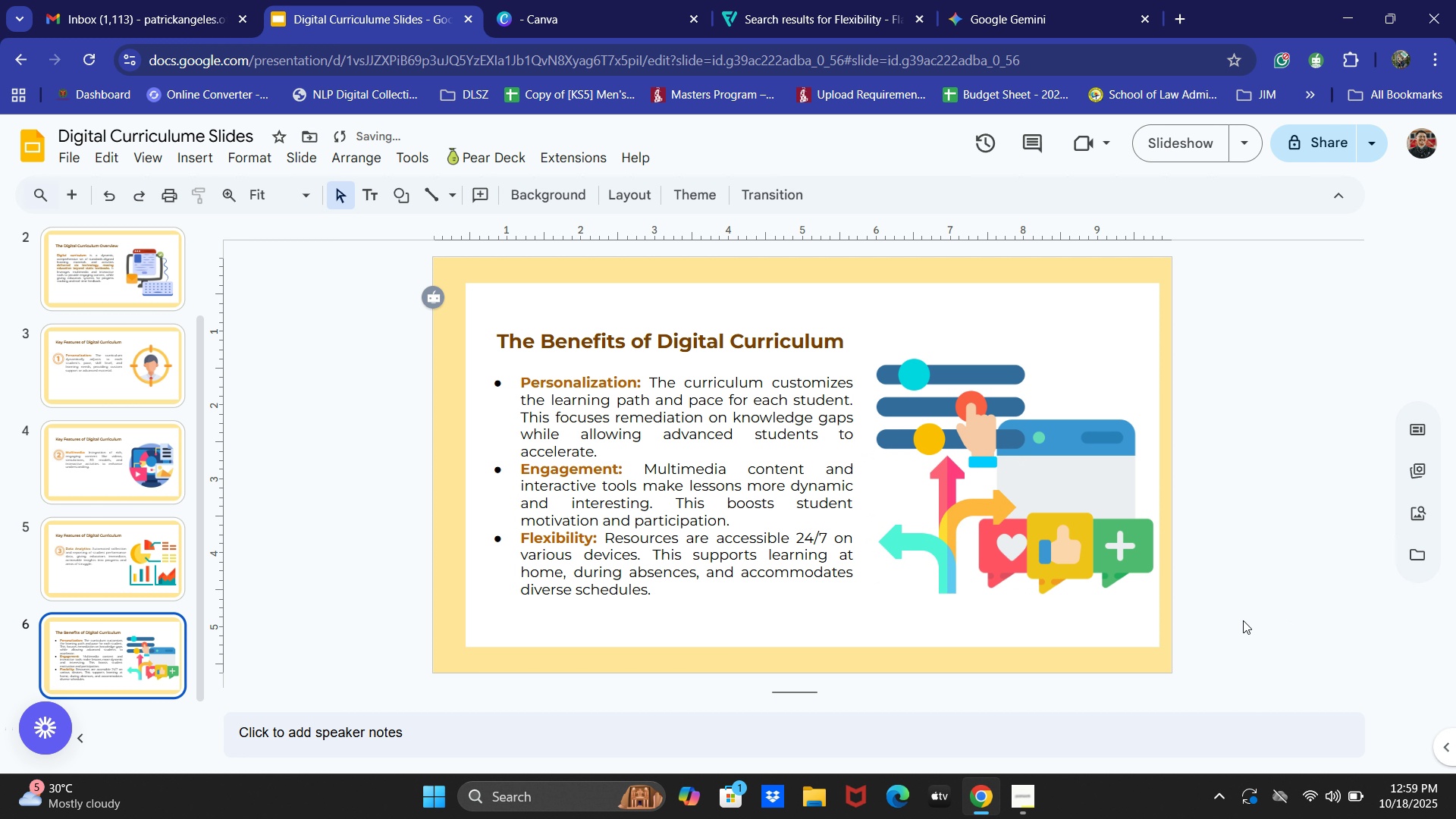 
hold_key(key=ShiftLeft, duration=1.5)
left_click([1064, 529])
 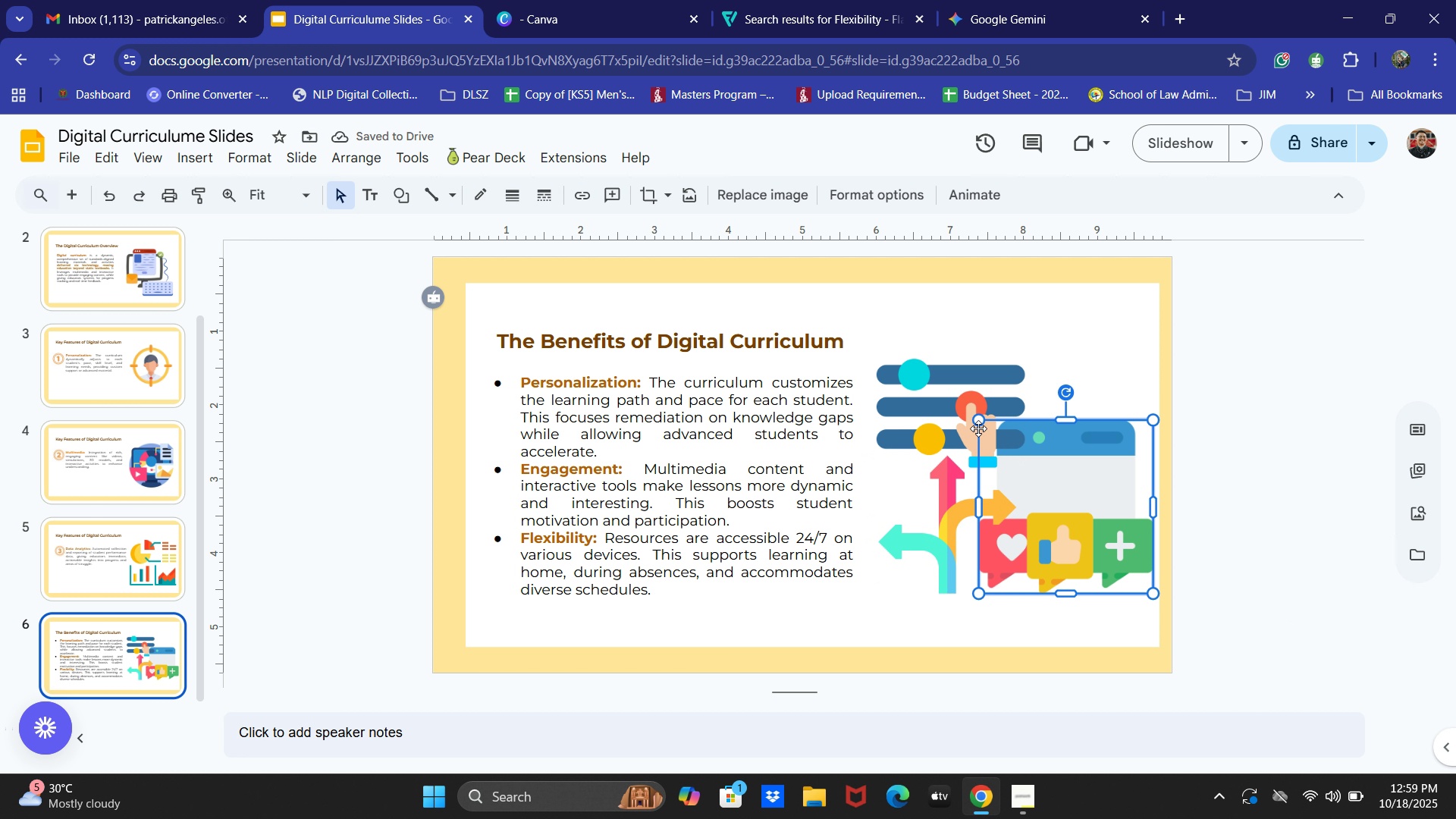 
double_click([978, 428])
 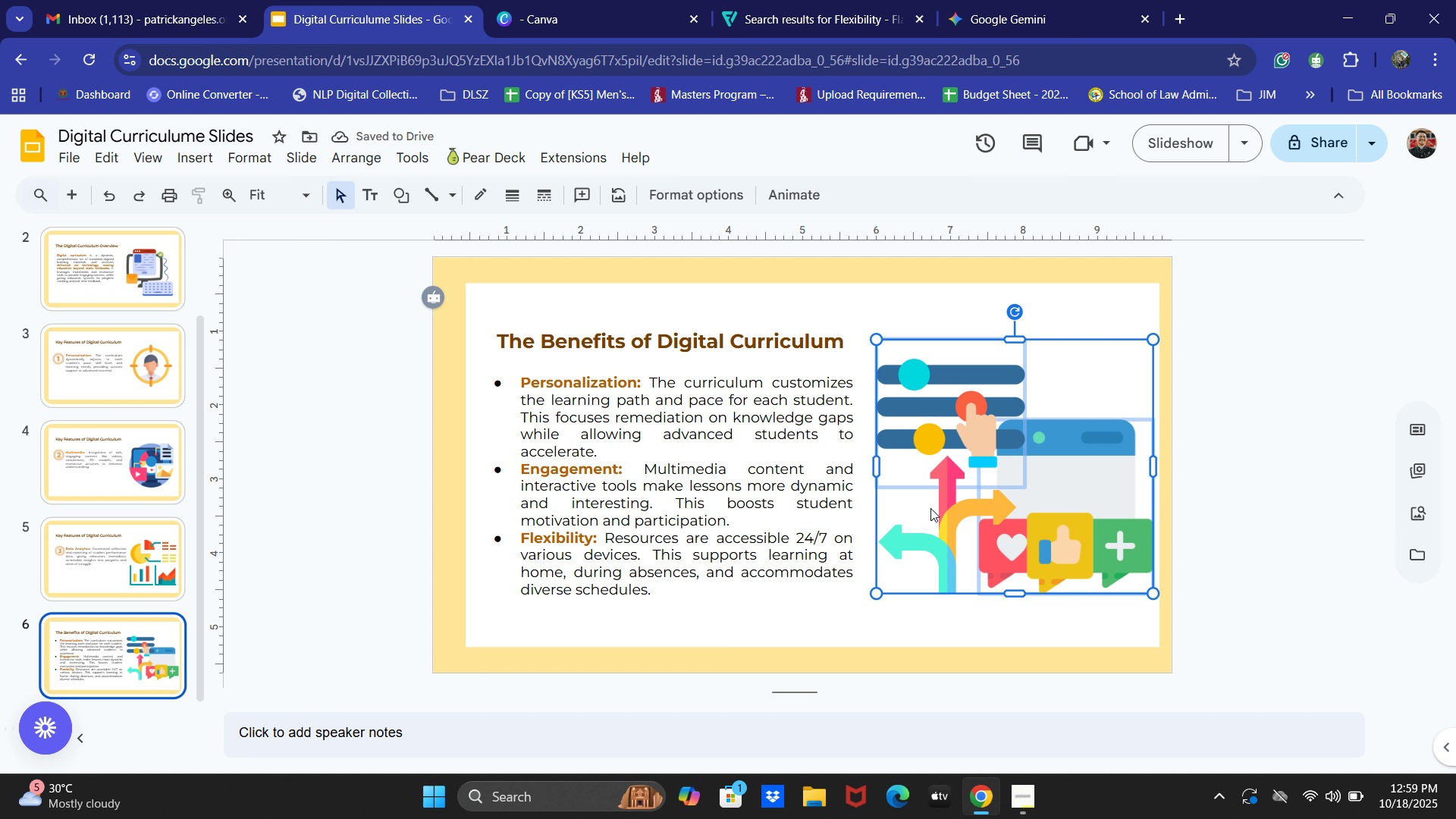 
left_click([930, 508])
 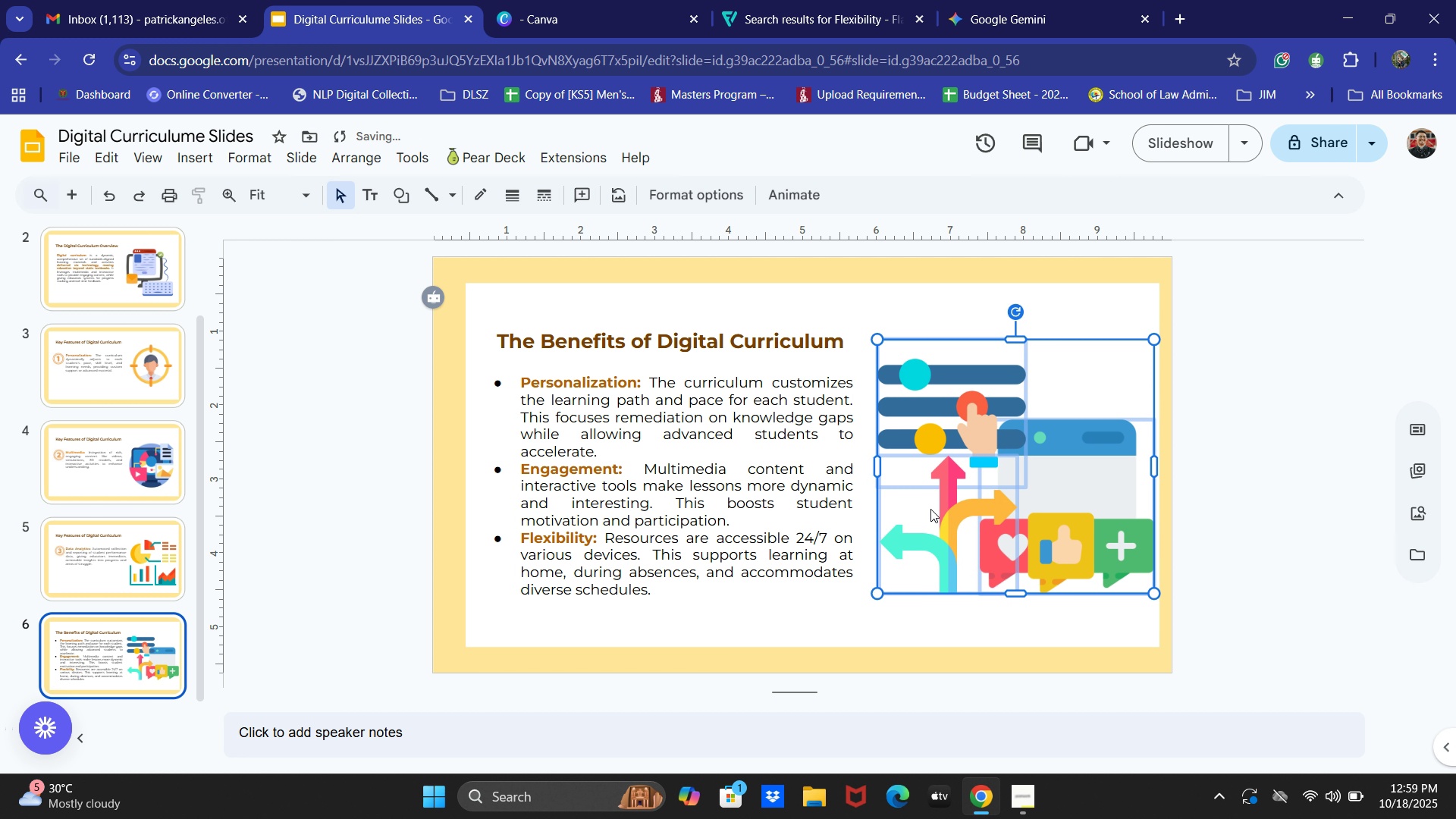 
key(Shift+ShiftLeft)
 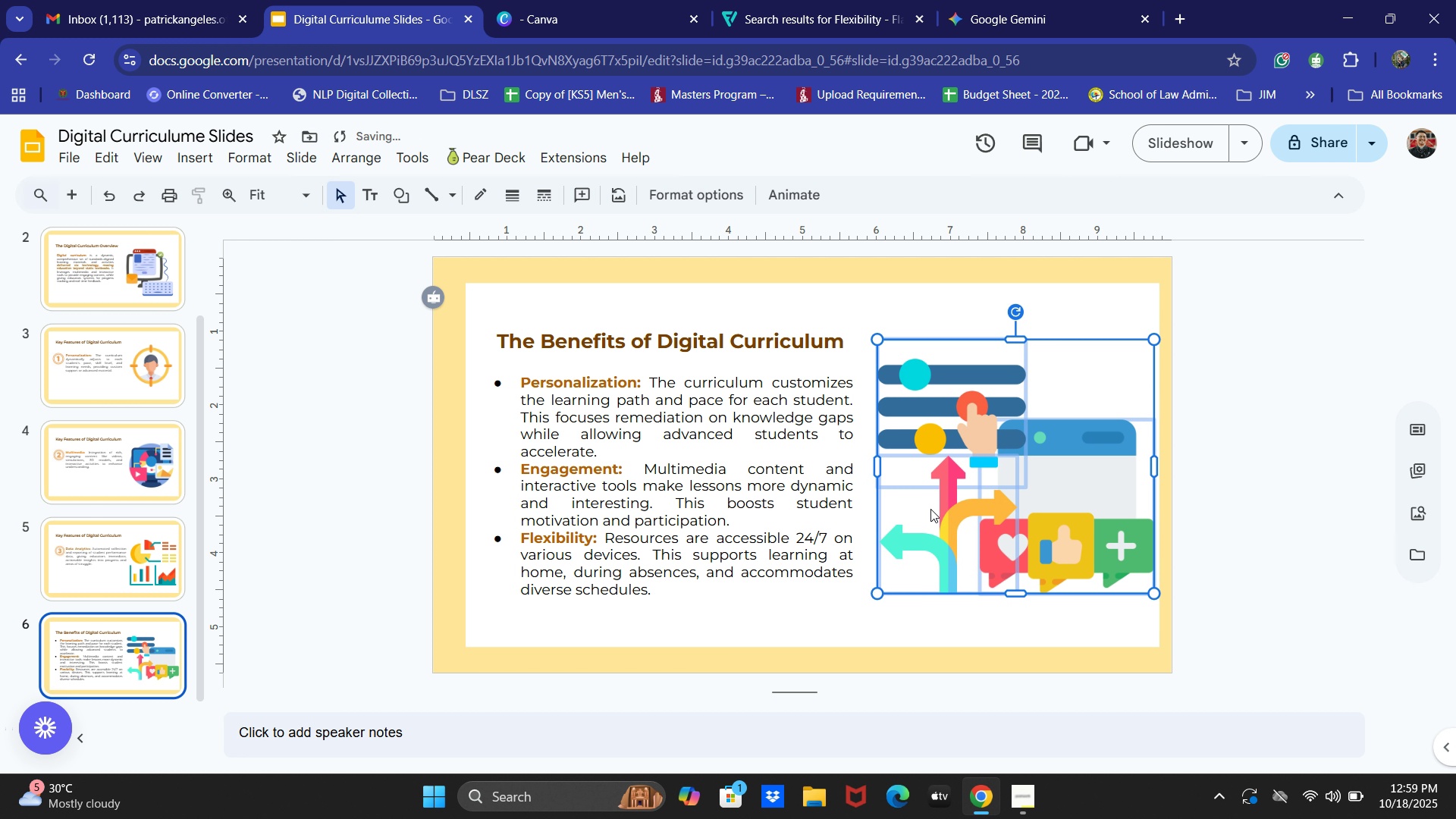 
key(Shift+ShiftLeft)
 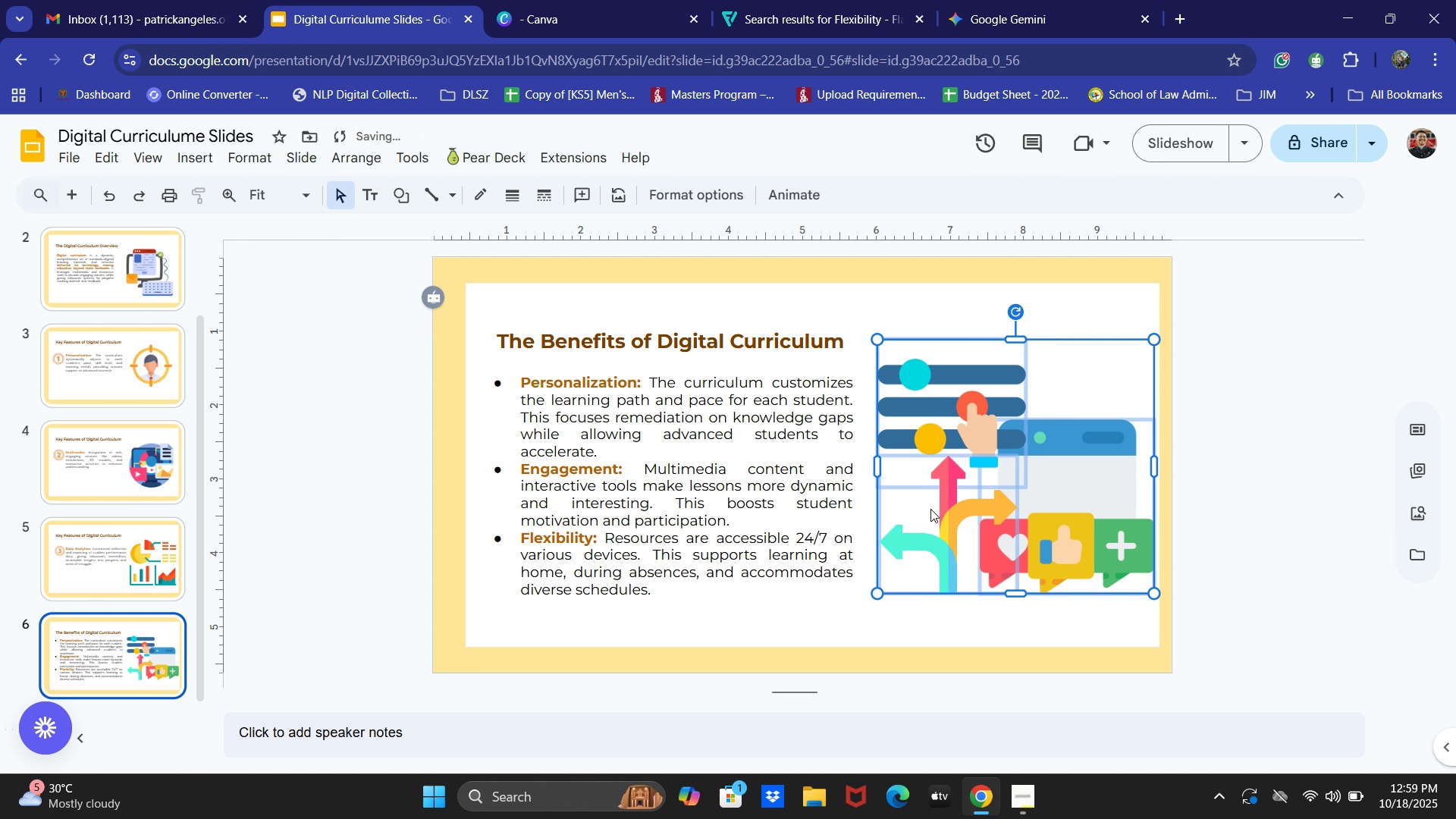 
key(Shift+ShiftLeft)
 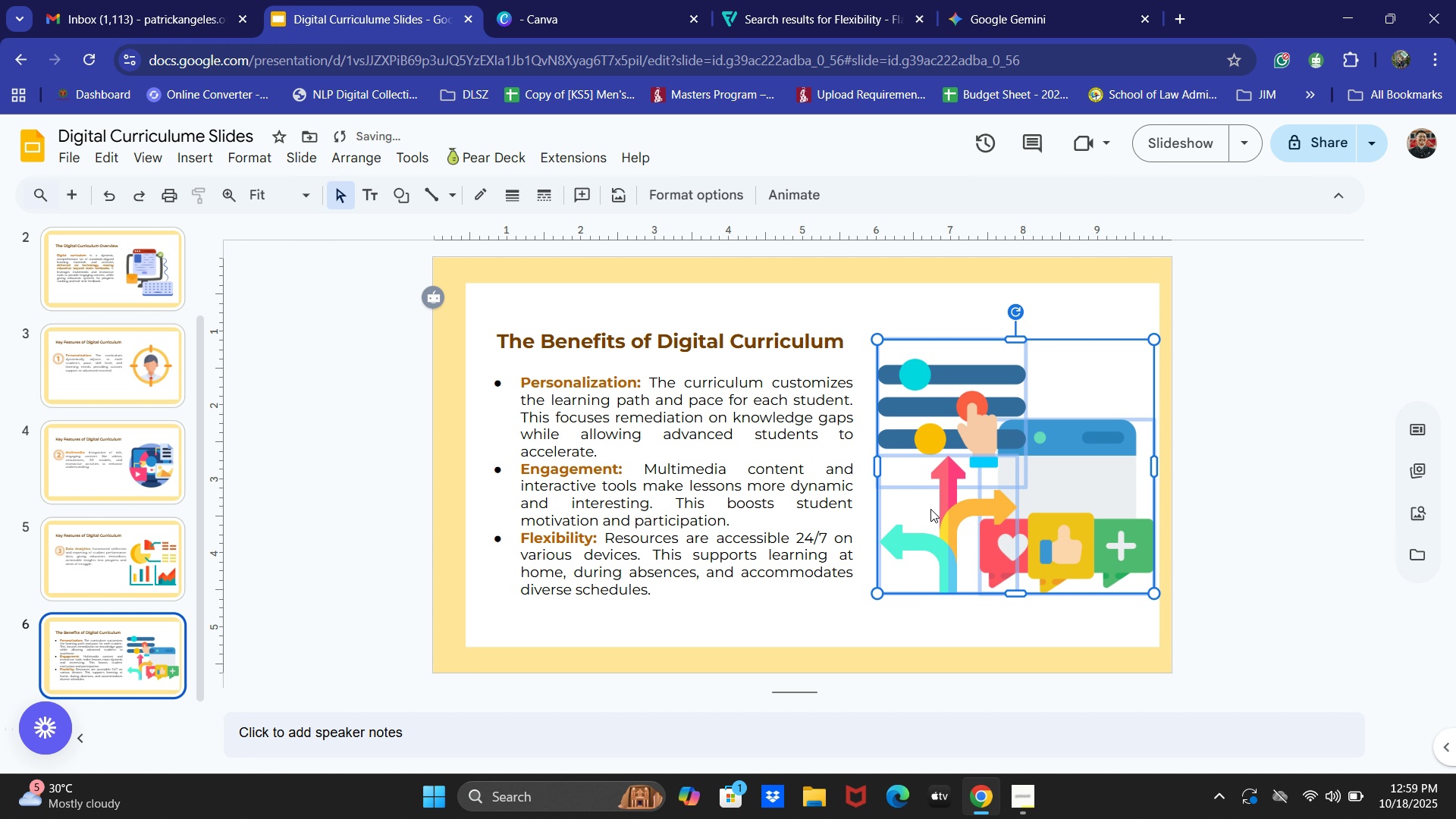 
key(Shift+ShiftLeft)
 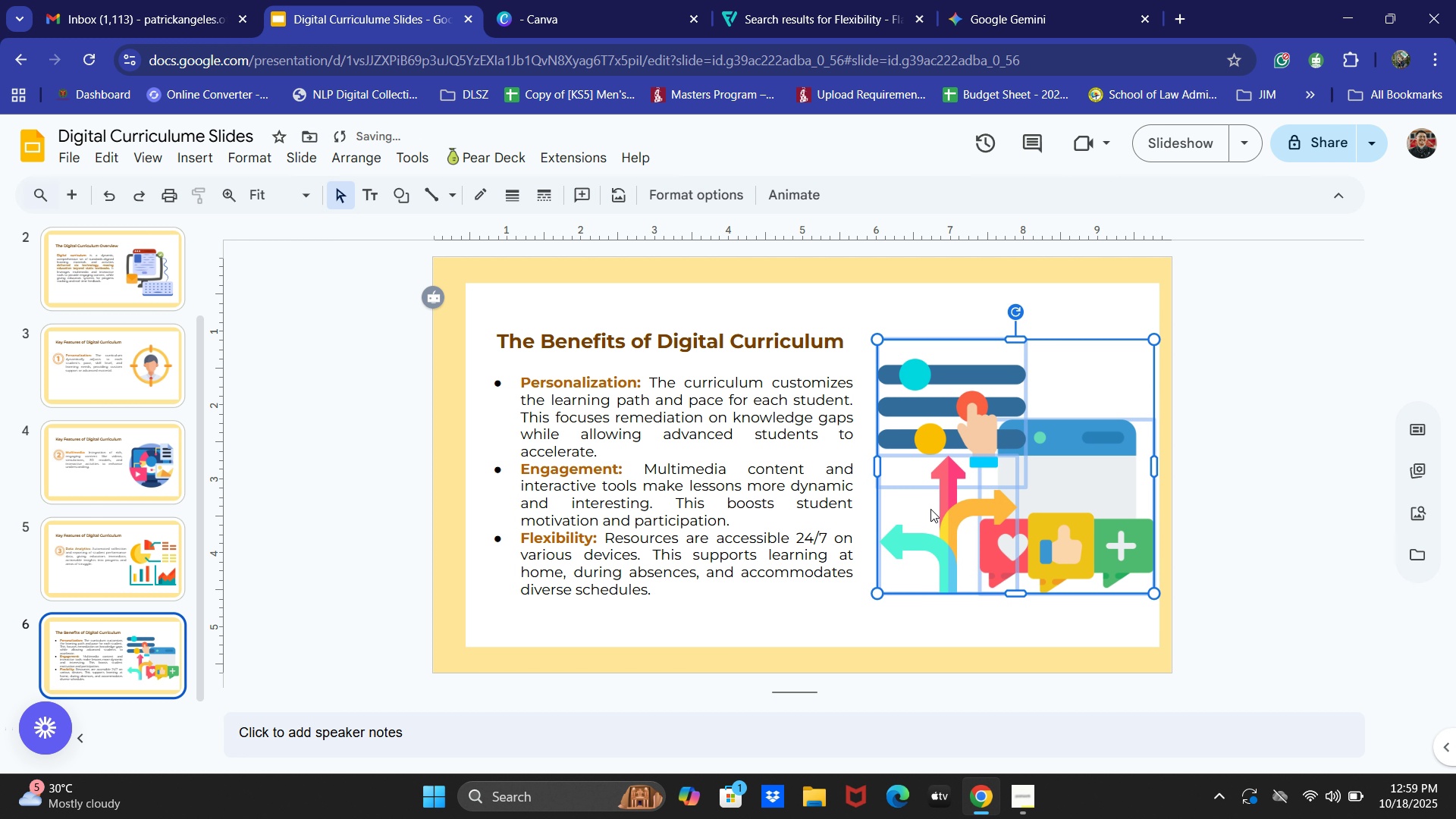 
key(ArrowRight)
 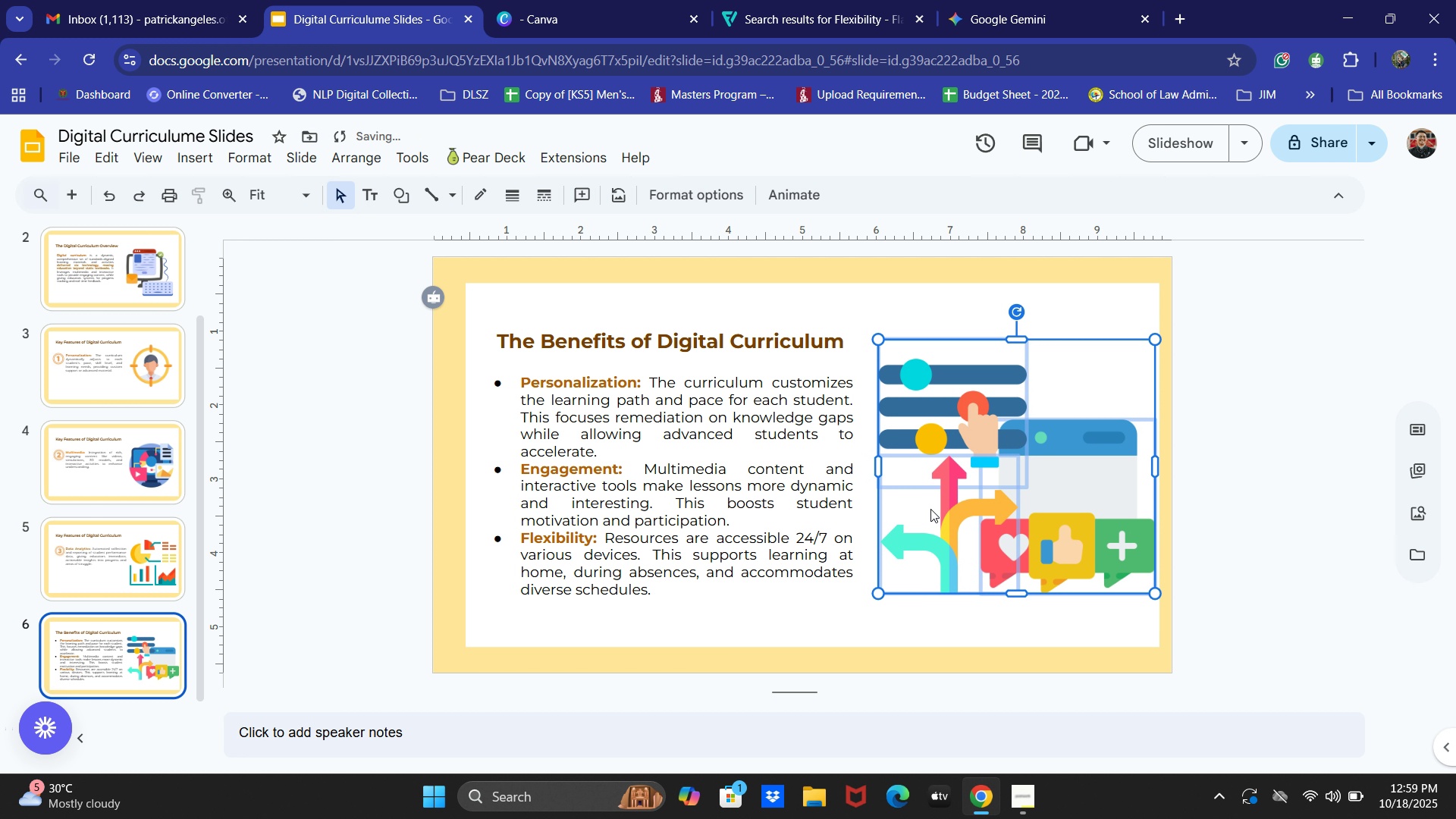 
key(ArrowRight)
 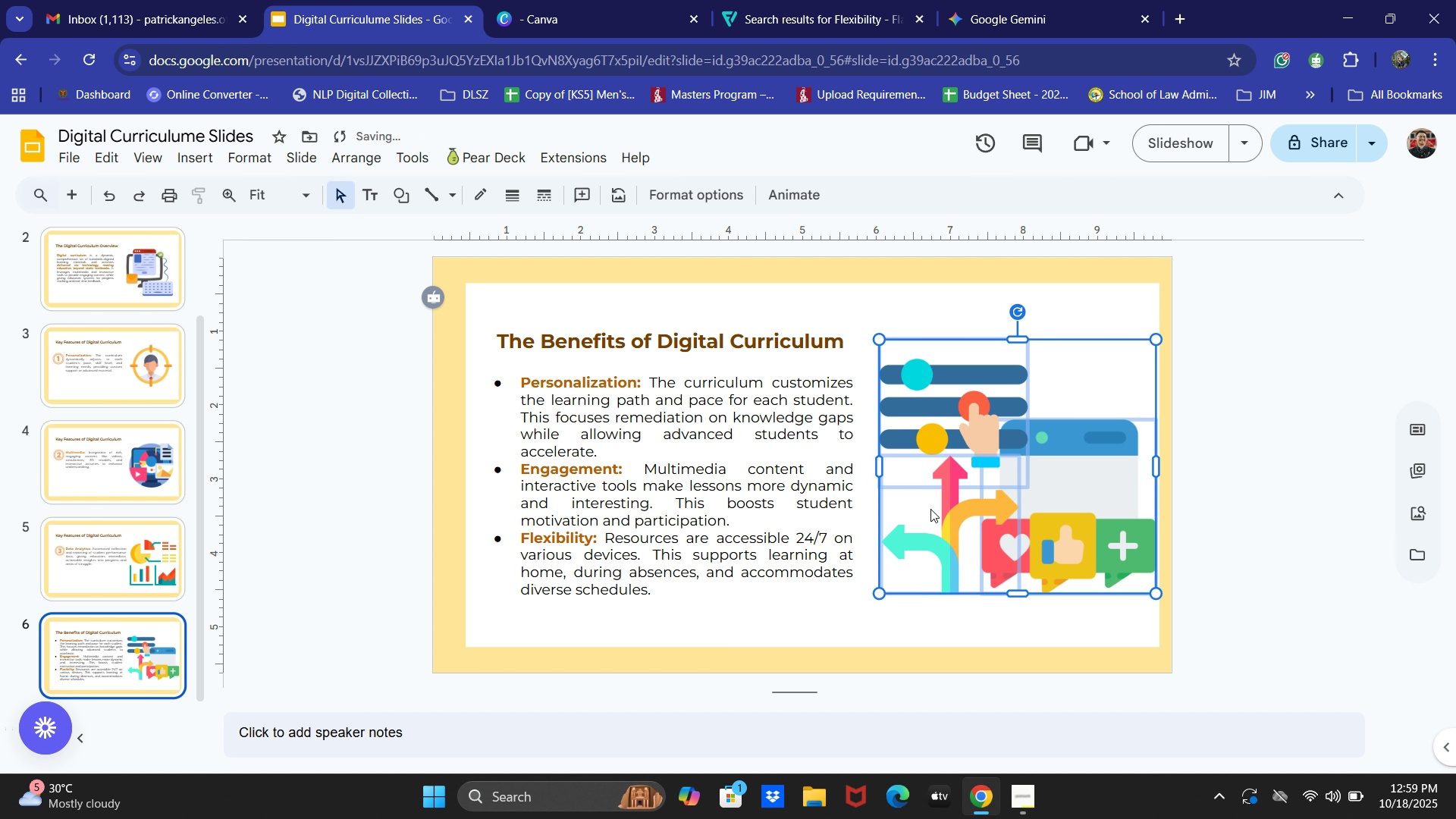 
key(ArrowRight)
 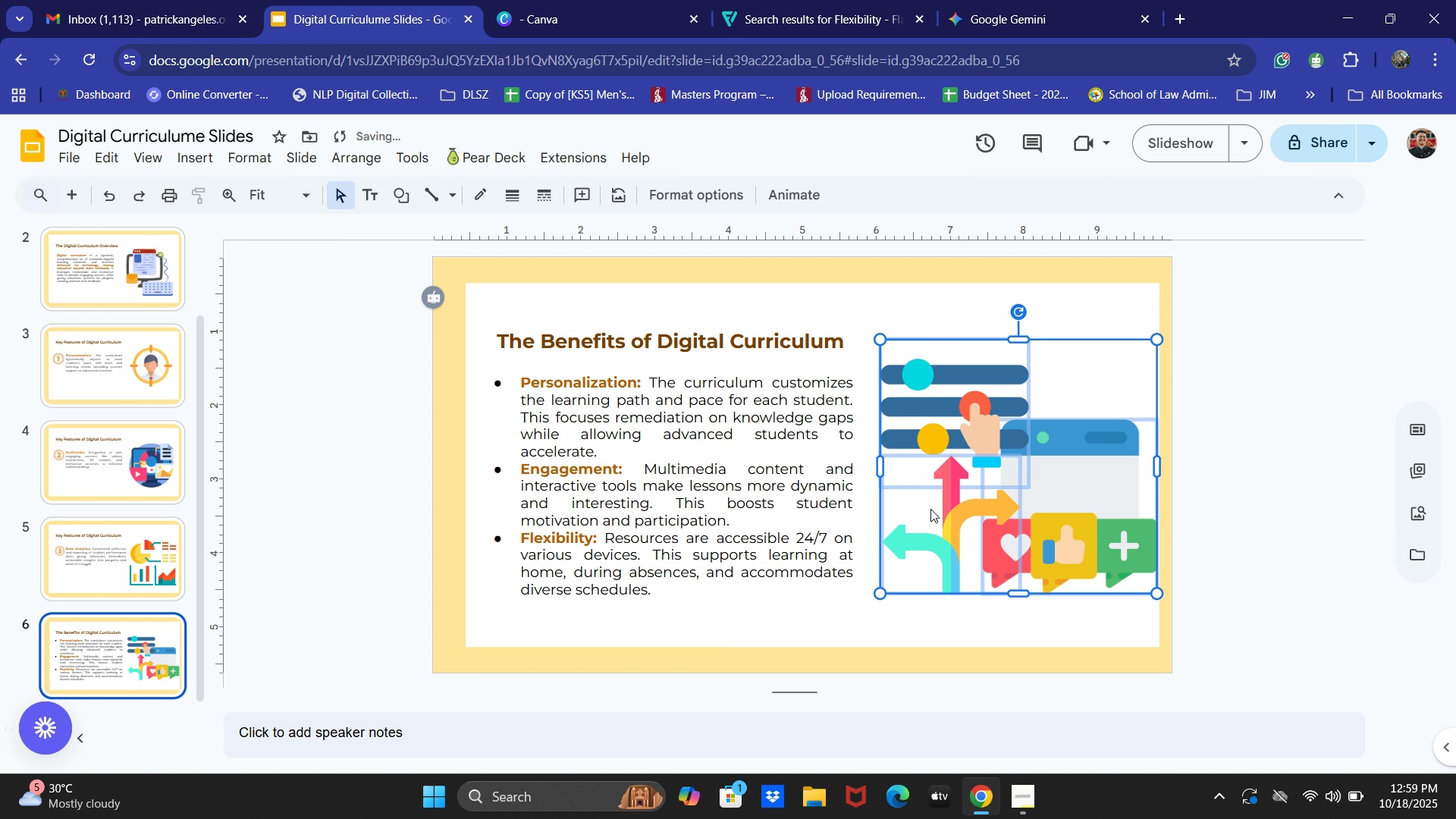 
key(ArrowRight)
 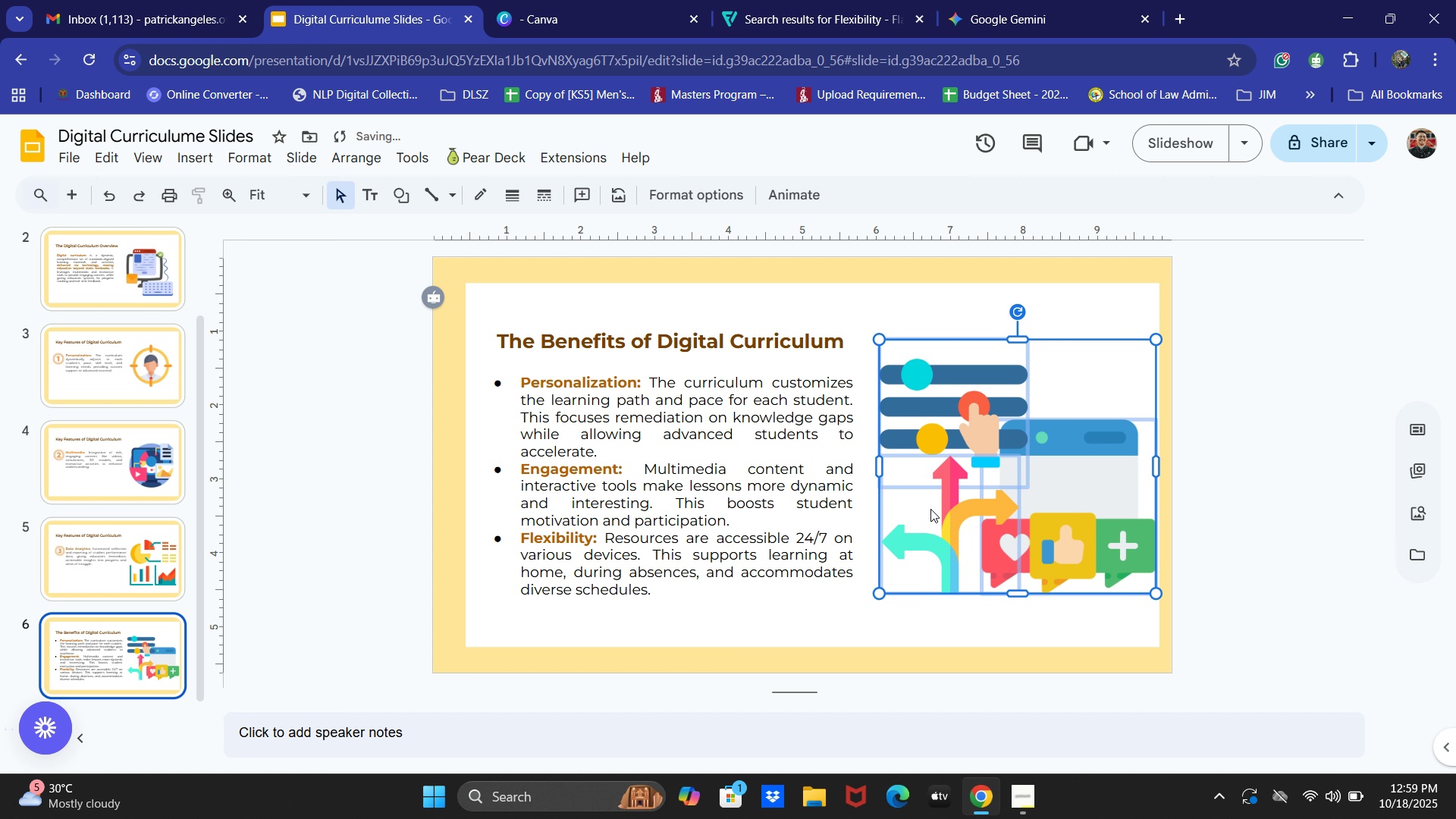 
key(ArrowLeft)
 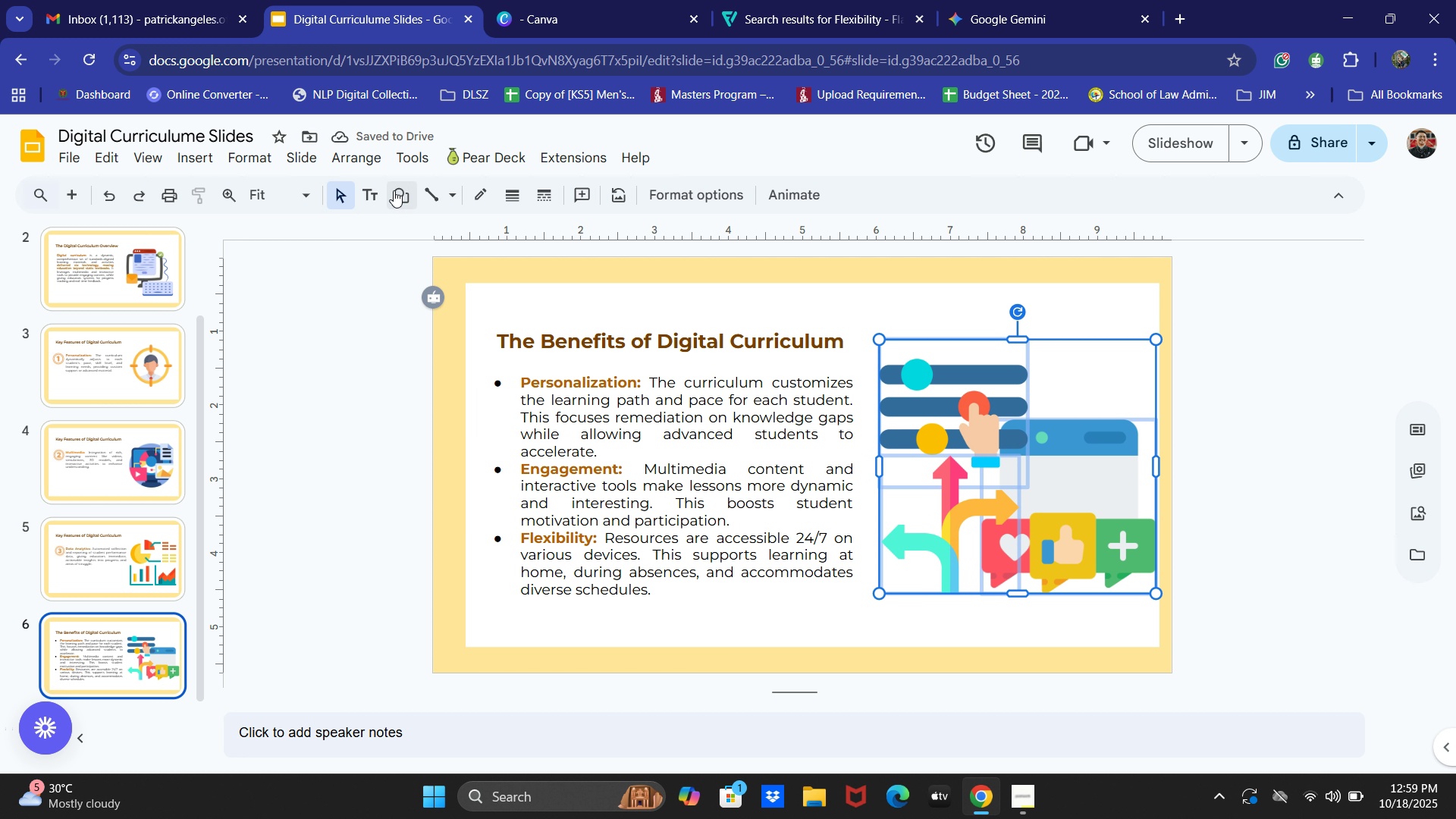 
left_click([394, 190])
 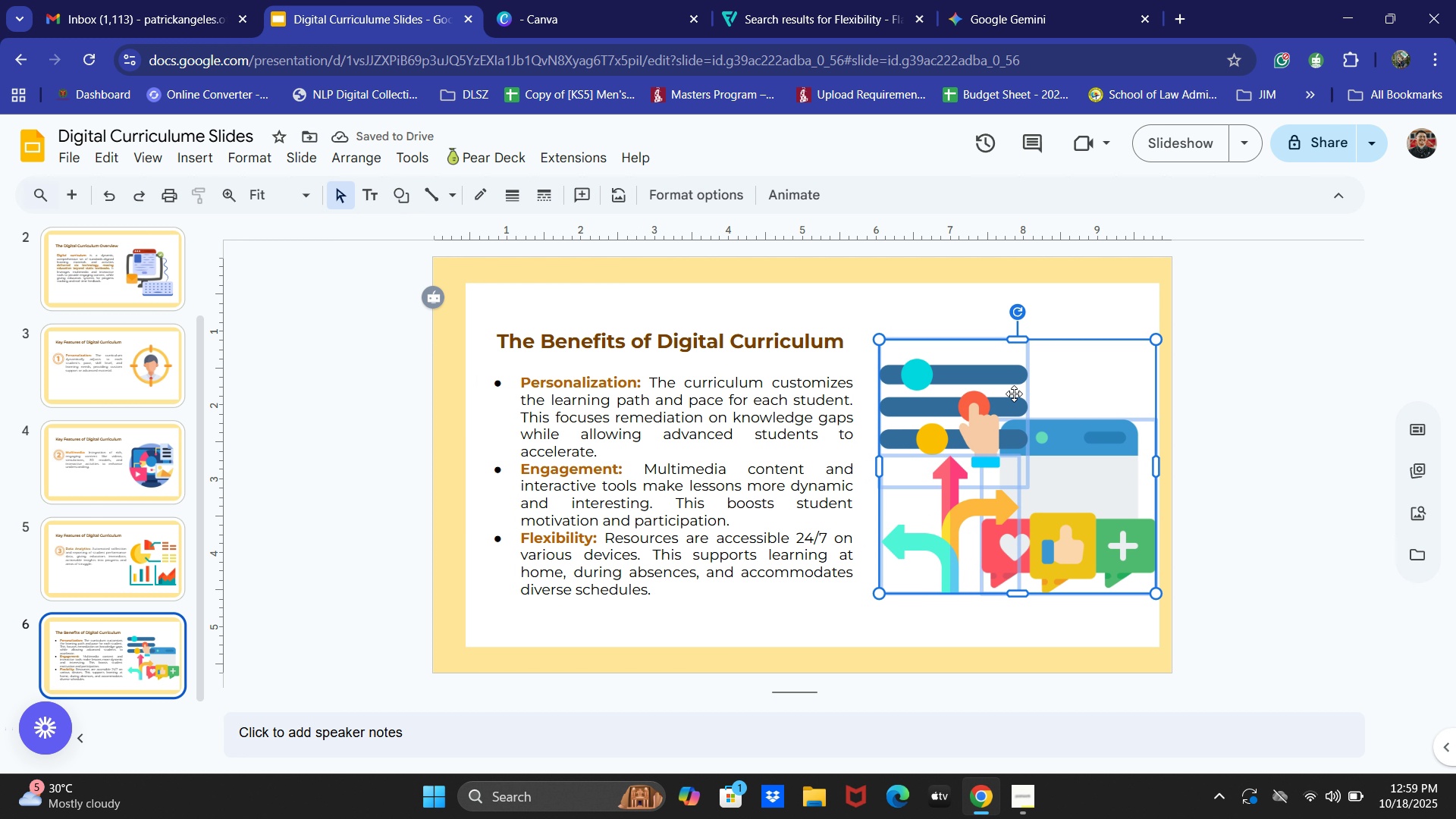 
right_click([1014, 394])
 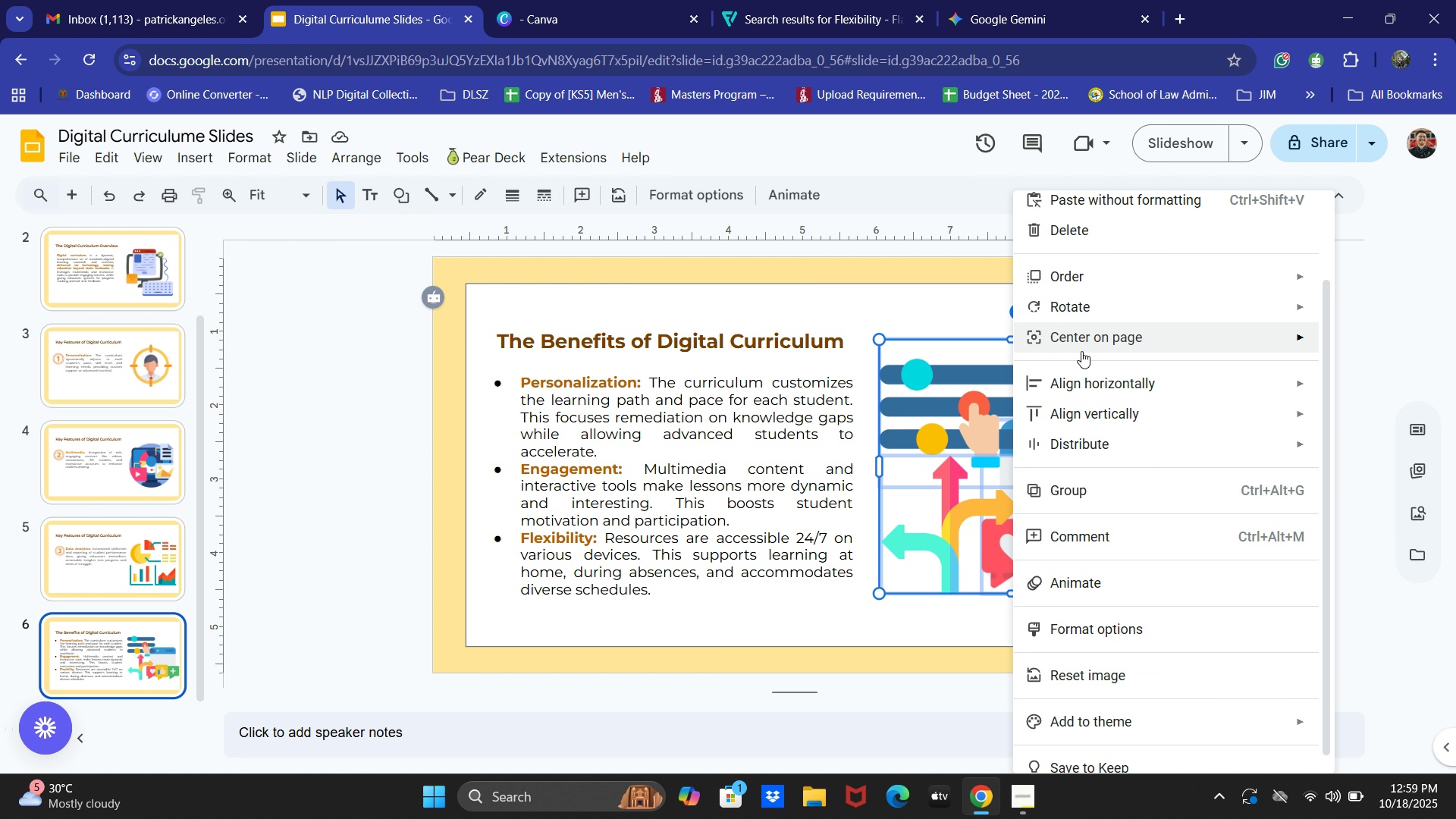 
scroll: coordinate [1200, 443], scroll_direction: down, amount: 2.0
 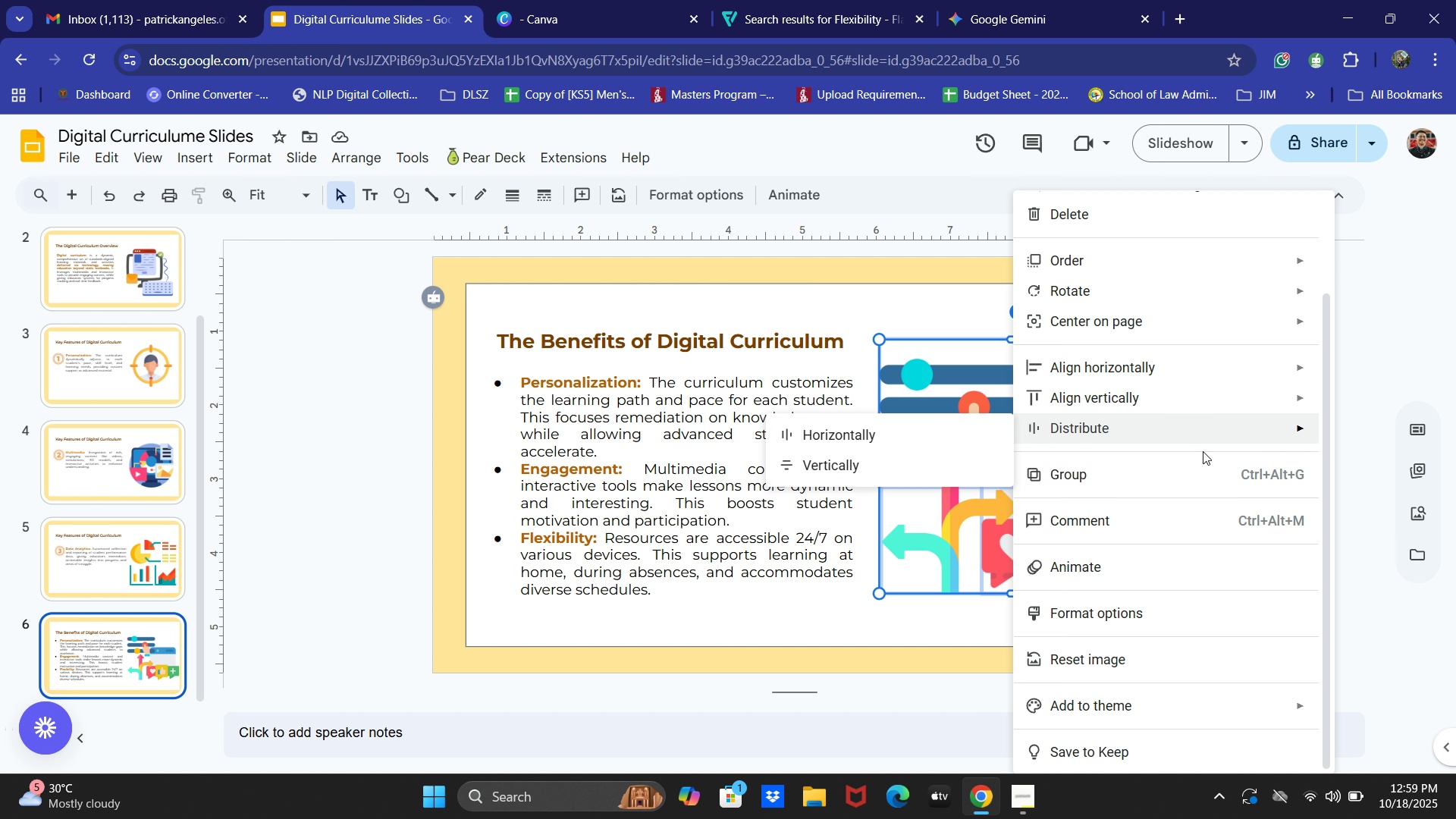 
scroll: coordinate [1204, 441], scroll_direction: up, amount: 2.0
 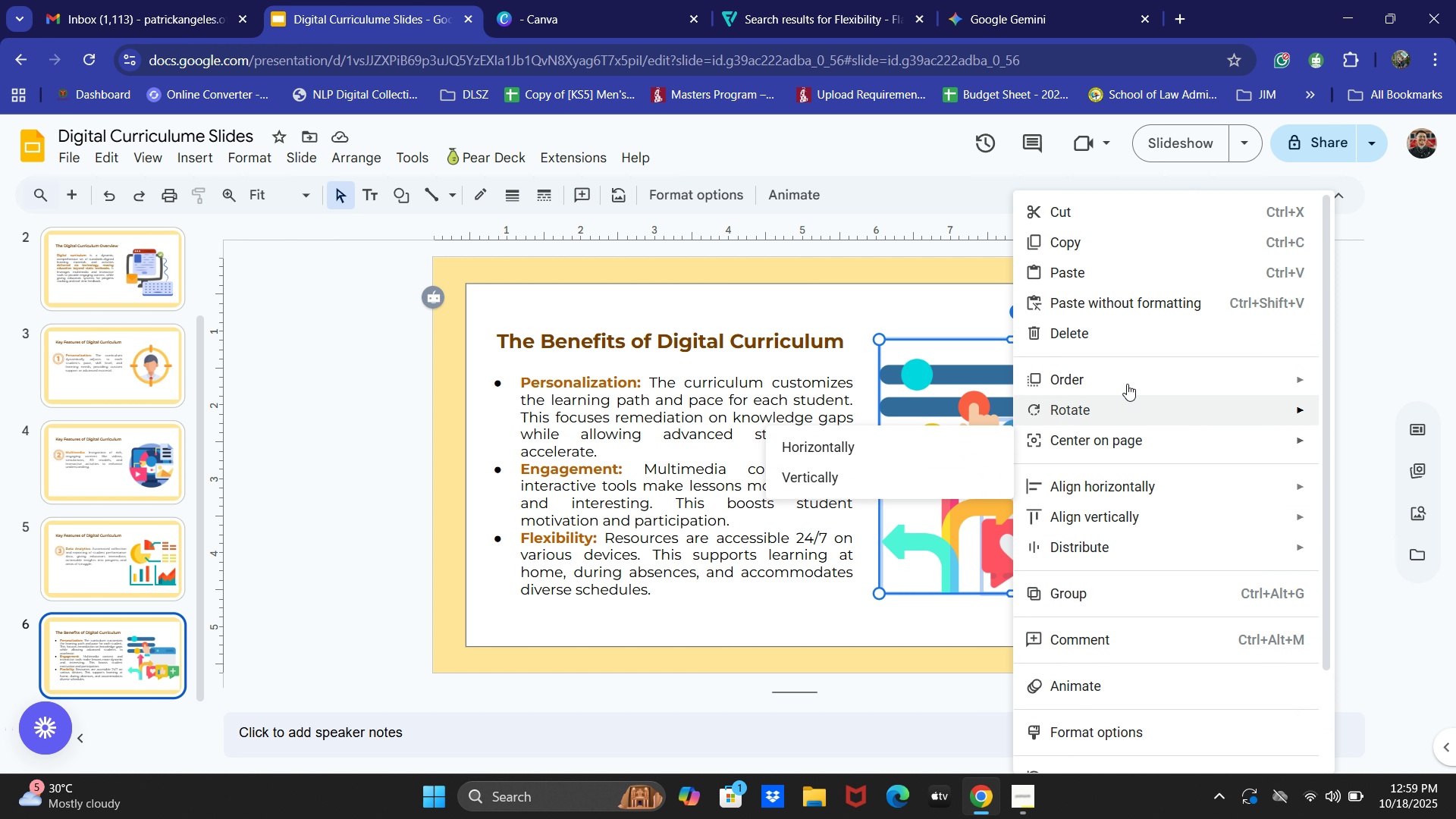 
left_click([1125, 381])
 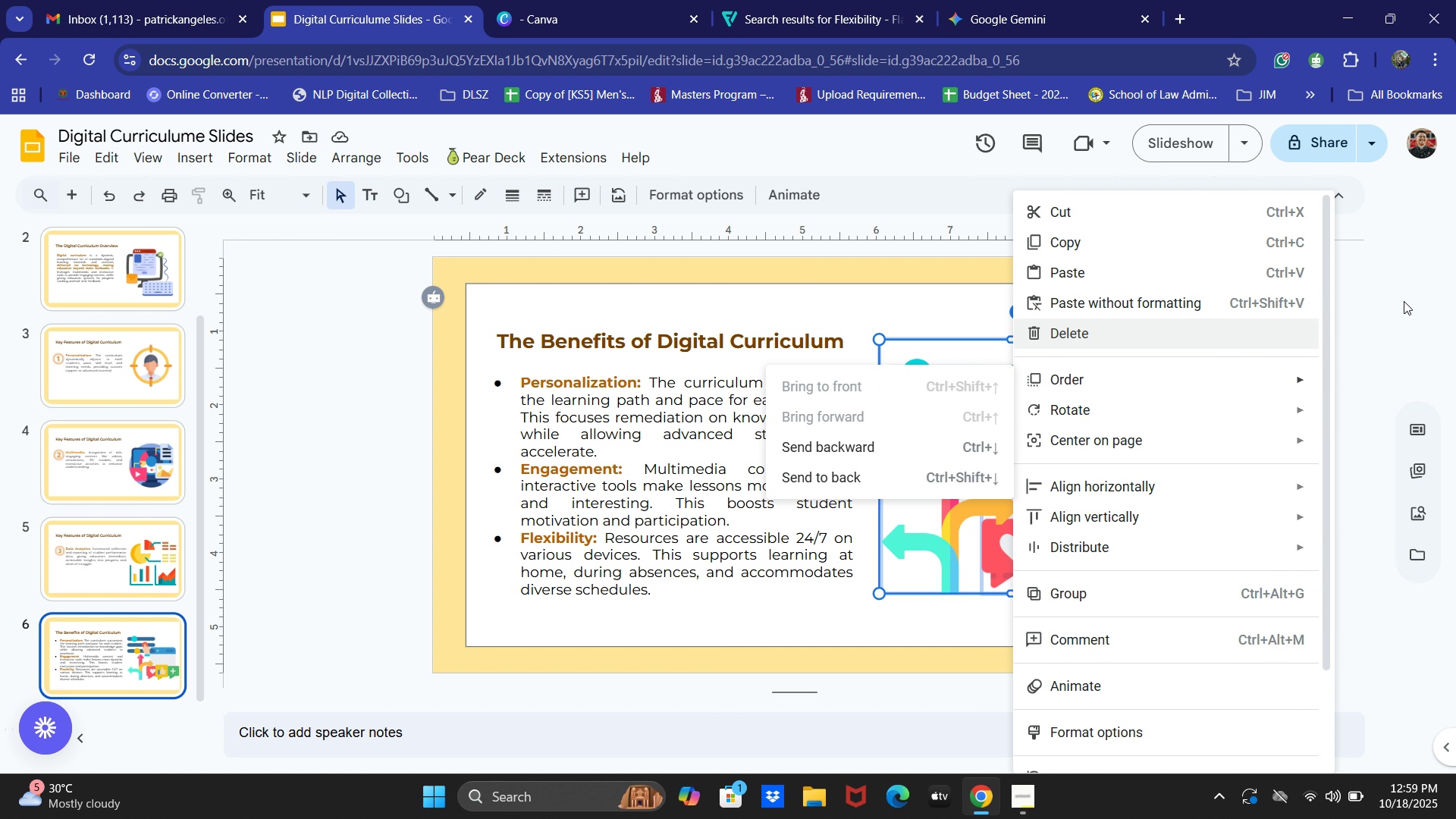 
left_click([1384, 297])
 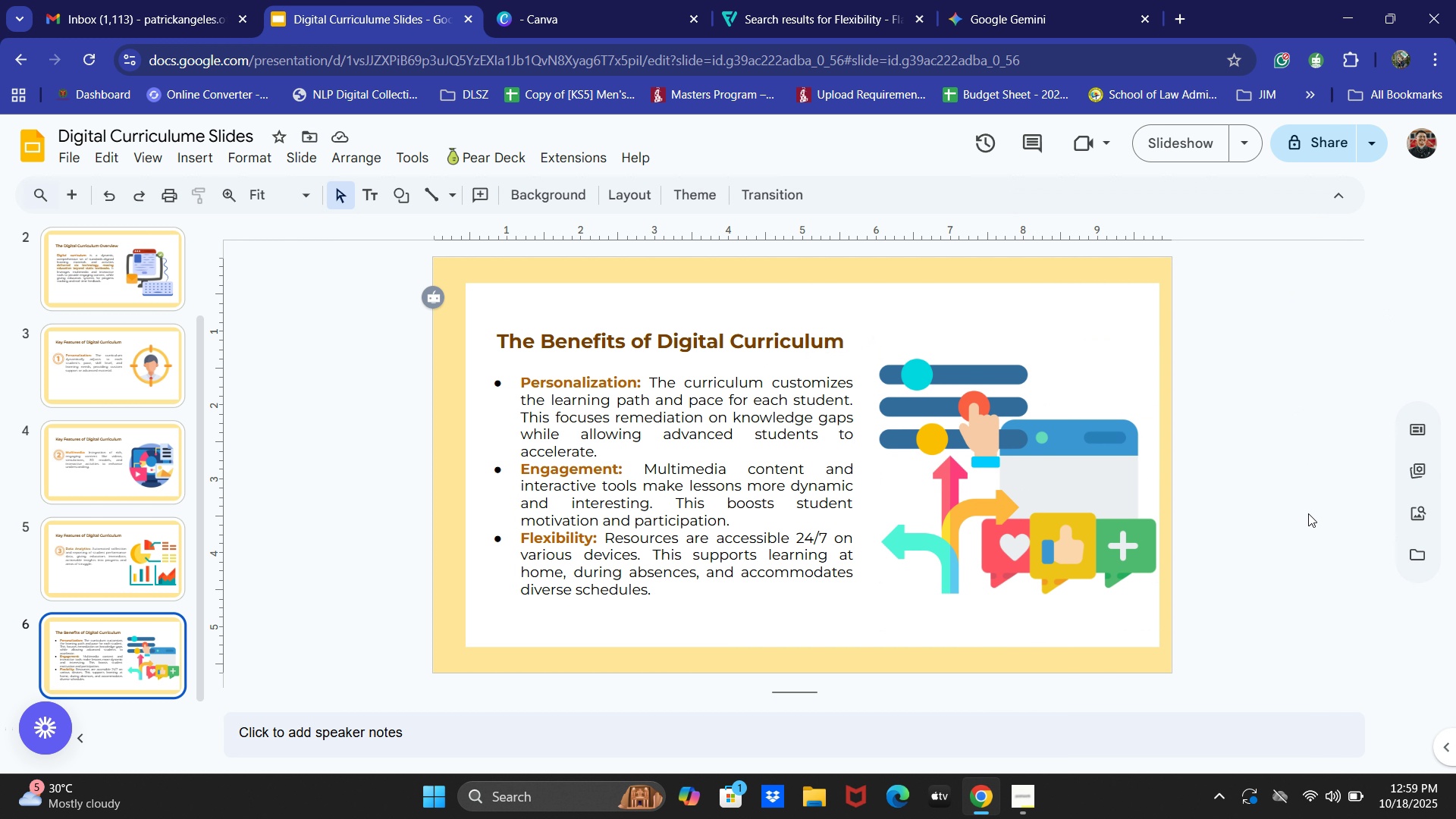 
wait(5.33)
 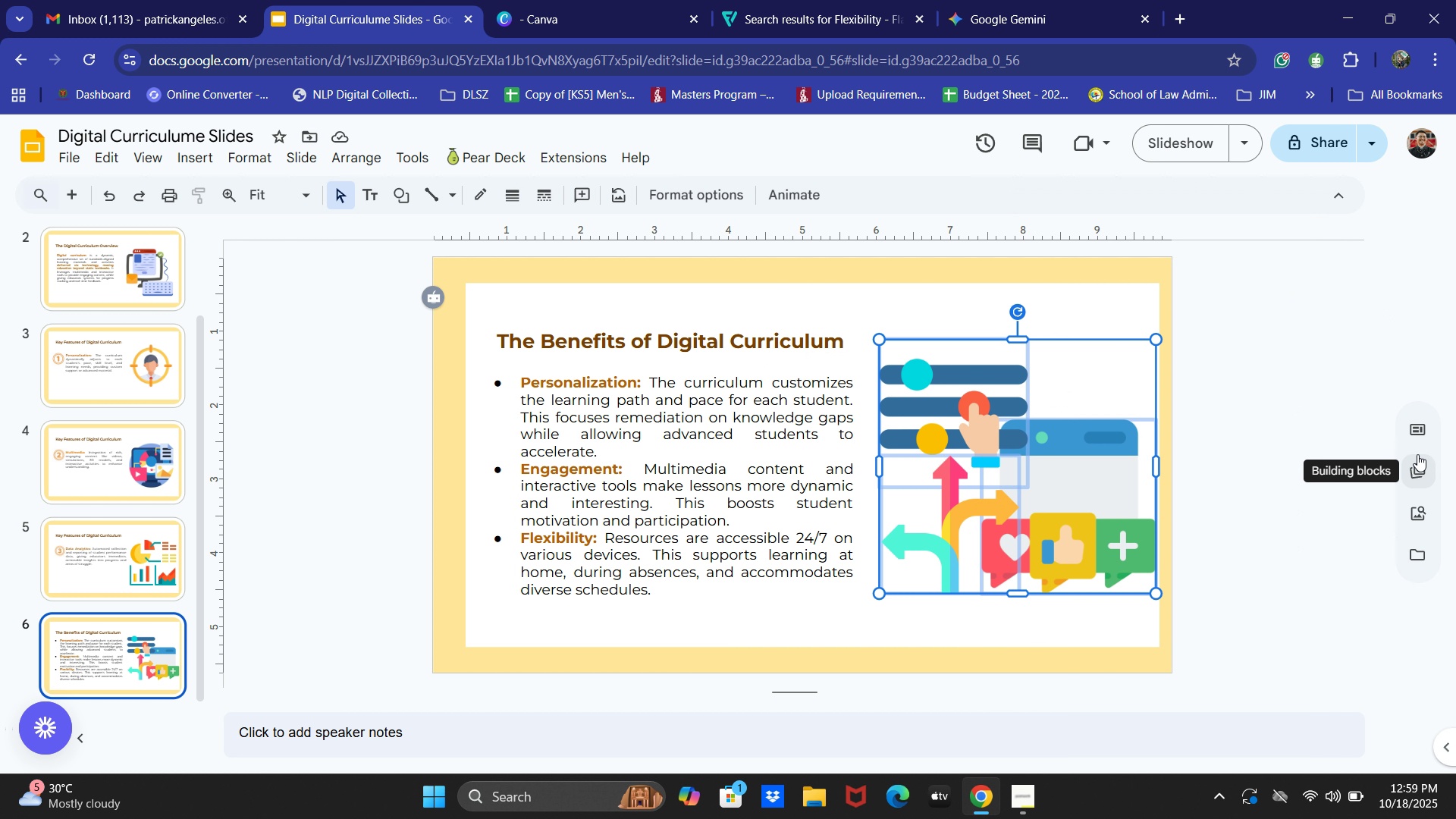 
left_click([965, 411])
 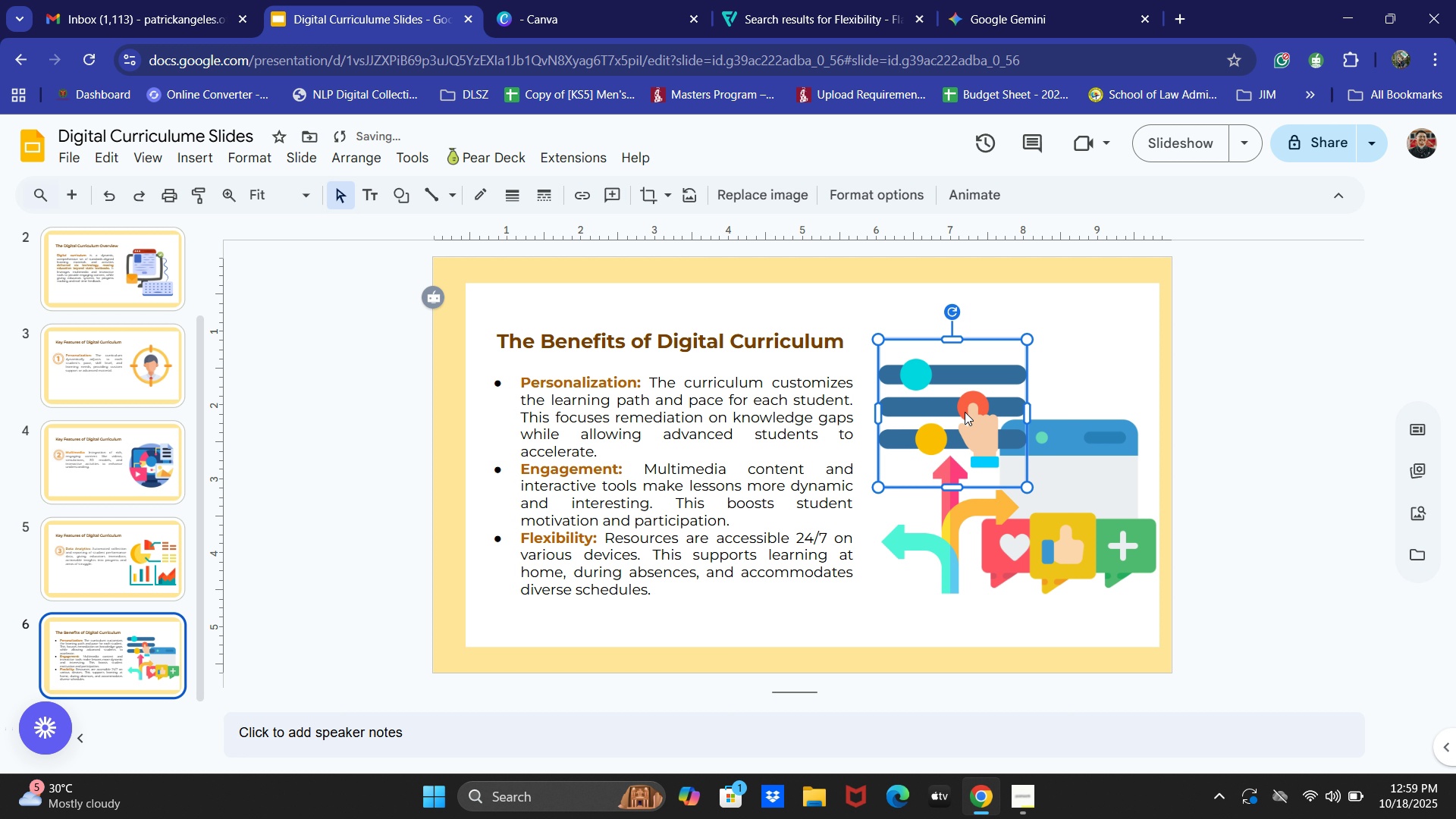 
key(ArrowLeft)
 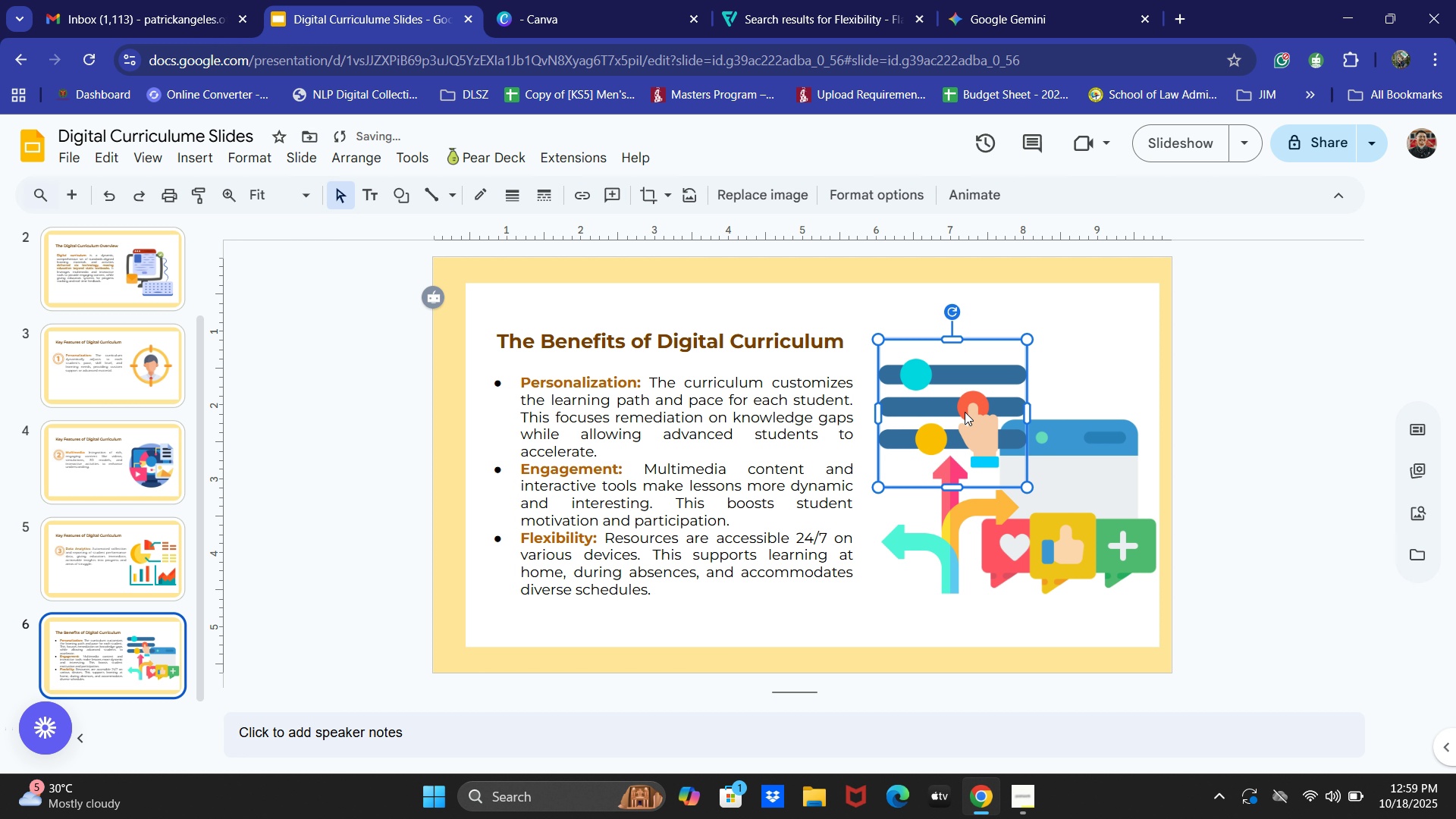 
key(ArrowLeft)
 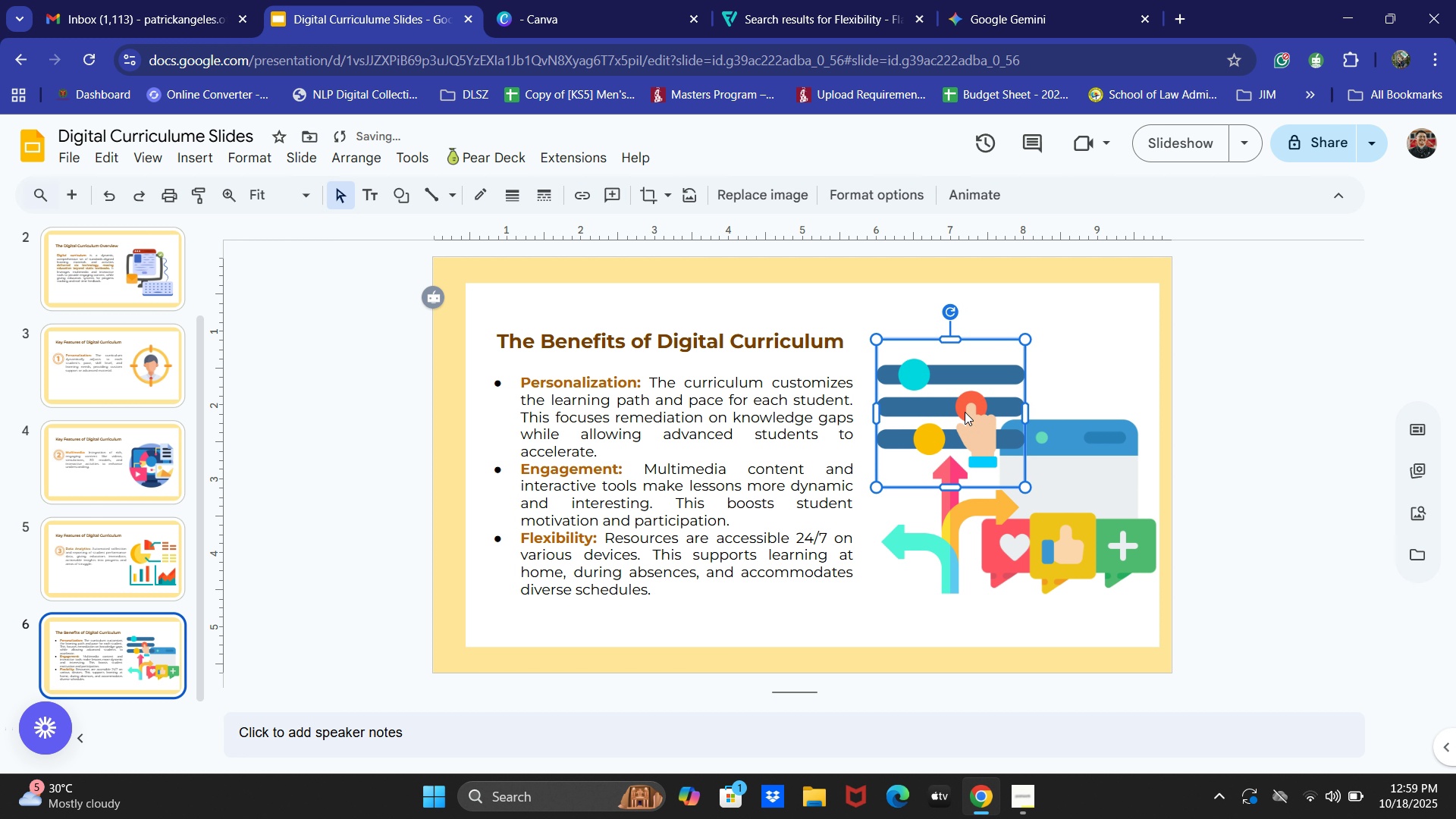 
key(ArrowLeft)
 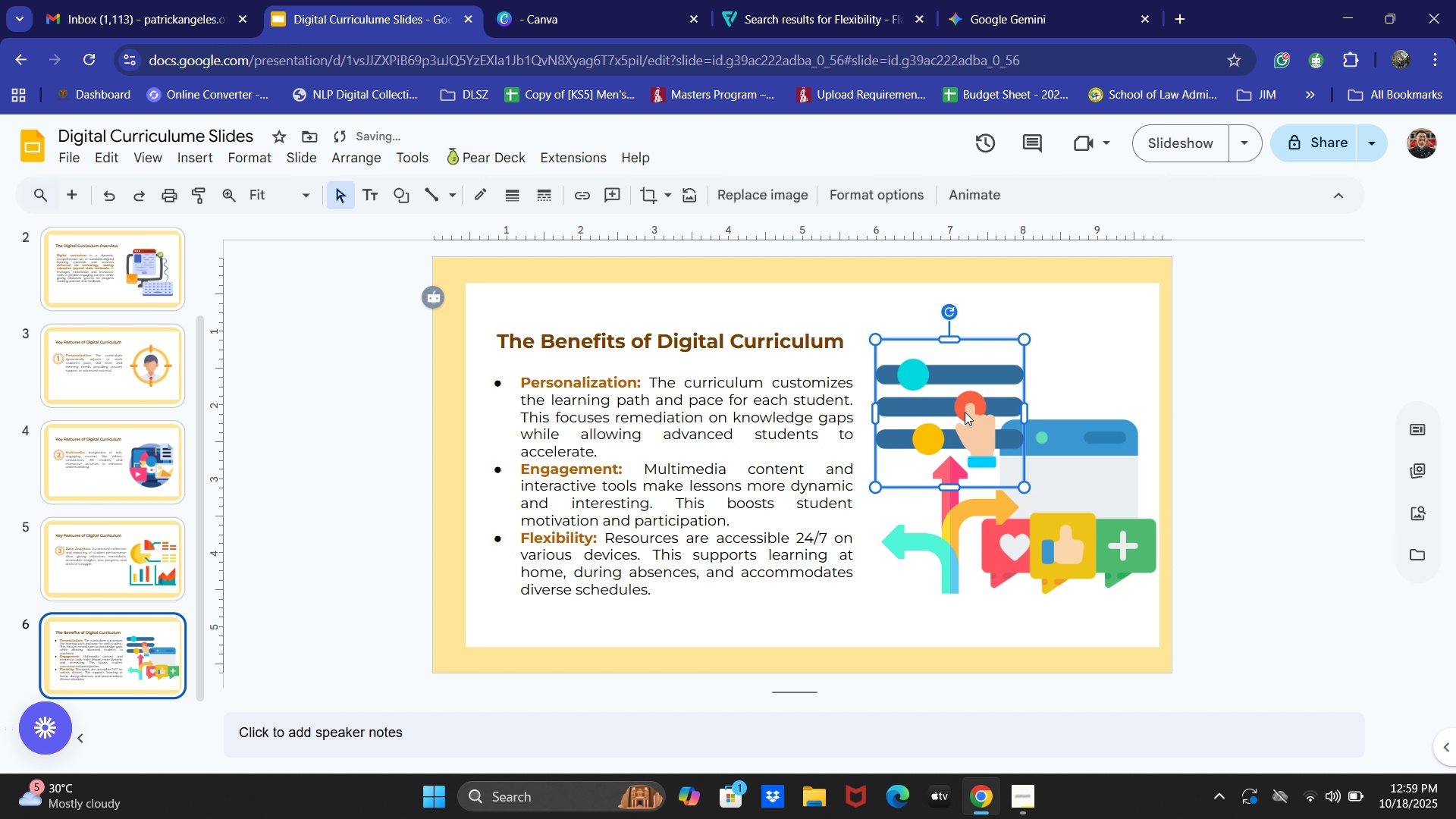 
key(ArrowLeft)
 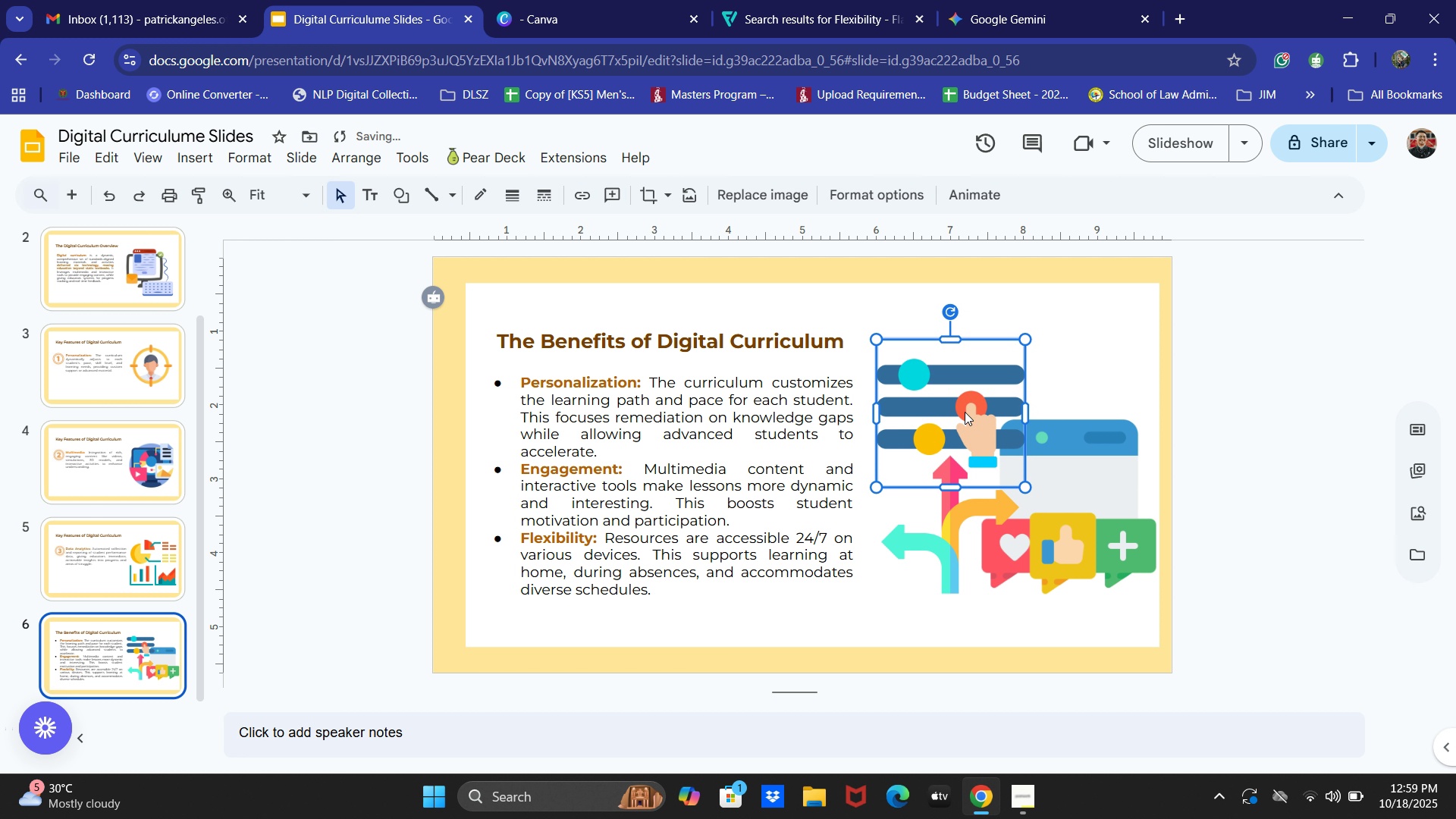 
hold_key(key=ArrowRight, duration=0.94)
 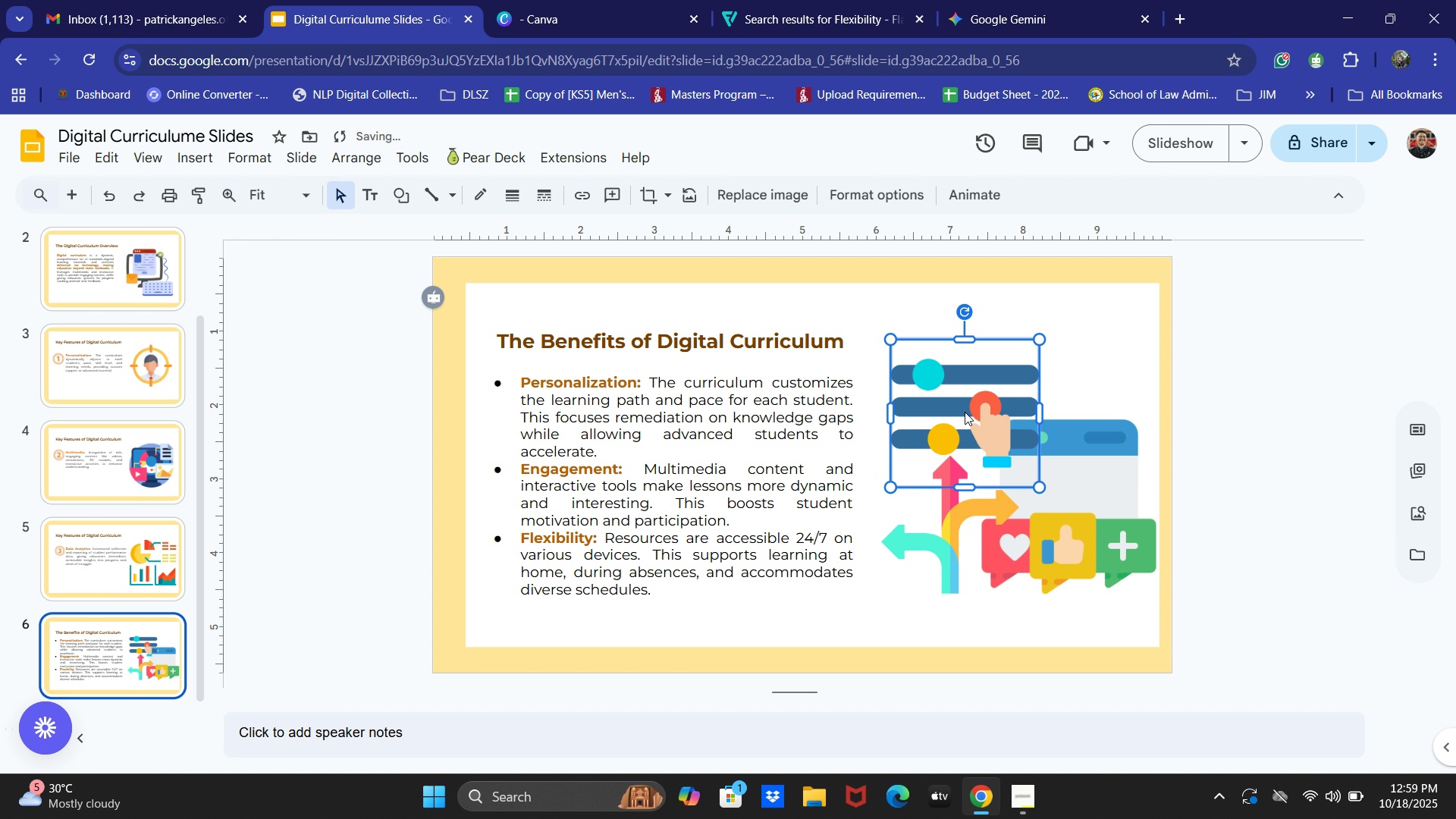 
key(ArrowRight)
 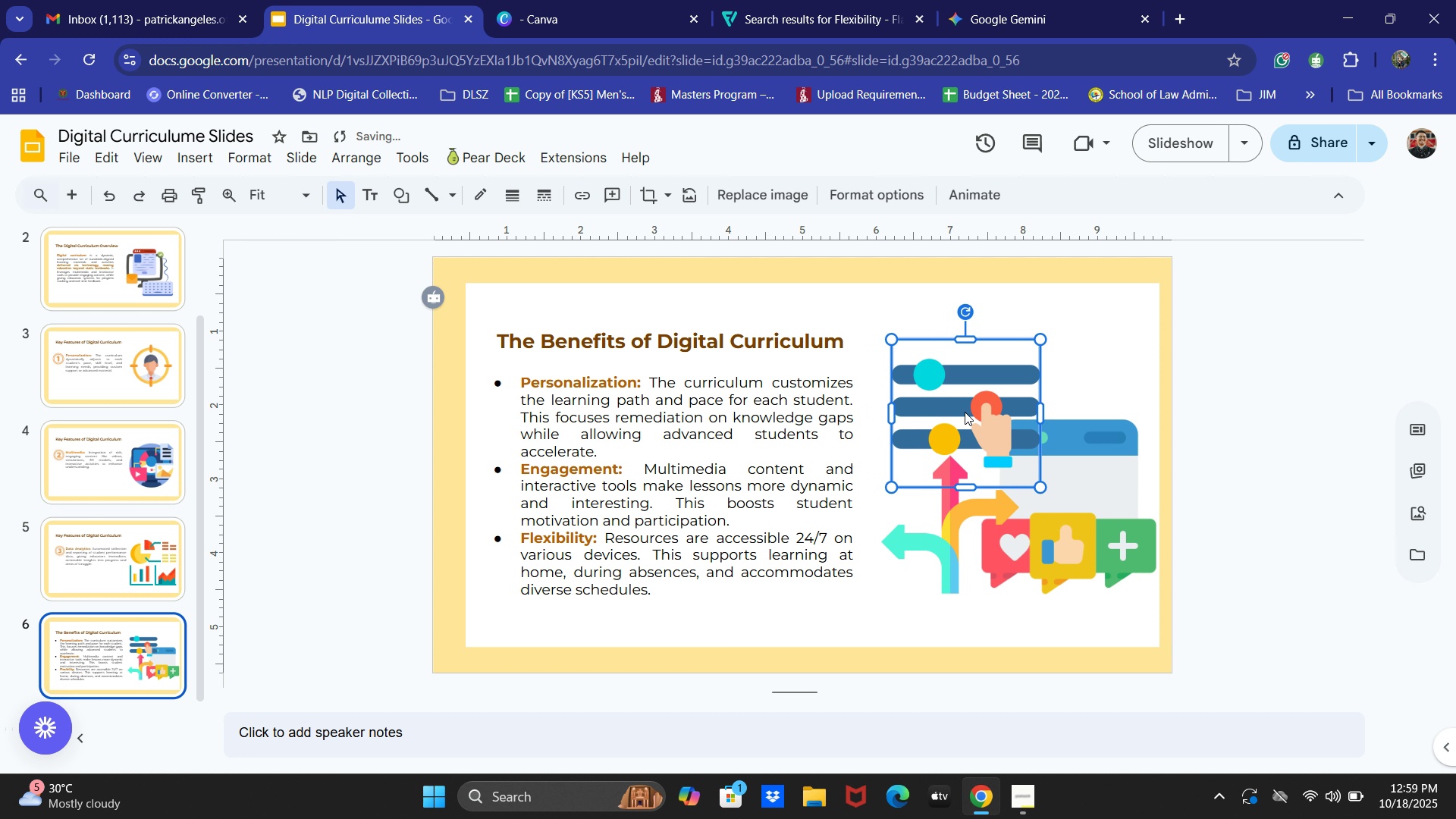 
key(ArrowRight)
 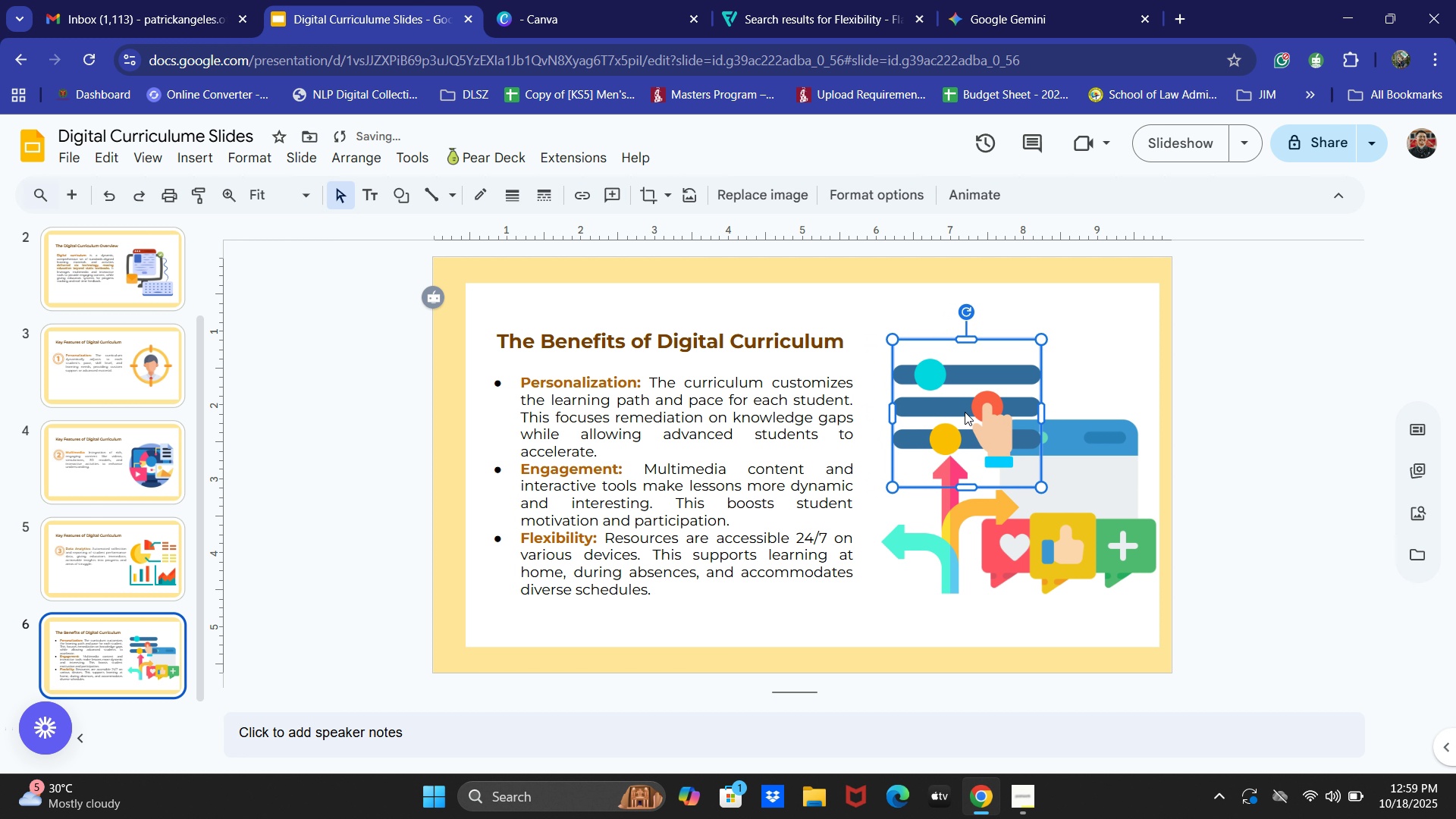 
key(ArrowRight)
 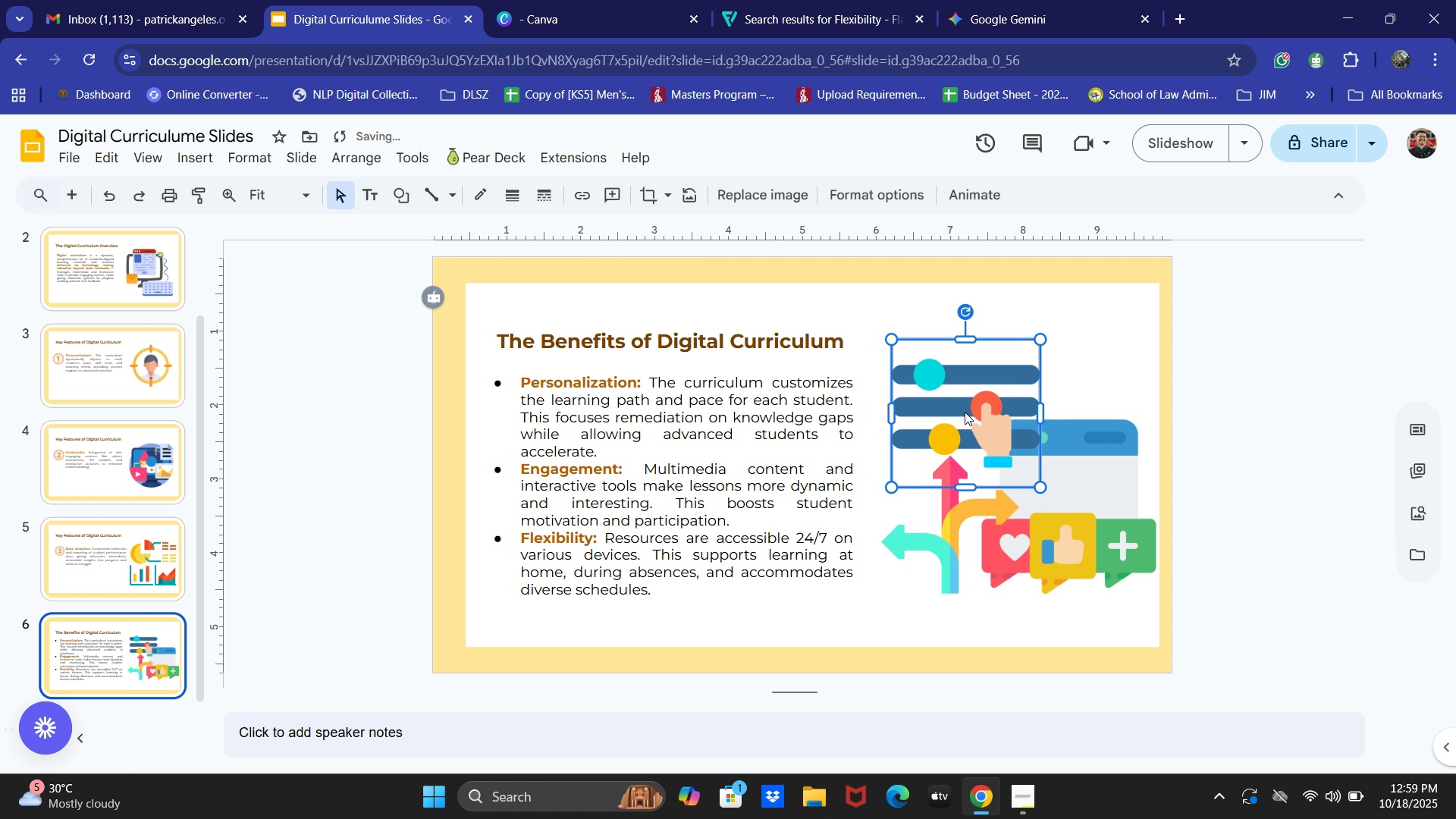 
hold_key(key=ArrowLeft, duration=1.51)
 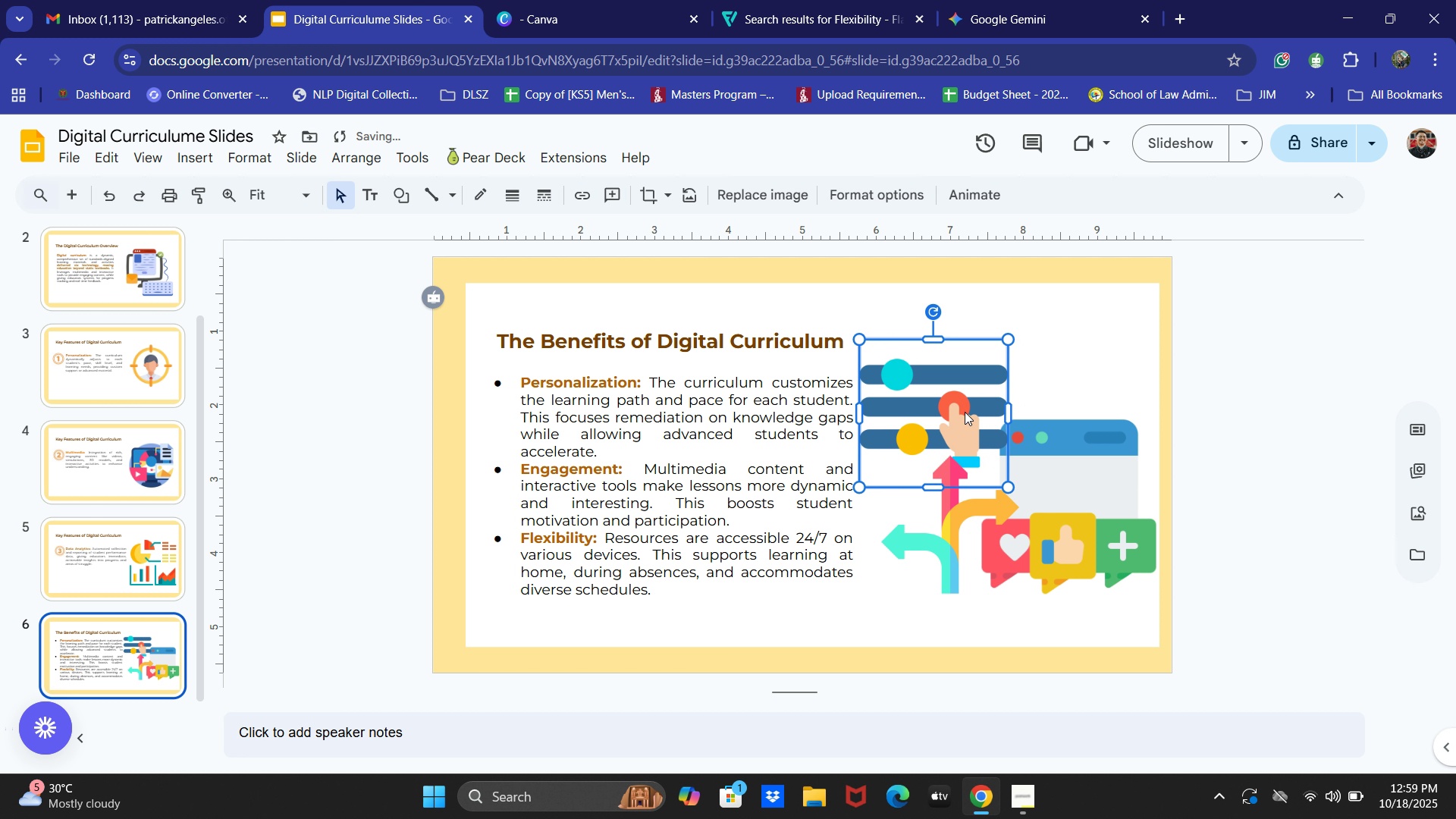 
hold_key(key=ArrowLeft, duration=1.54)
 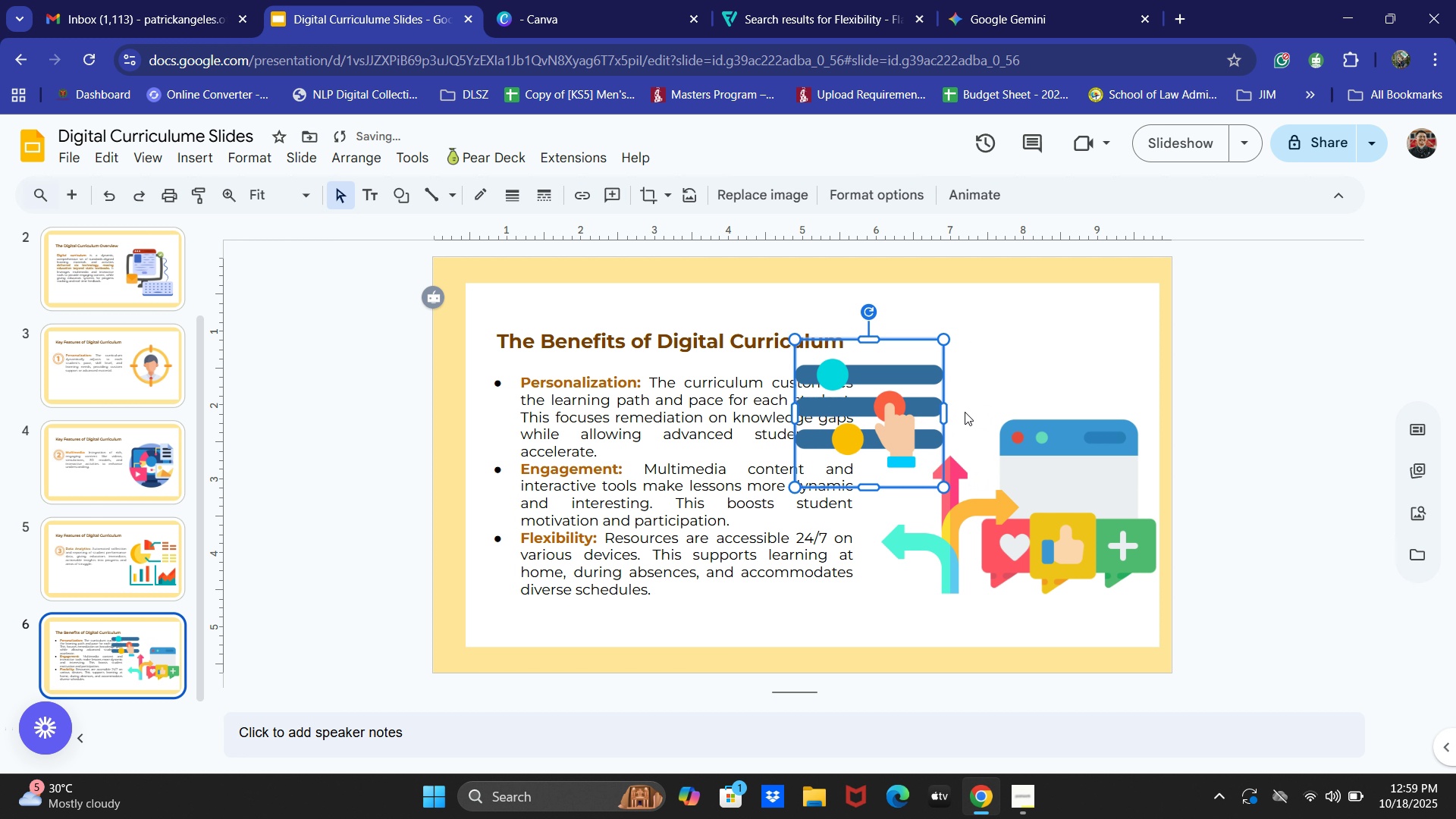 
hold_key(key=ArrowLeft, duration=1.5)
 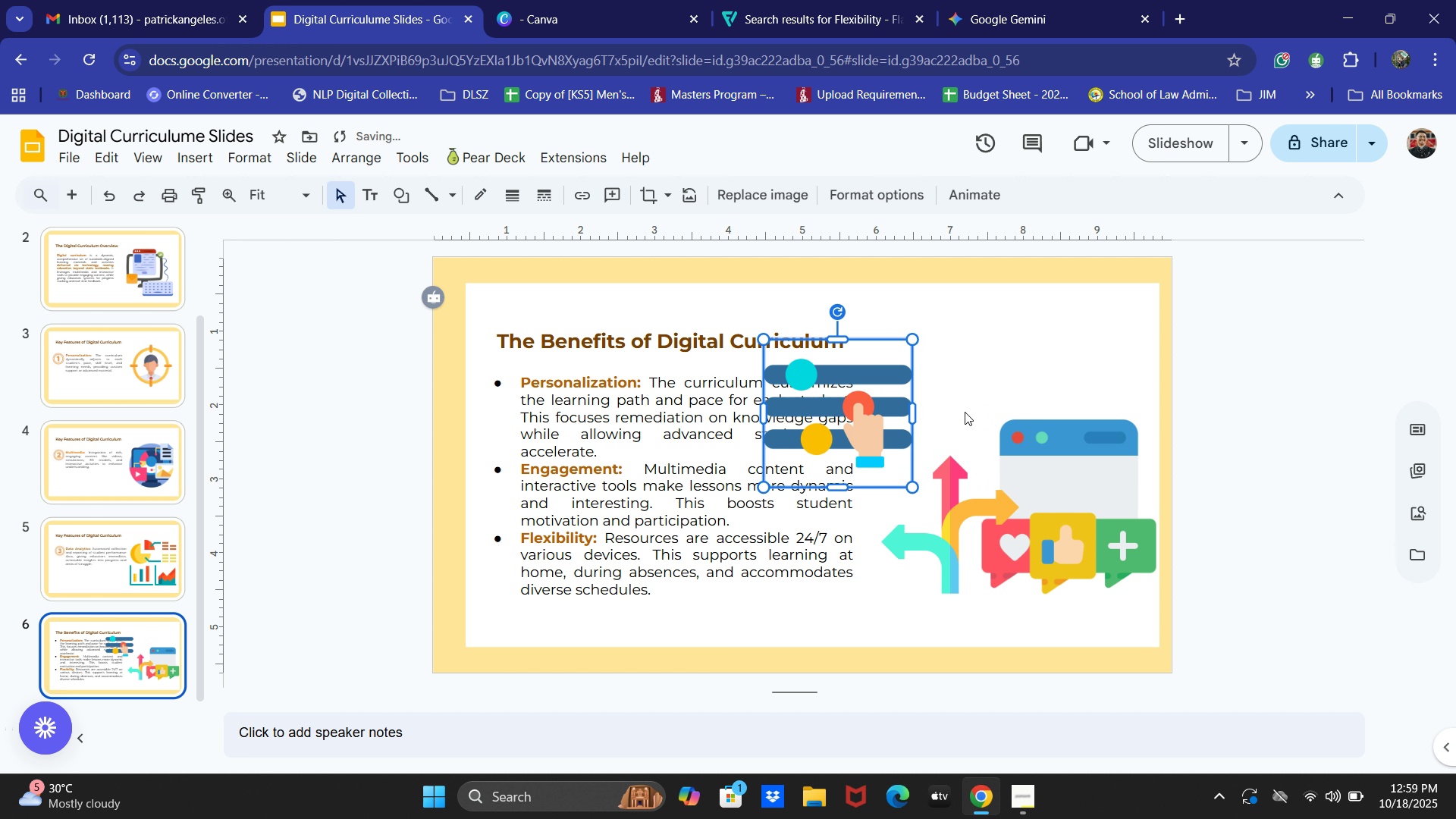 
hold_key(key=ArrowLeft, duration=1.52)
 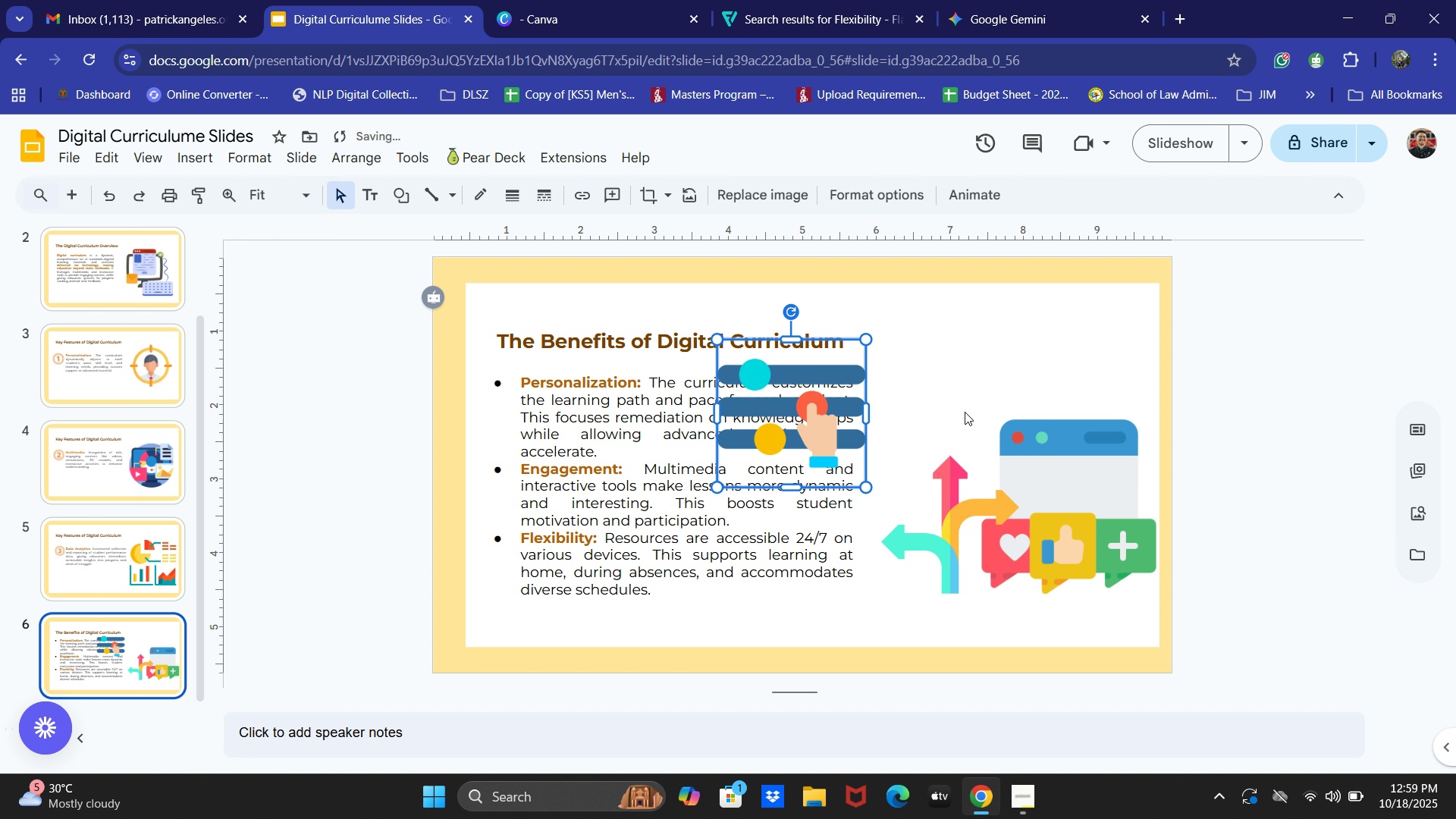 
key(ArrowLeft)
 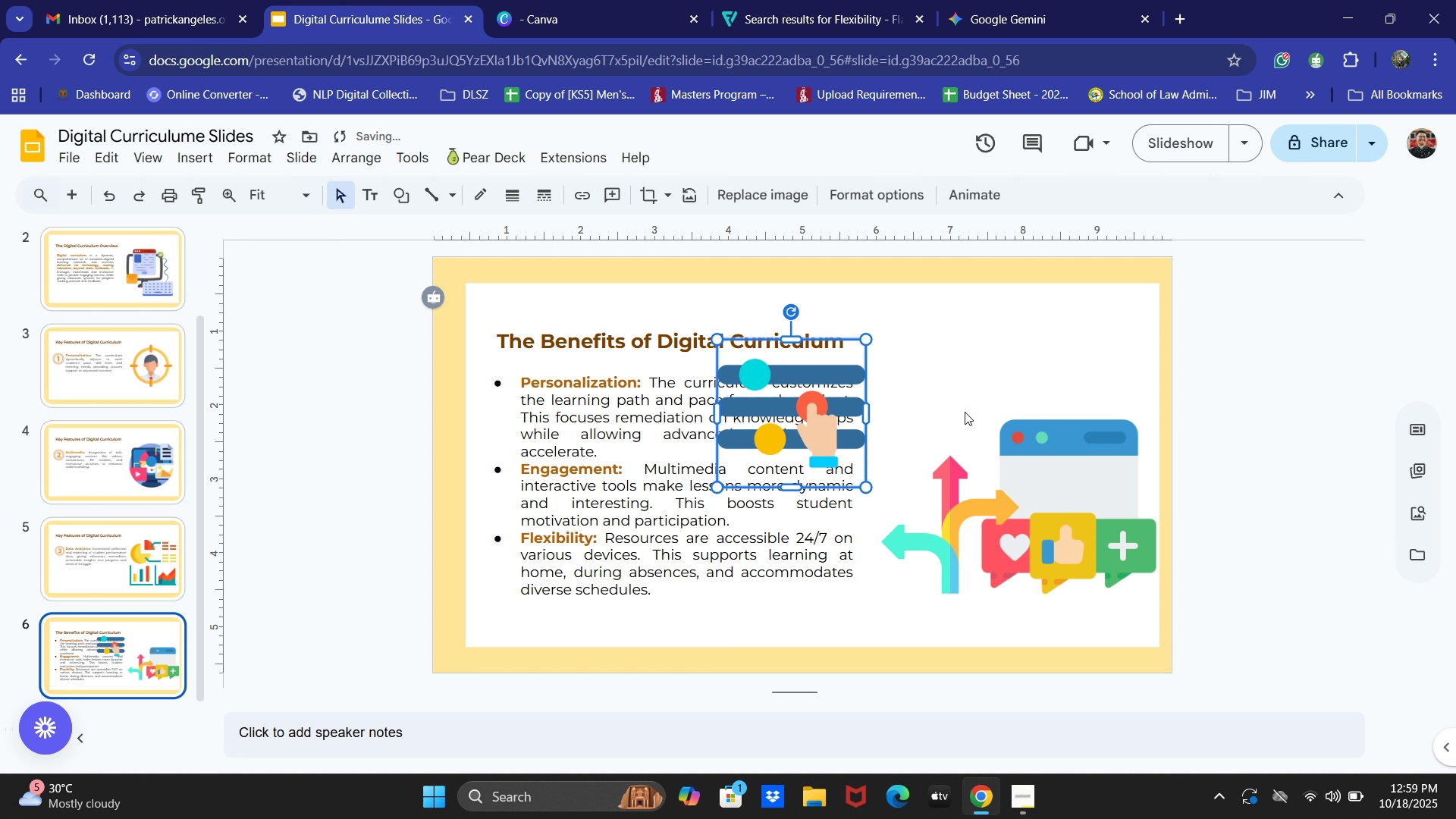 
key(ArrowLeft)
 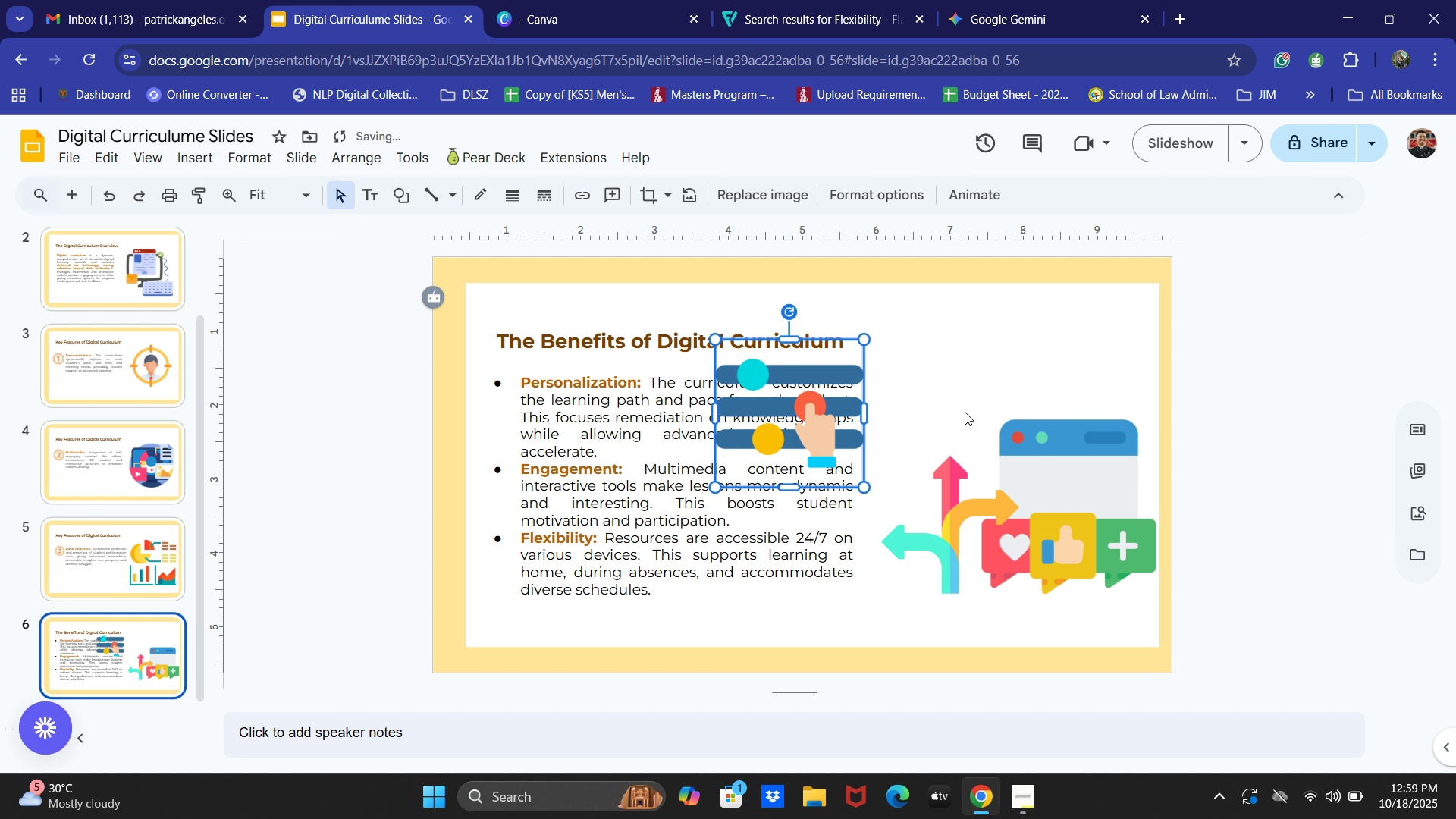 
key(ArrowLeft)
 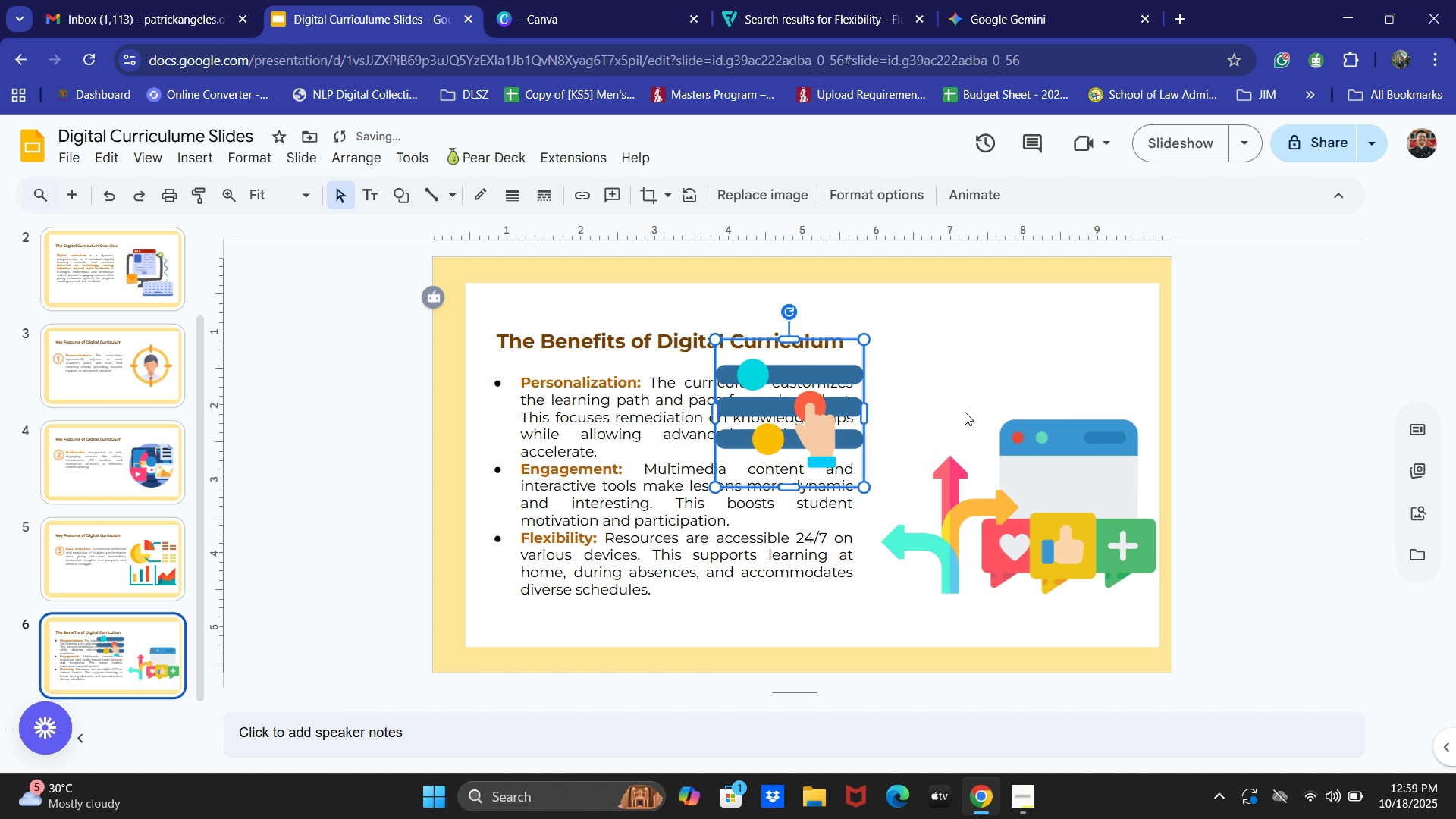 
key(ArrowLeft)
 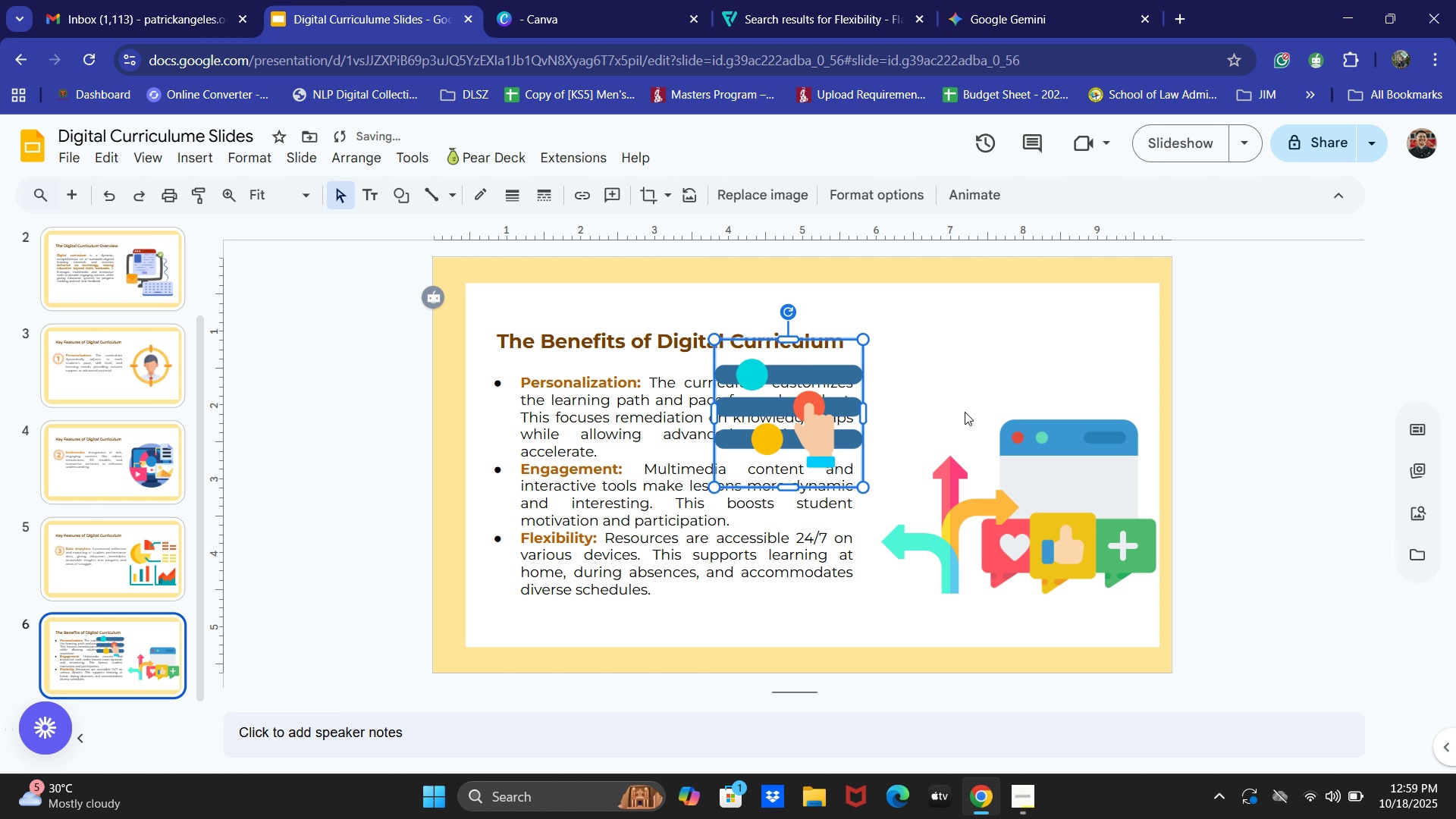 
key(ArrowLeft)
 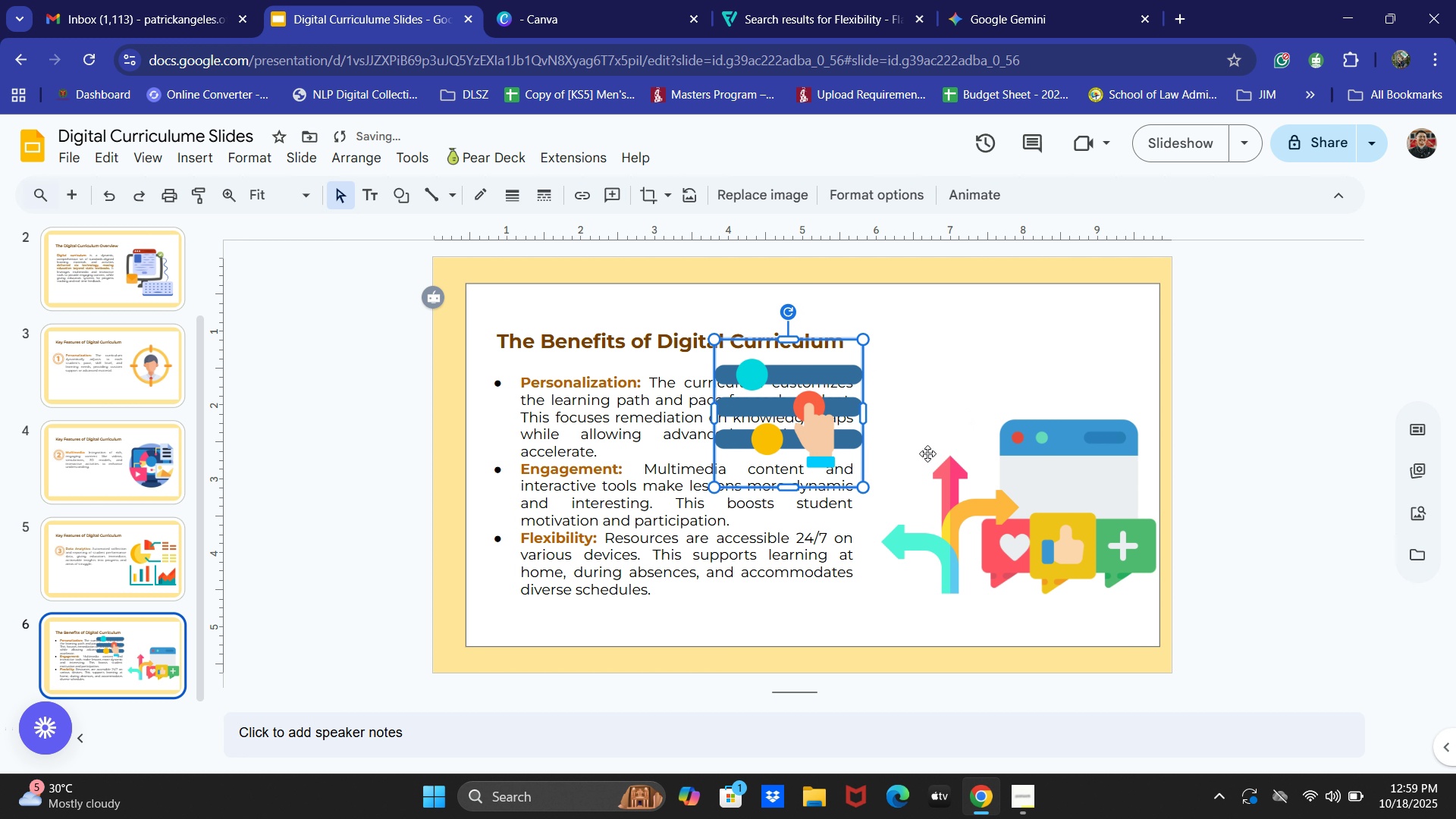 
left_click([953, 479])
 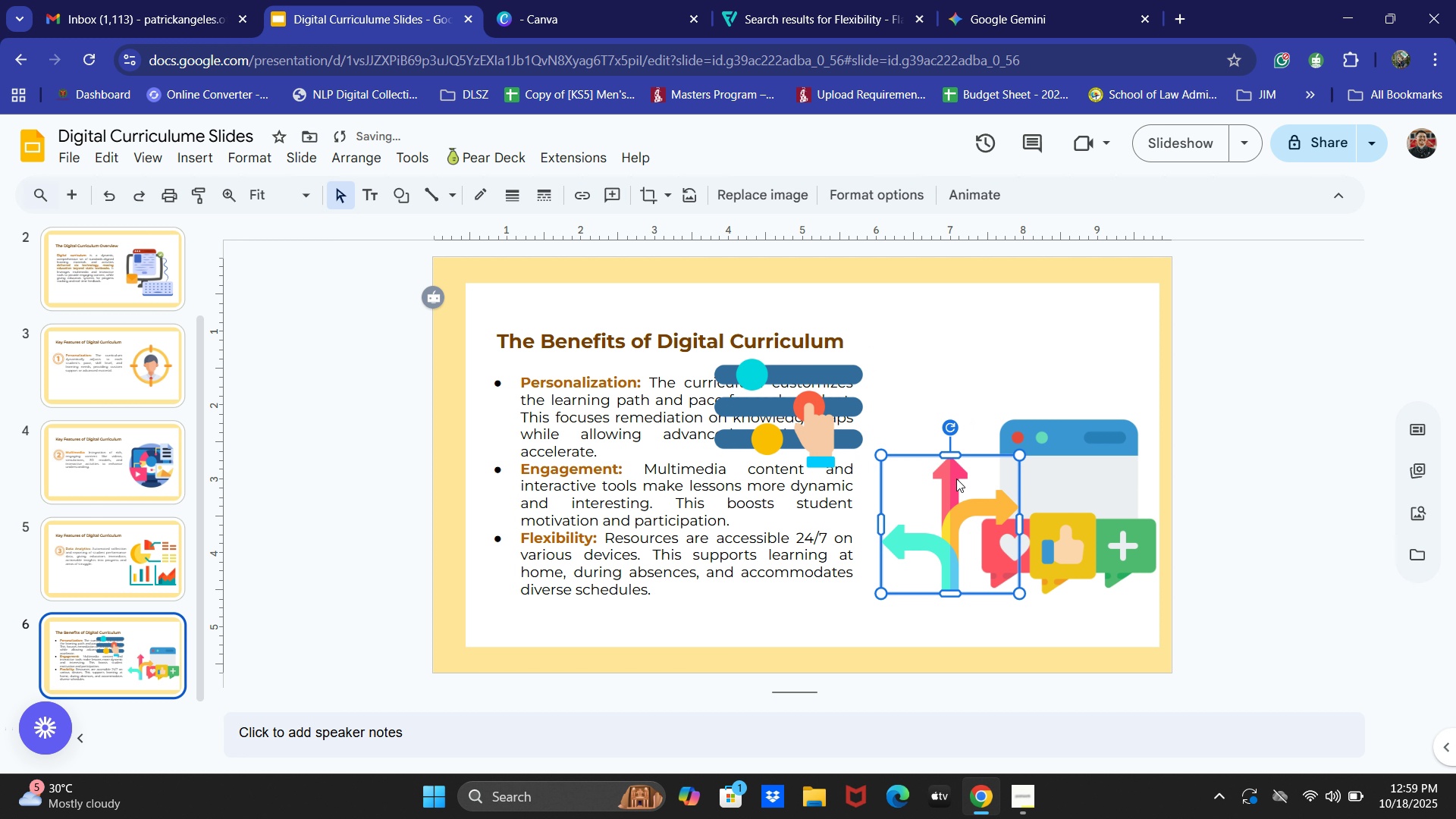 
hold_key(key=ArrowLeft, duration=1.52)
 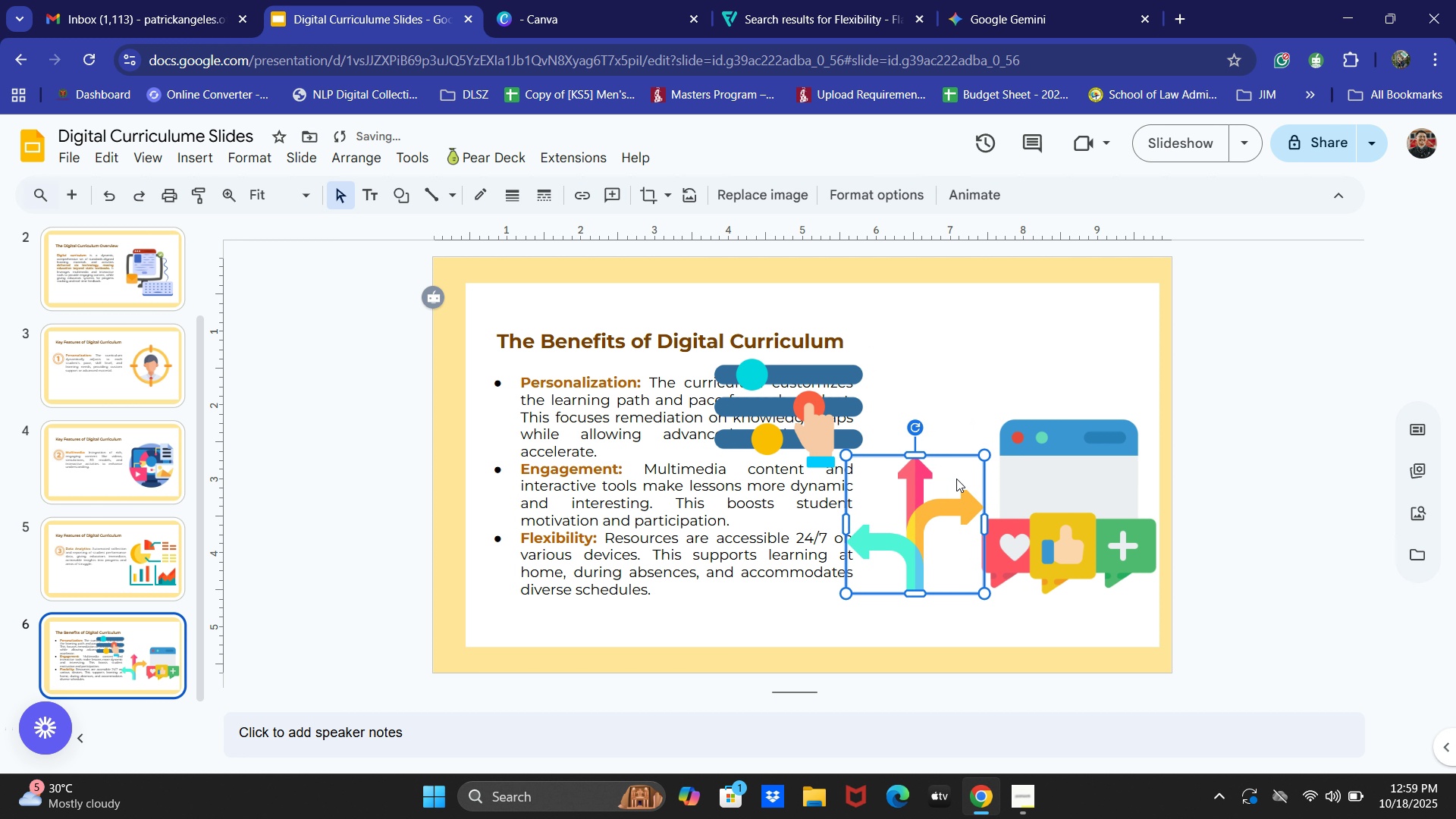 
hold_key(key=ArrowLeft, duration=1.5)
 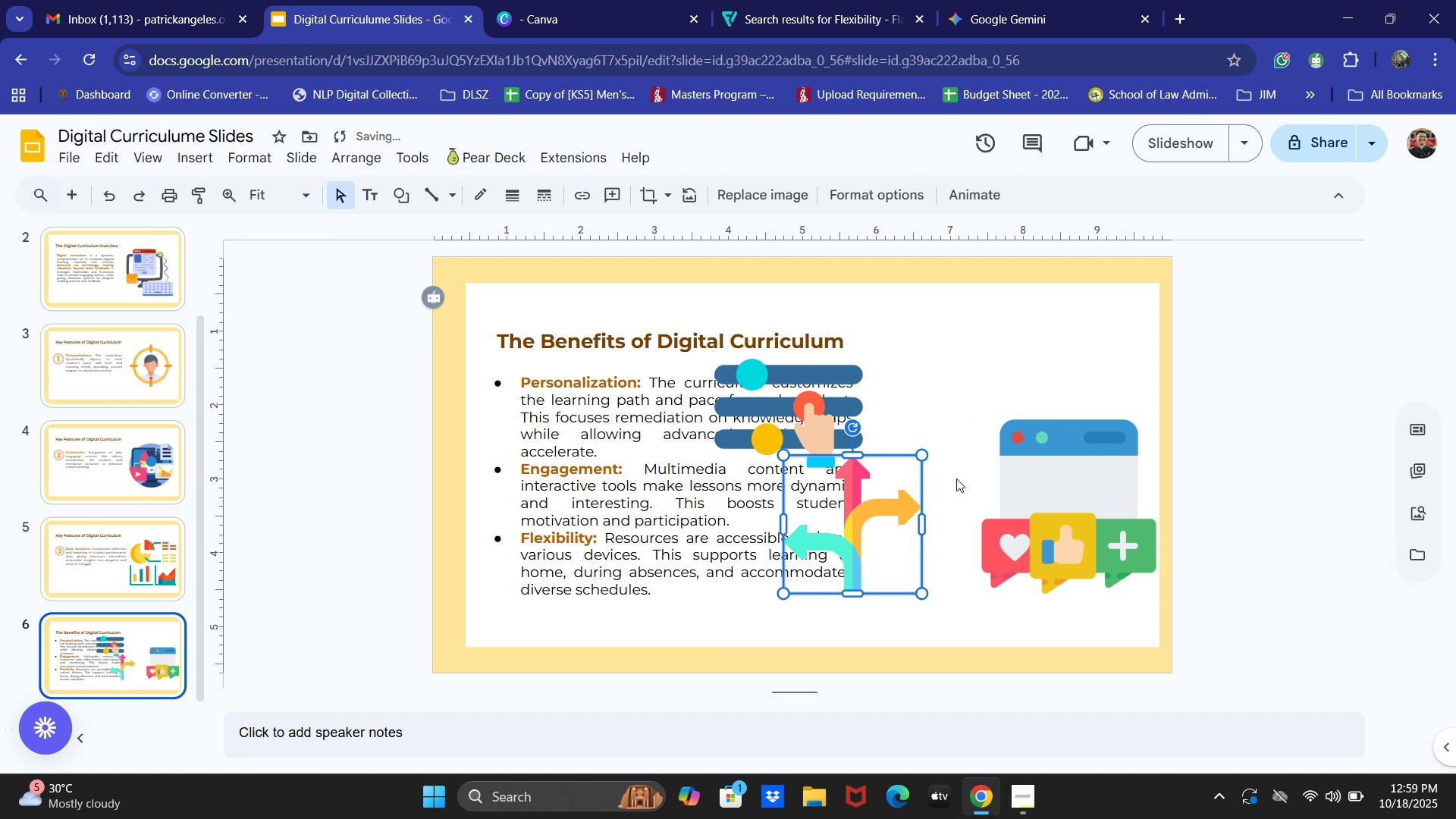 
hold_key(key=ArrowLeft, duration=0.65)
 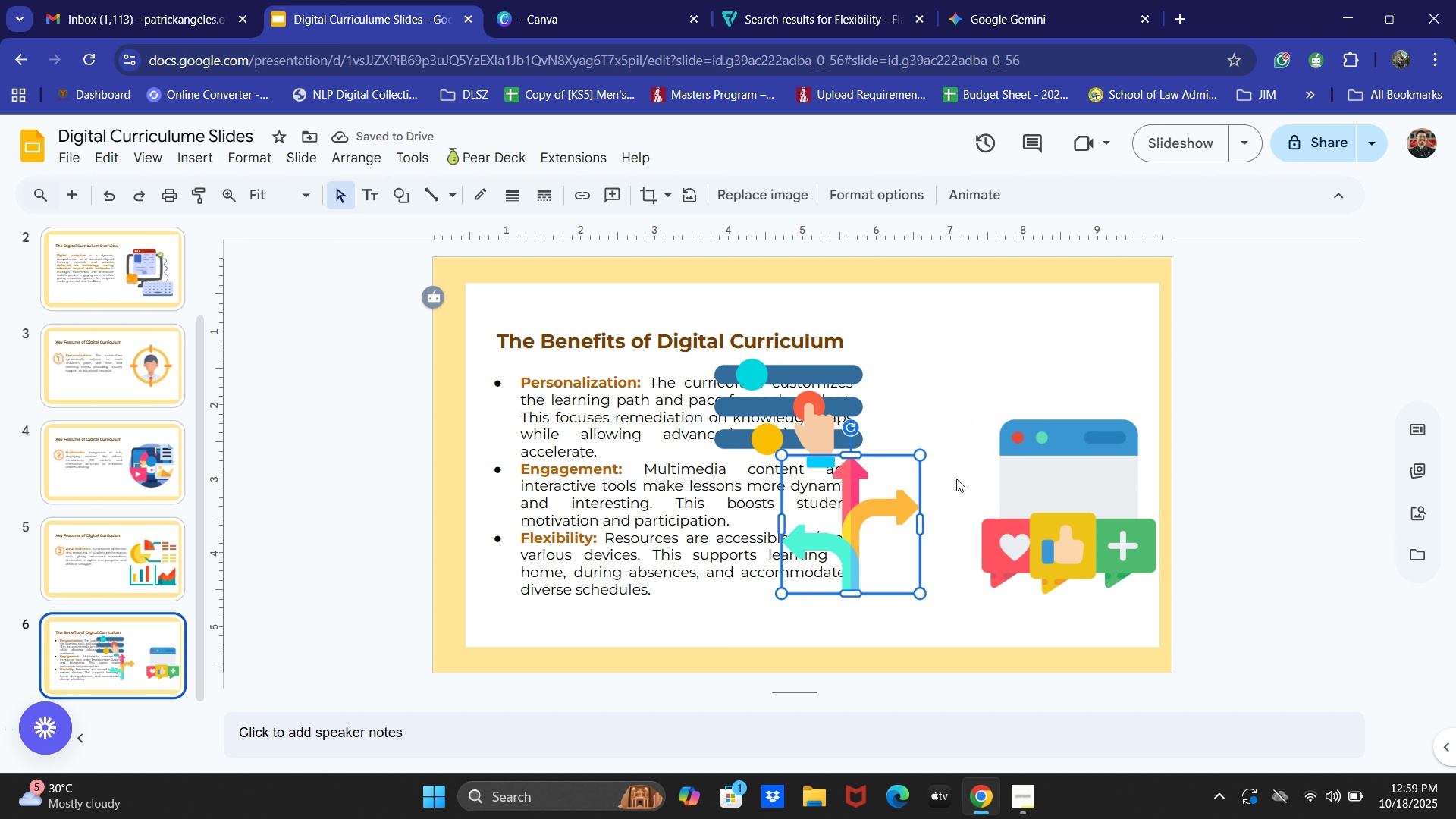 
hold_key(key=ArrowLeft, duration=1.5)
 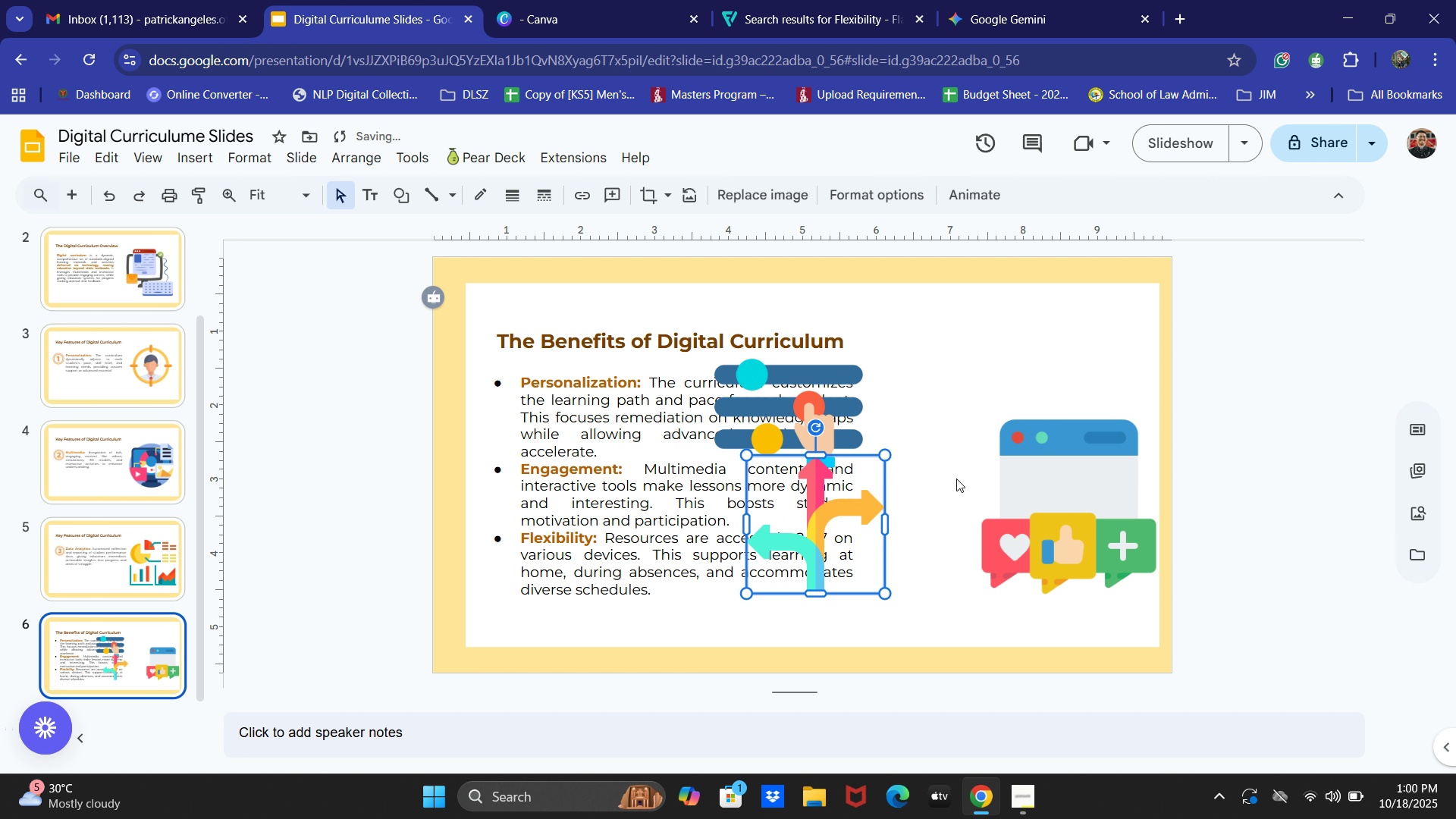 
hold_key(key=ArrowLeft, duration=0.52)
 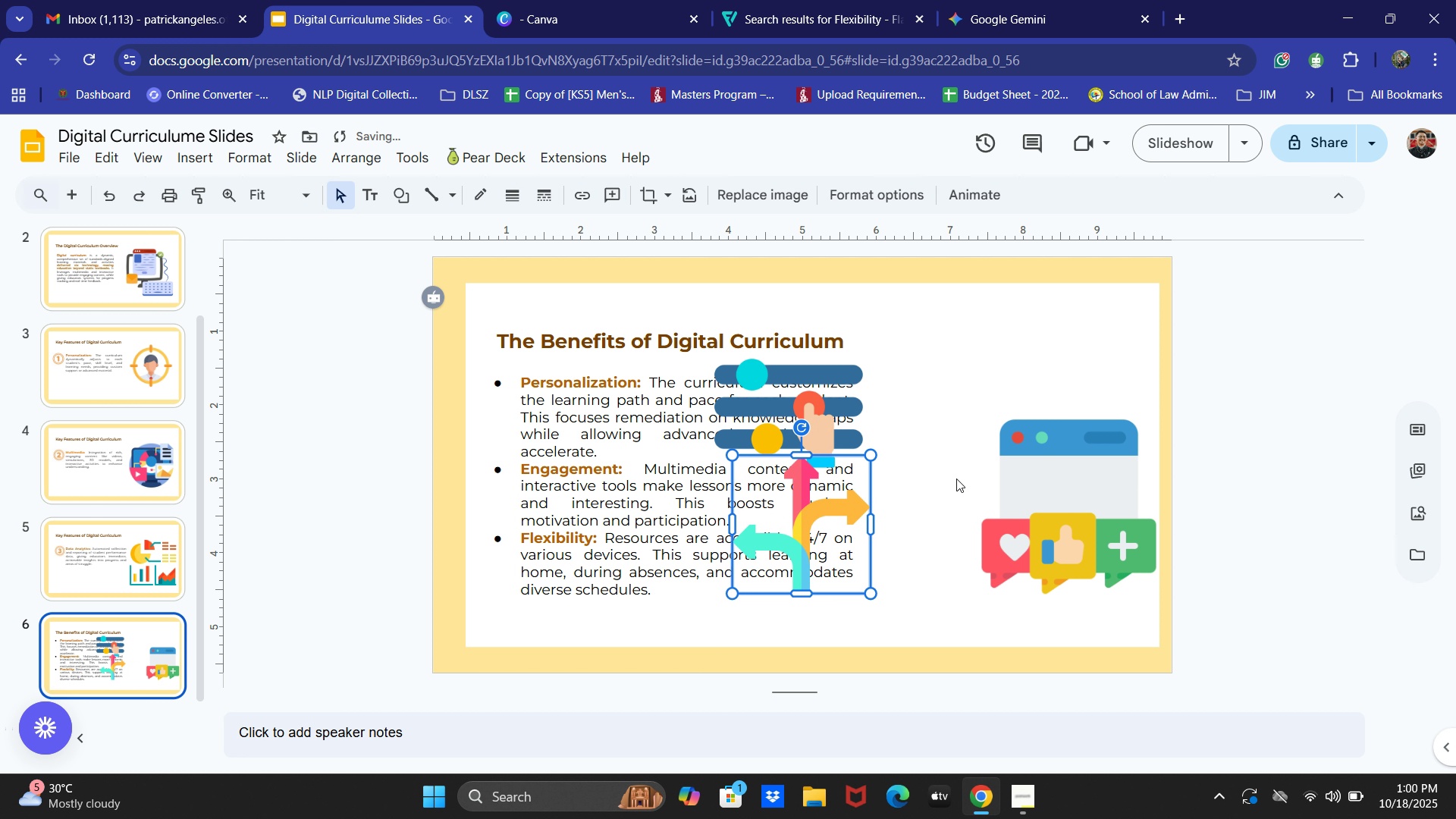 
key(ArrowLeft)
 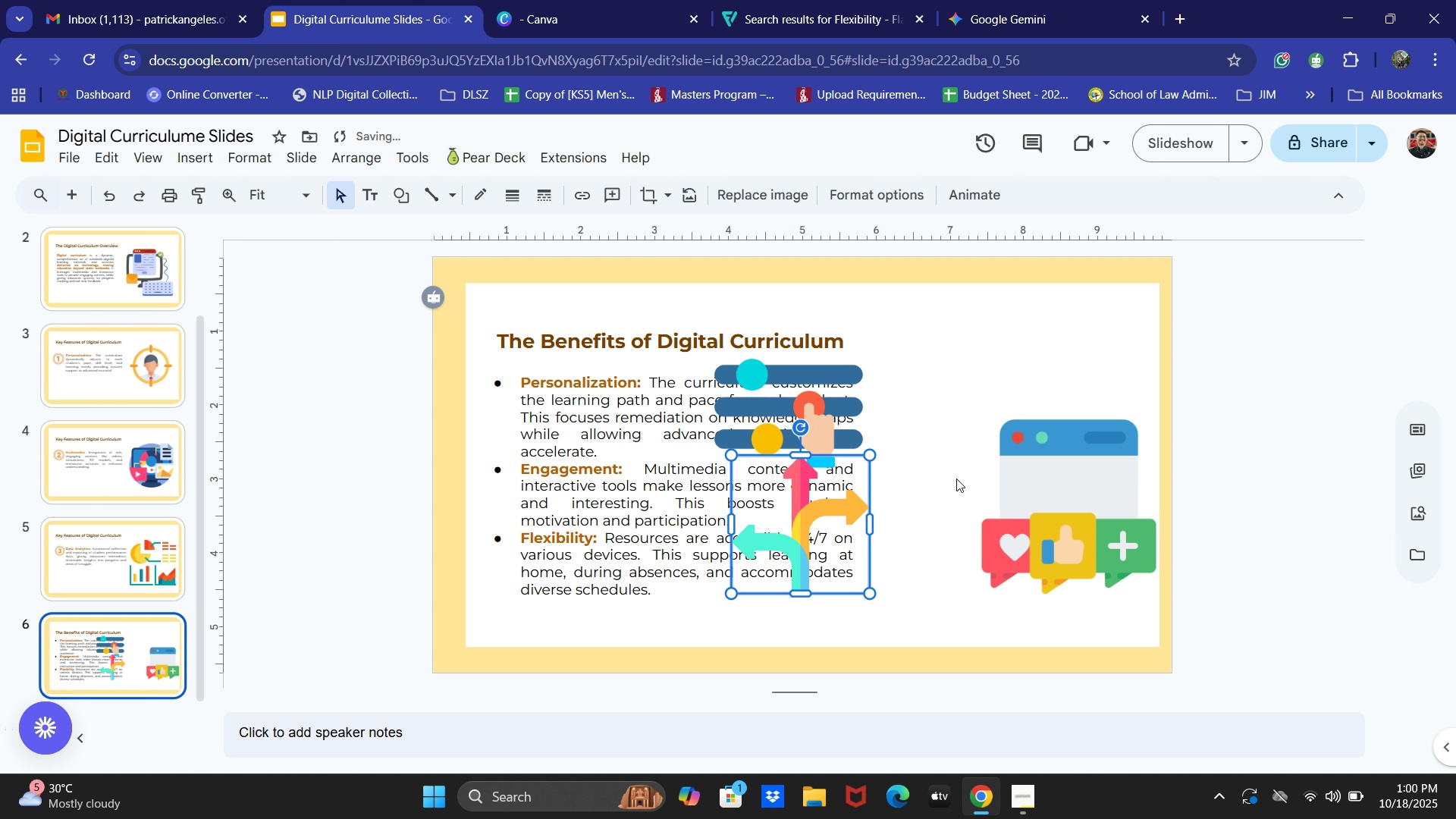 
key(ArrowLeft)
 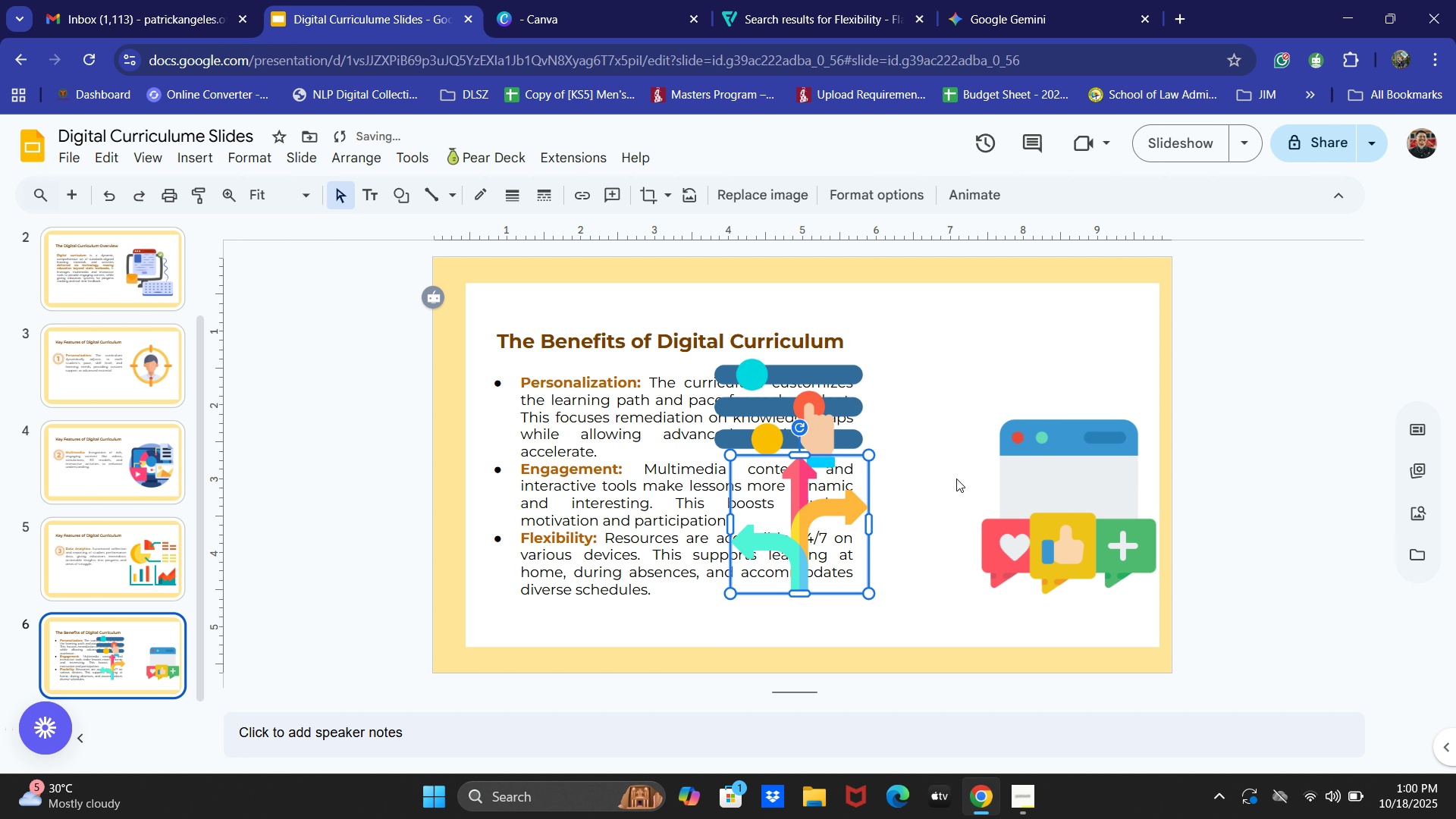 
key(ArrowLeft)
 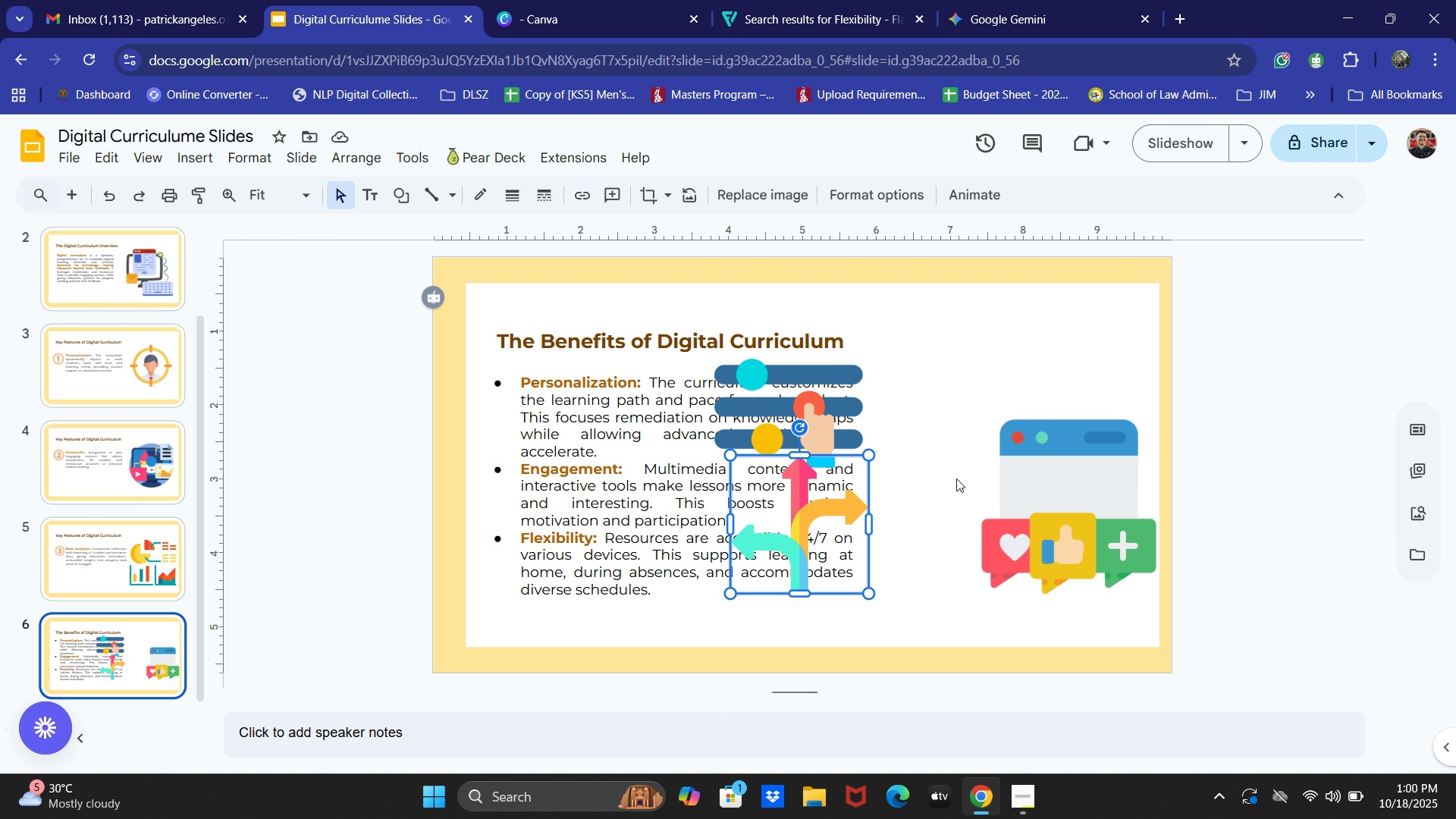 
wait(10.06)
 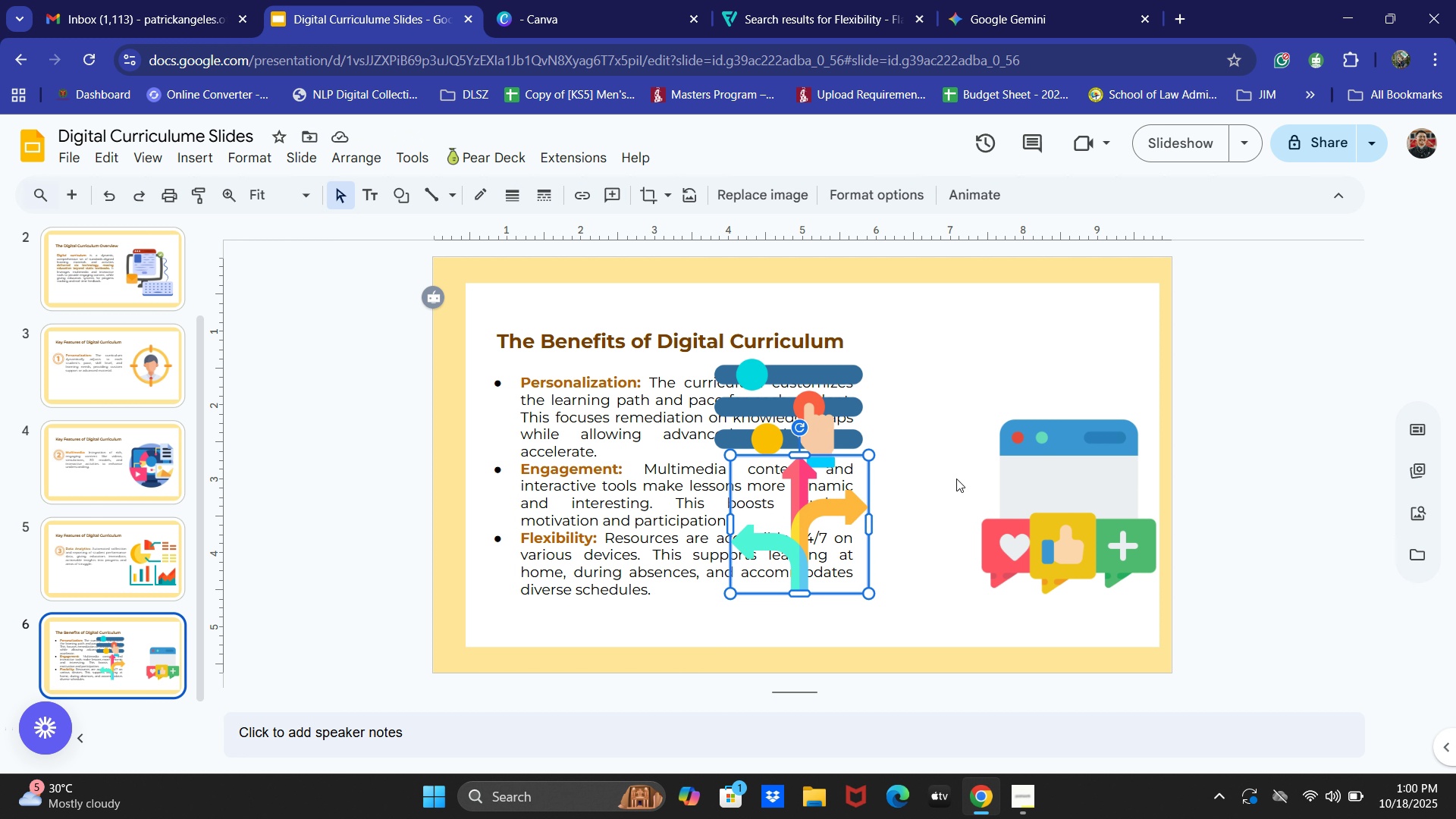 
key(ArrowLeft)
 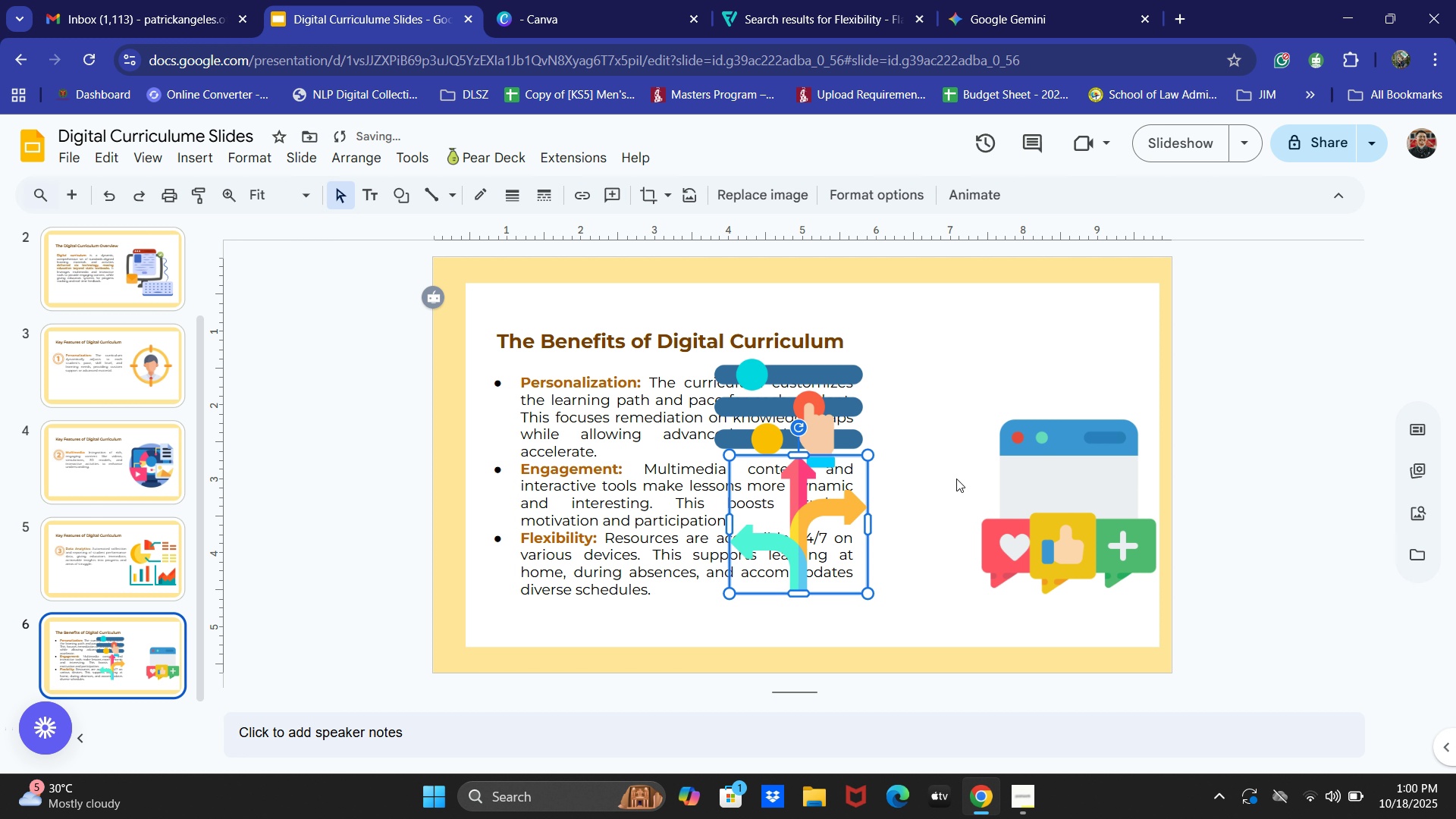 
key(ArrowLeft)
 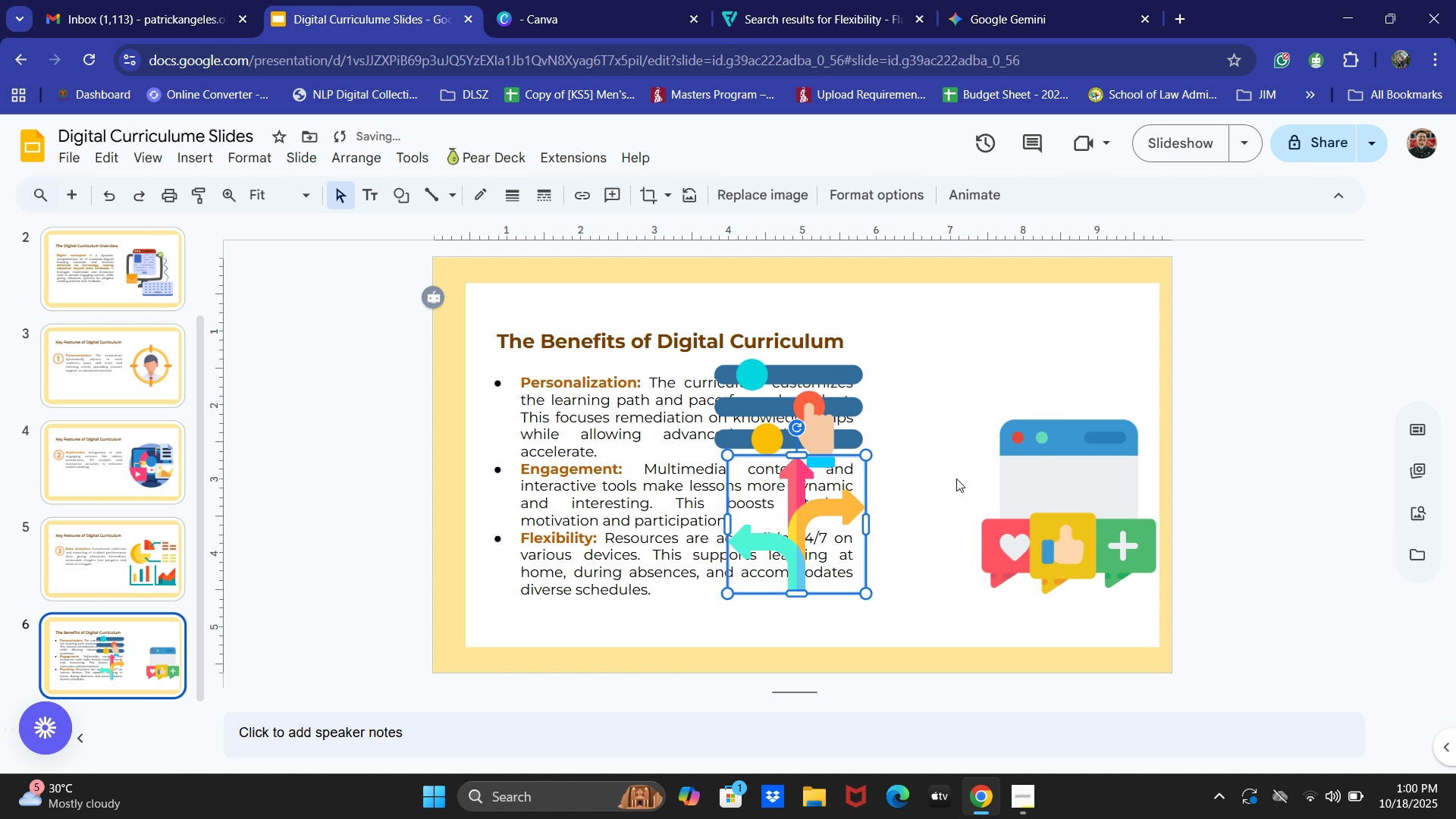 
hold_key(key=ArrowLeft, duration=1.51)
 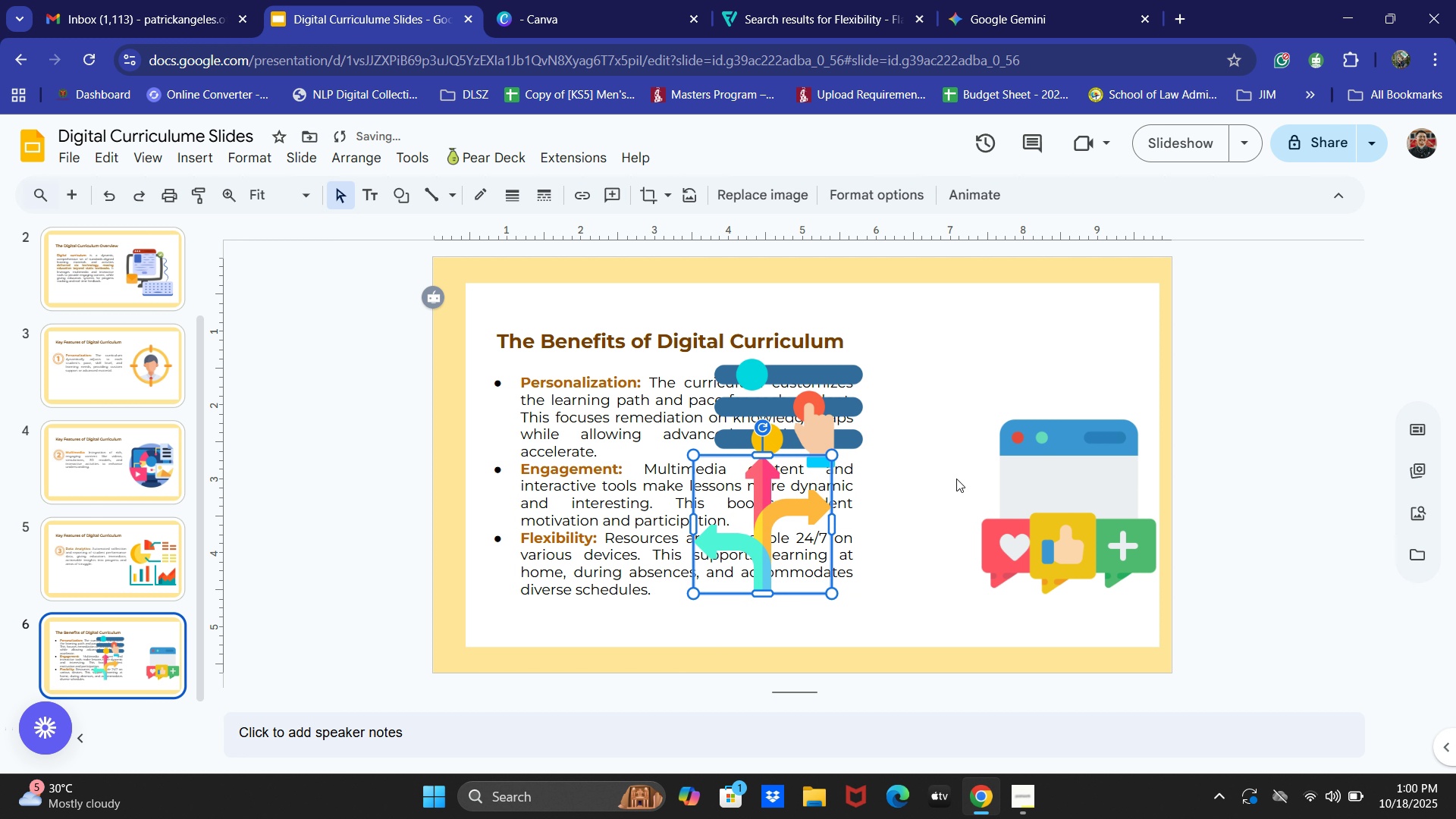 
key(ArrowLeft)
 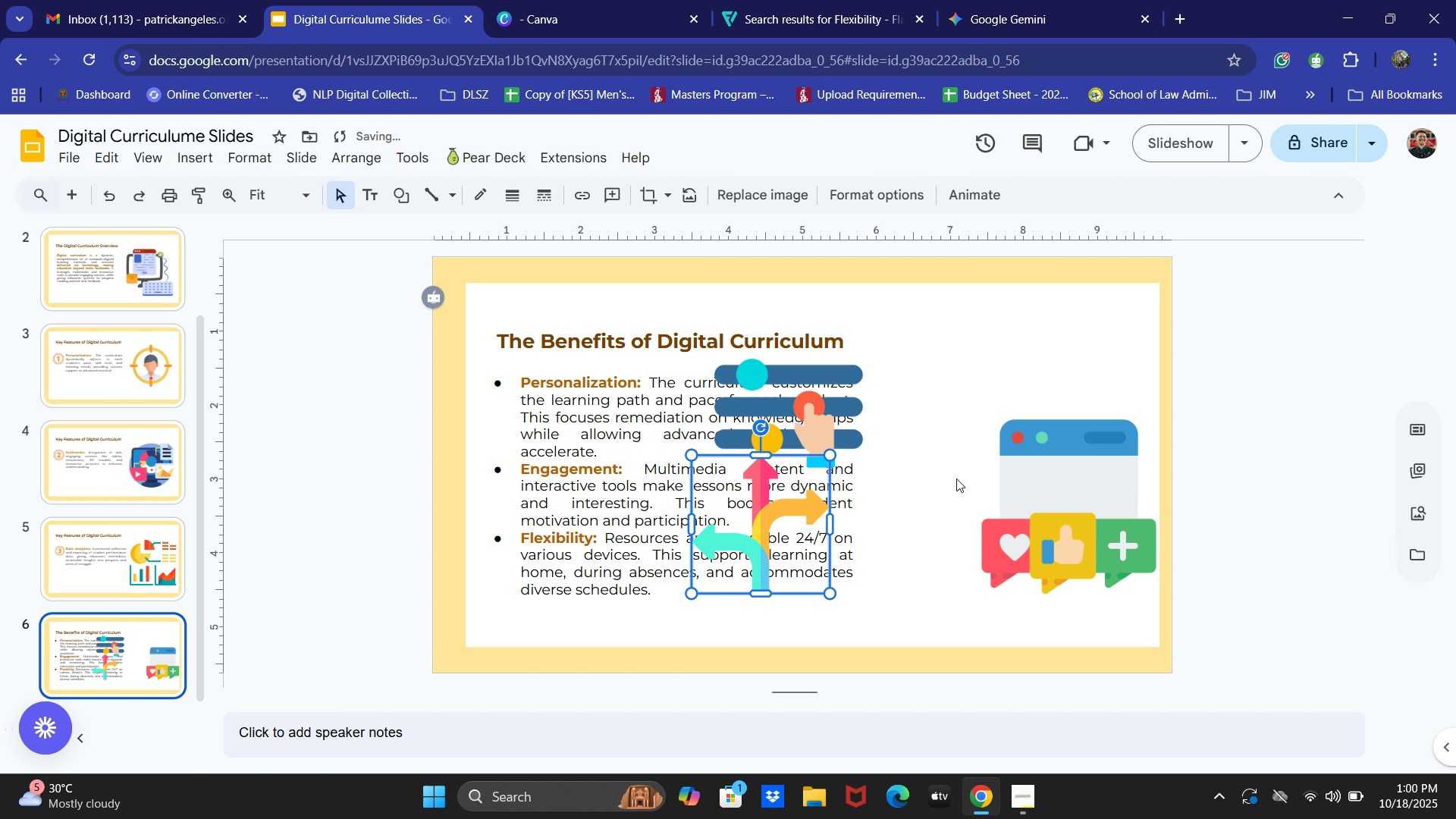 
key(ArrowLeft)
 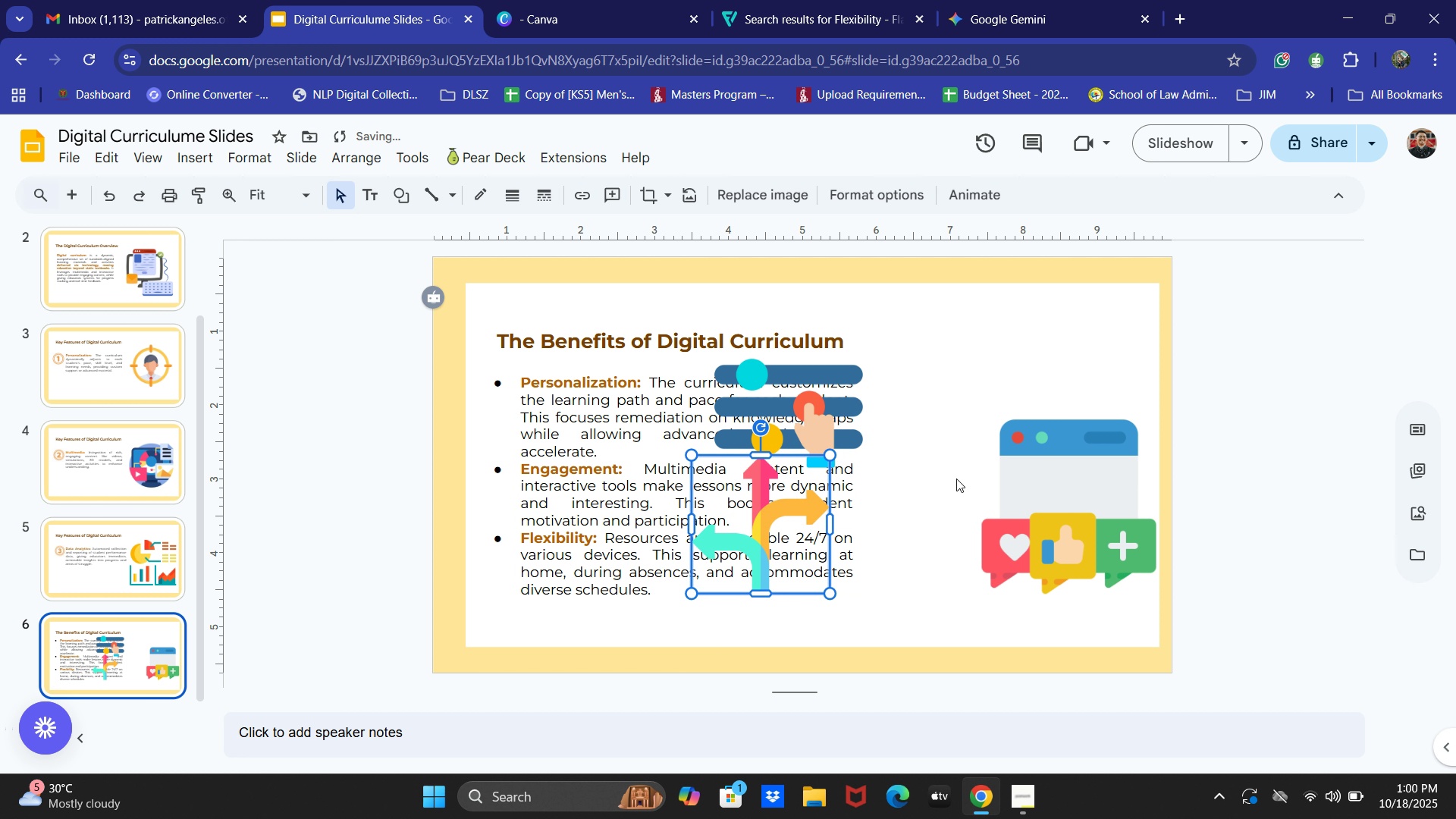 
key(ArrowLeft)
 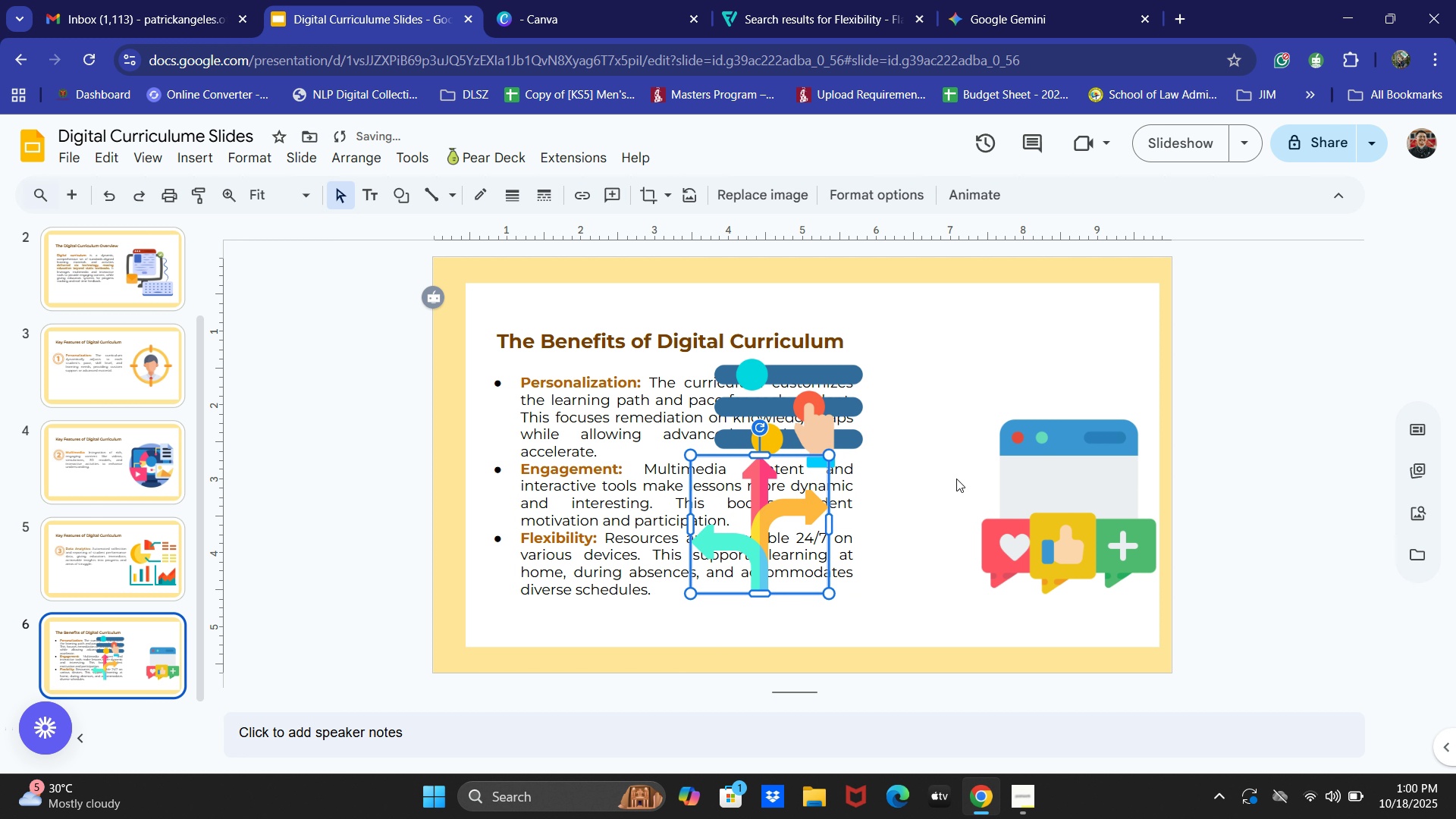 
key(ArrowLeft)
 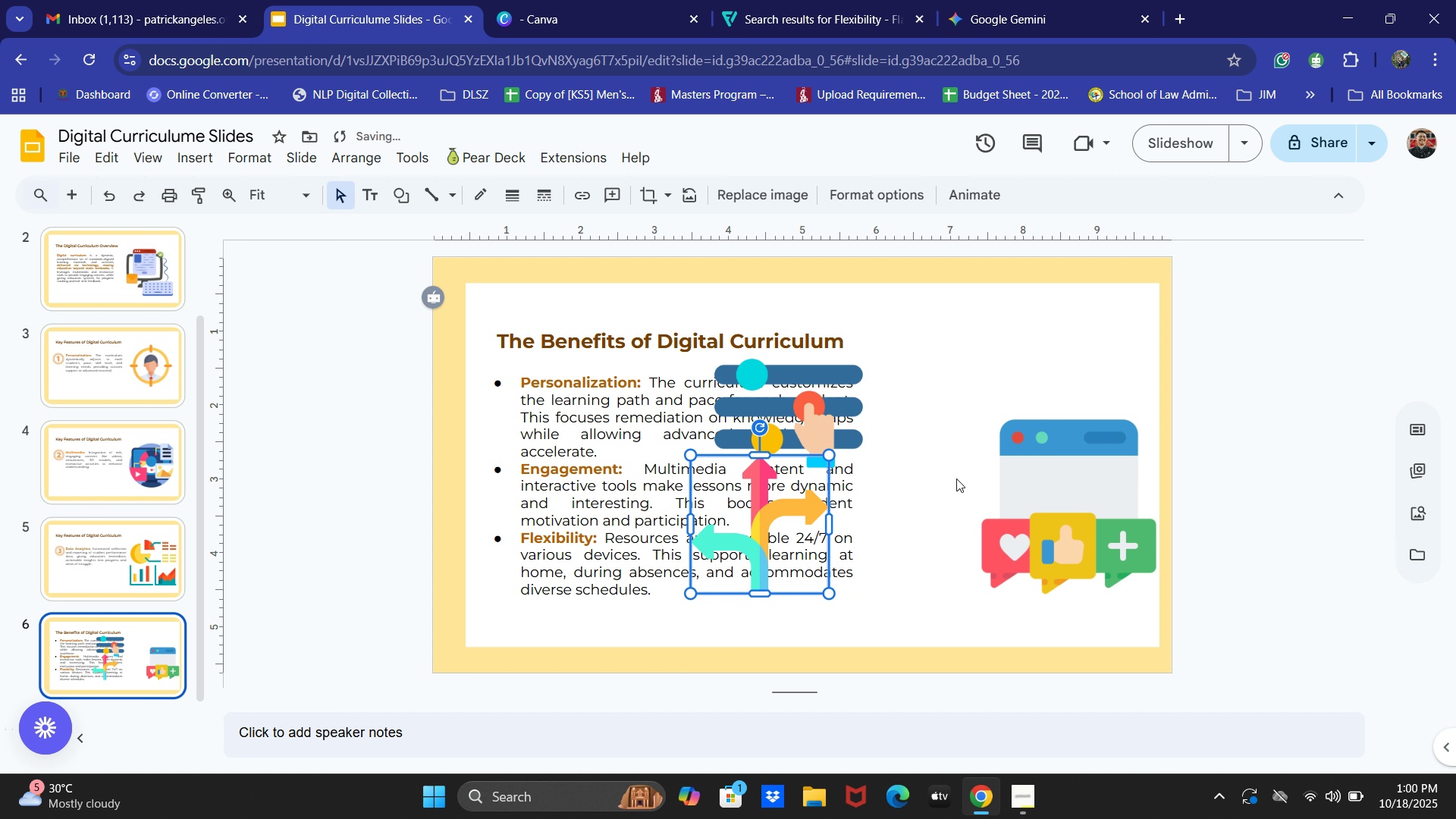 
key(ArrowLeft)
 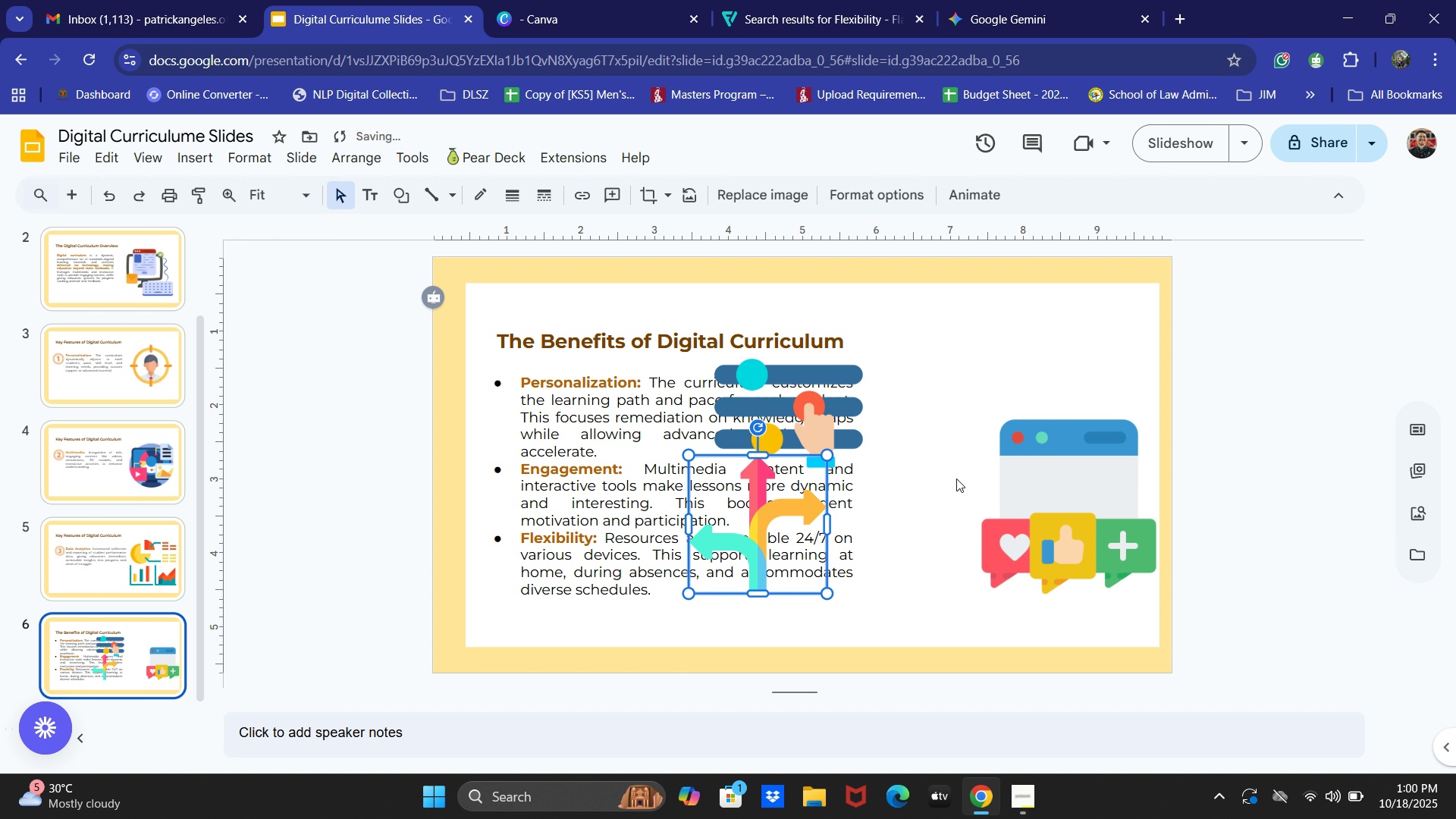 
key(ArrowLeft)
 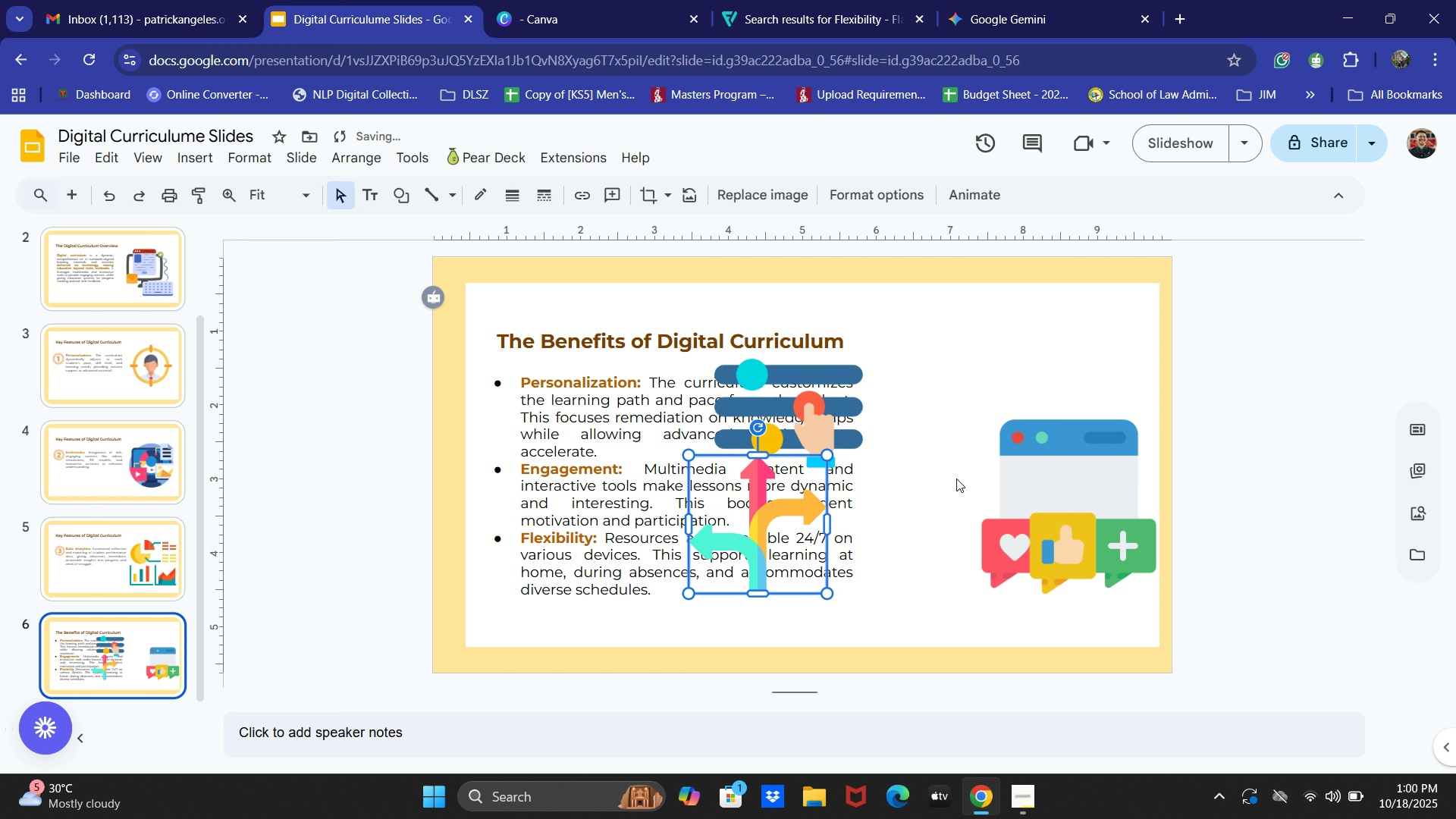 
key(ArrowLeft)
 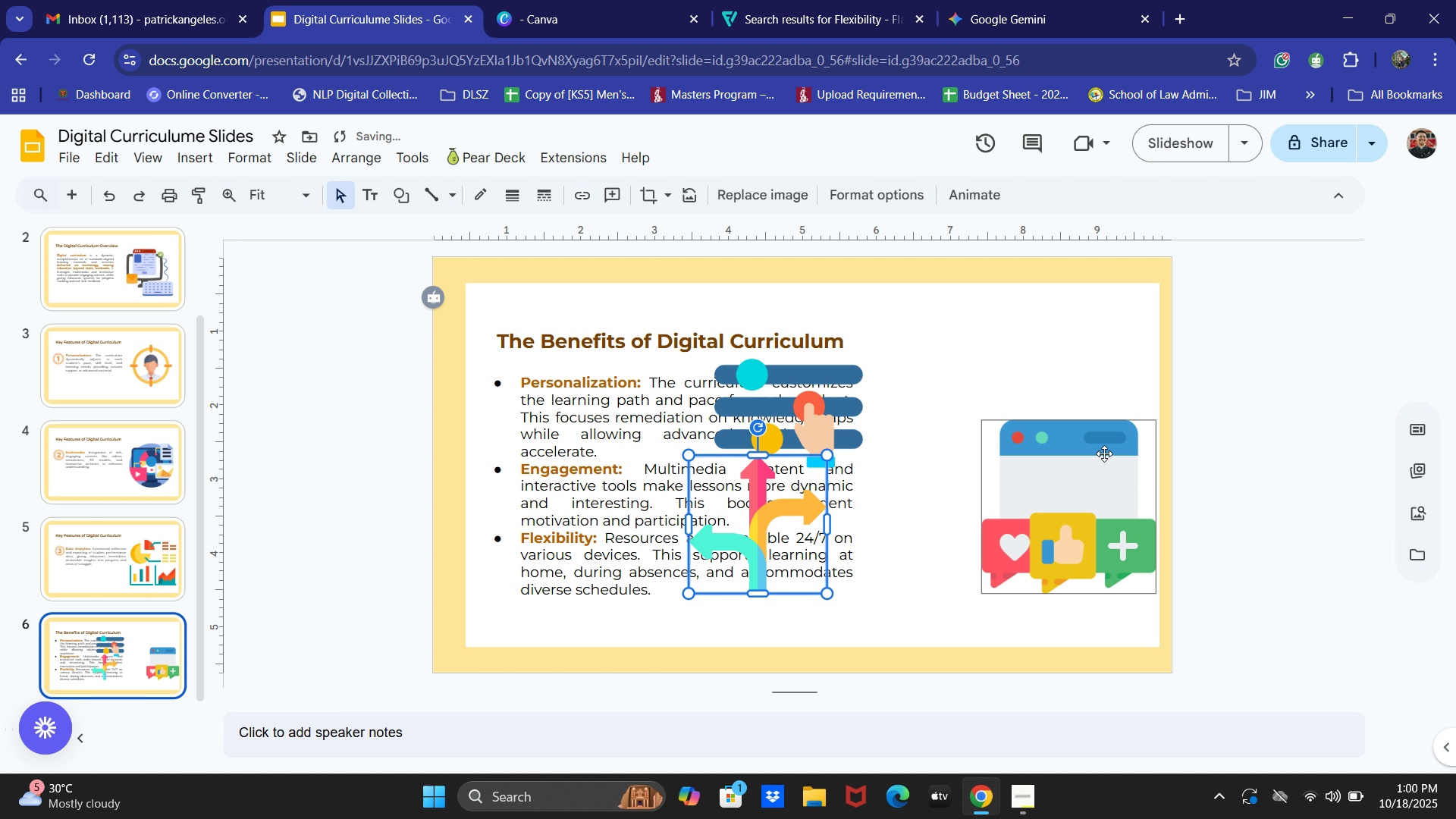 
left_click([1056, 463])
 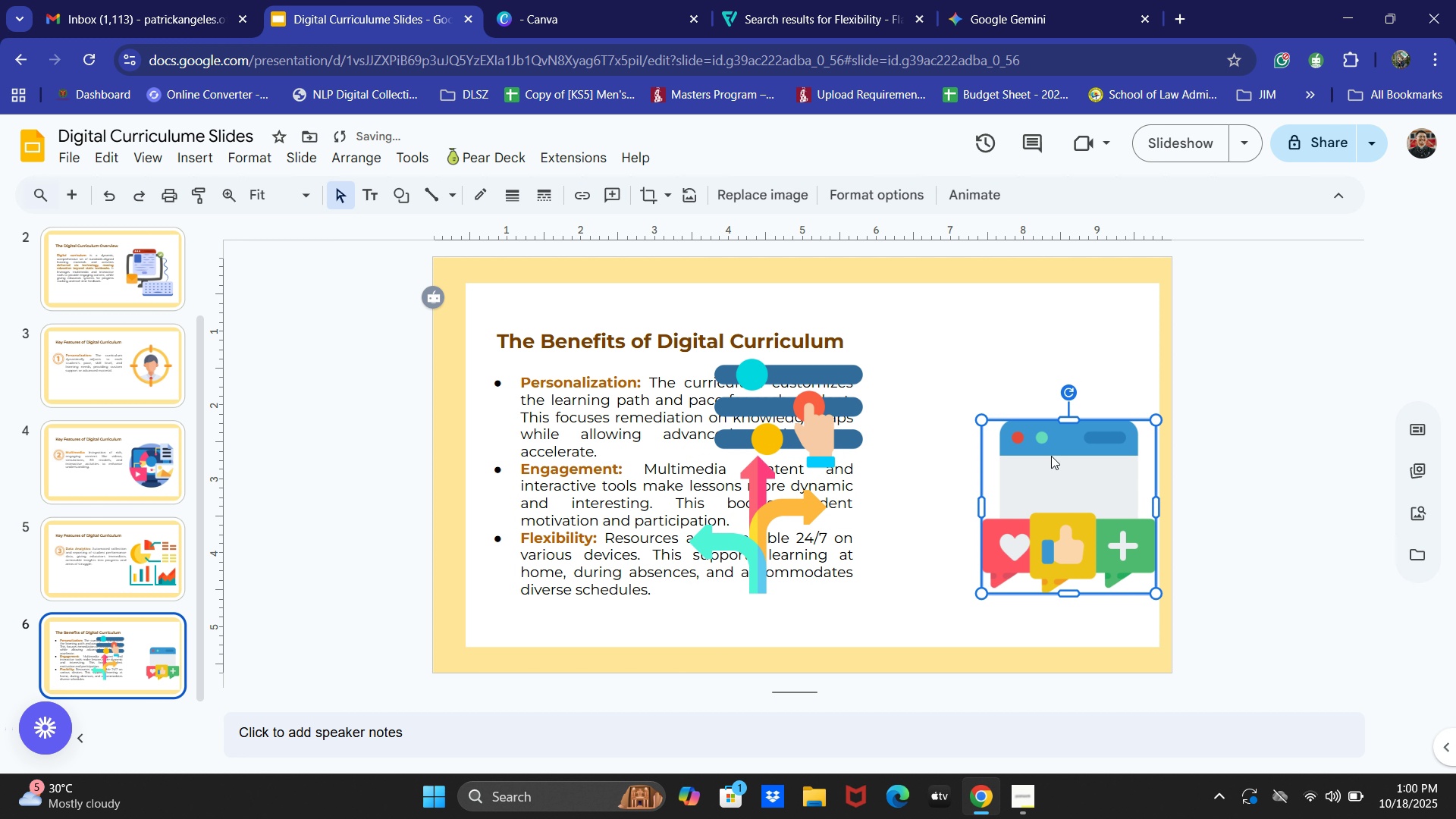 
left_click_drag(start_coordinate=[1055, 463], to_coordinate=[942, 396])
 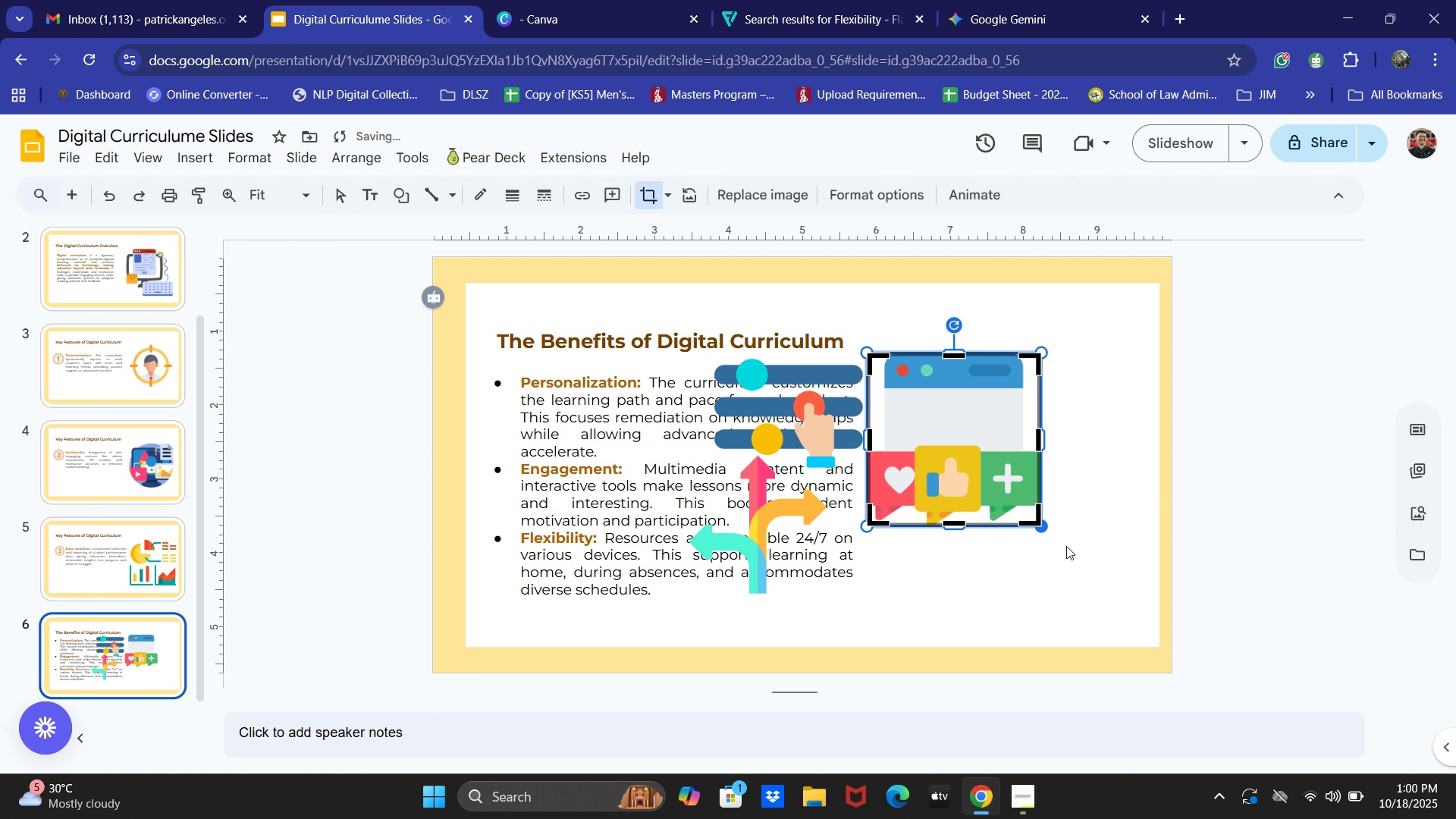 
left_click([1077, 554])
 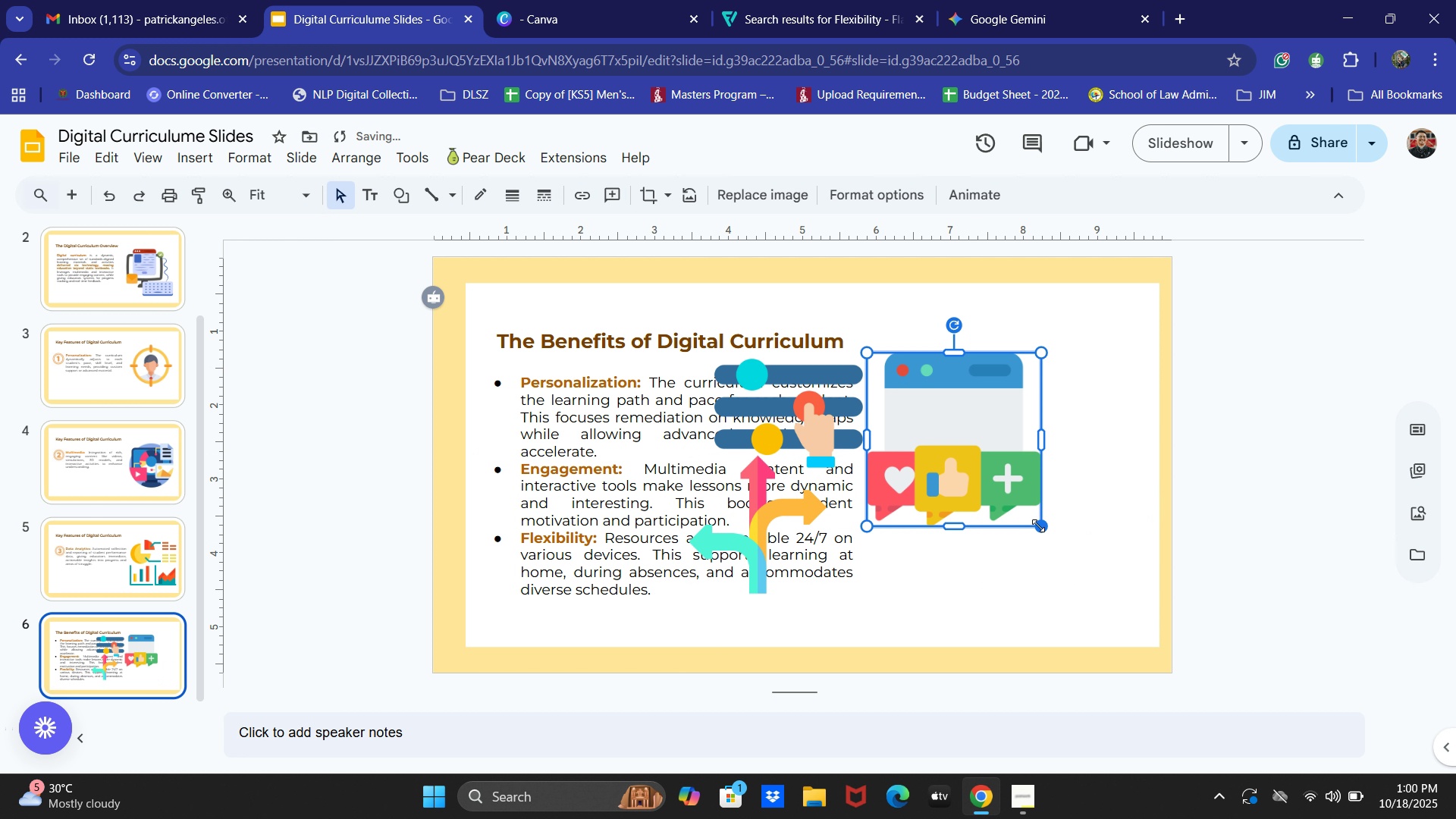 
left_click_drag(start_coordinate=[1039, 526], to_coordinate=[1095, 624])
 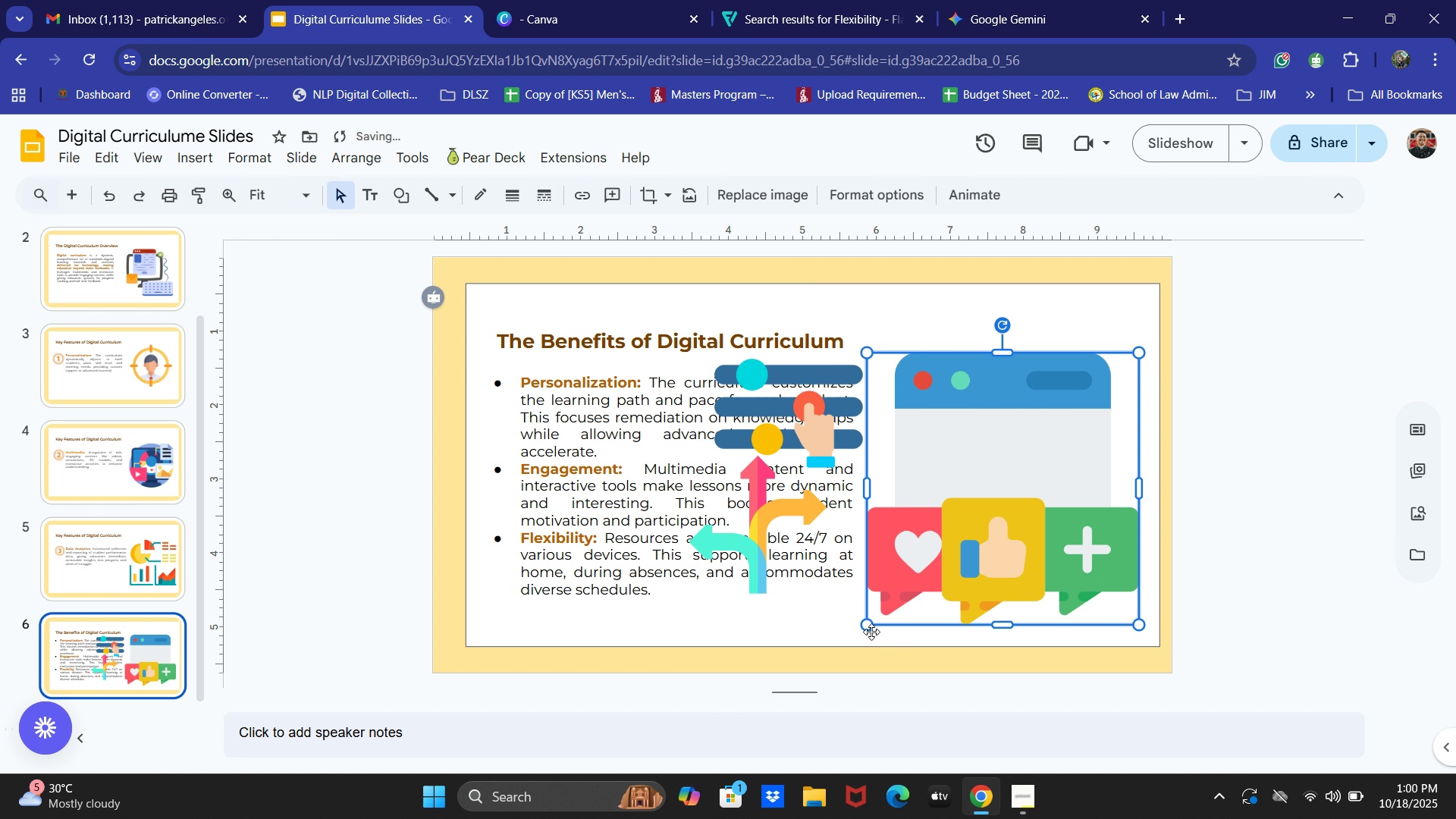 
left_click_drag(start_coordinate=[869, 626], to_coordinate=[855, 632])
 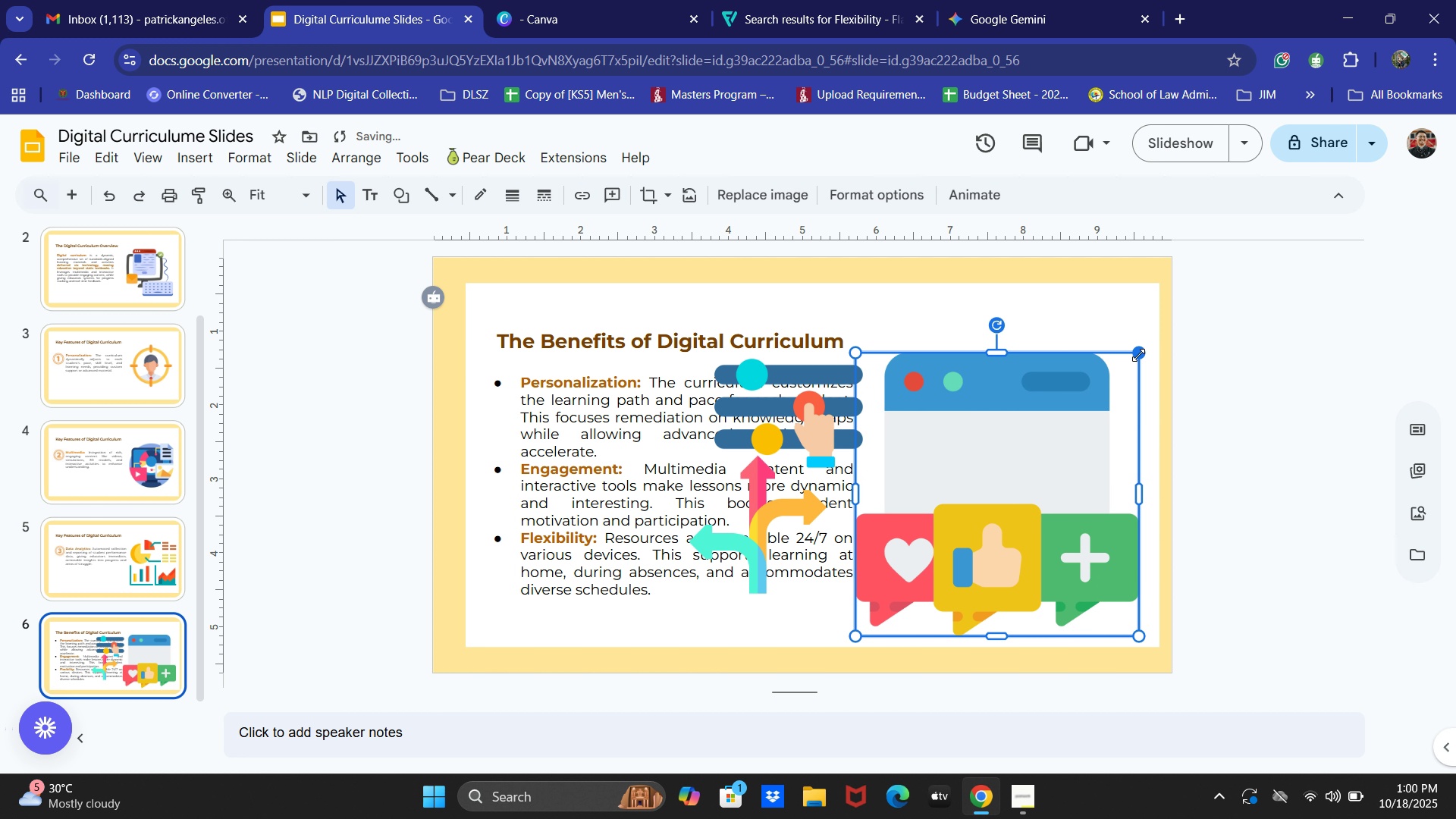 
left_click_drag(start_coordinate=[1138, 355], to_coordinate=[1149, 344])
 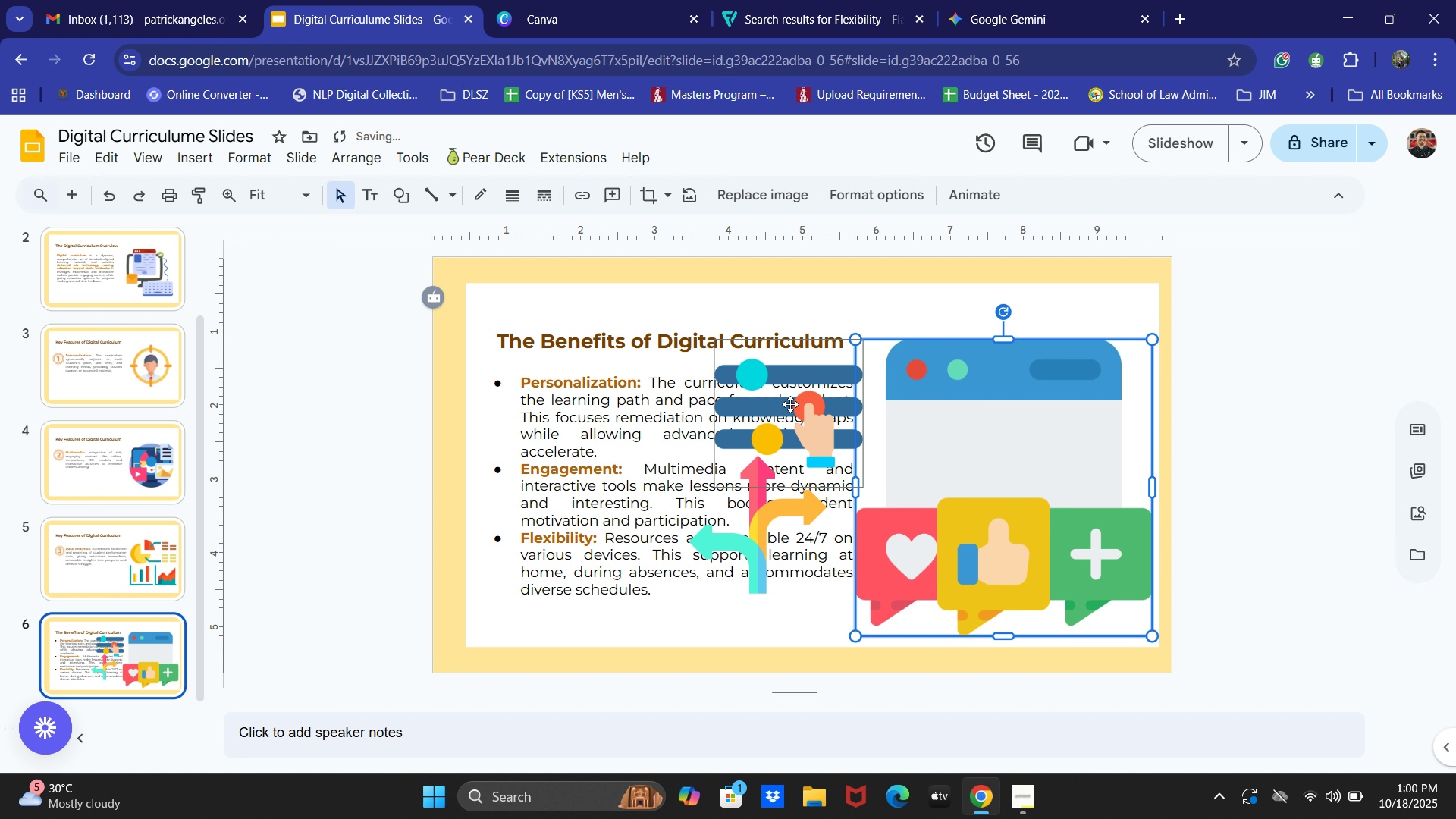 
left_click([790, 404])
 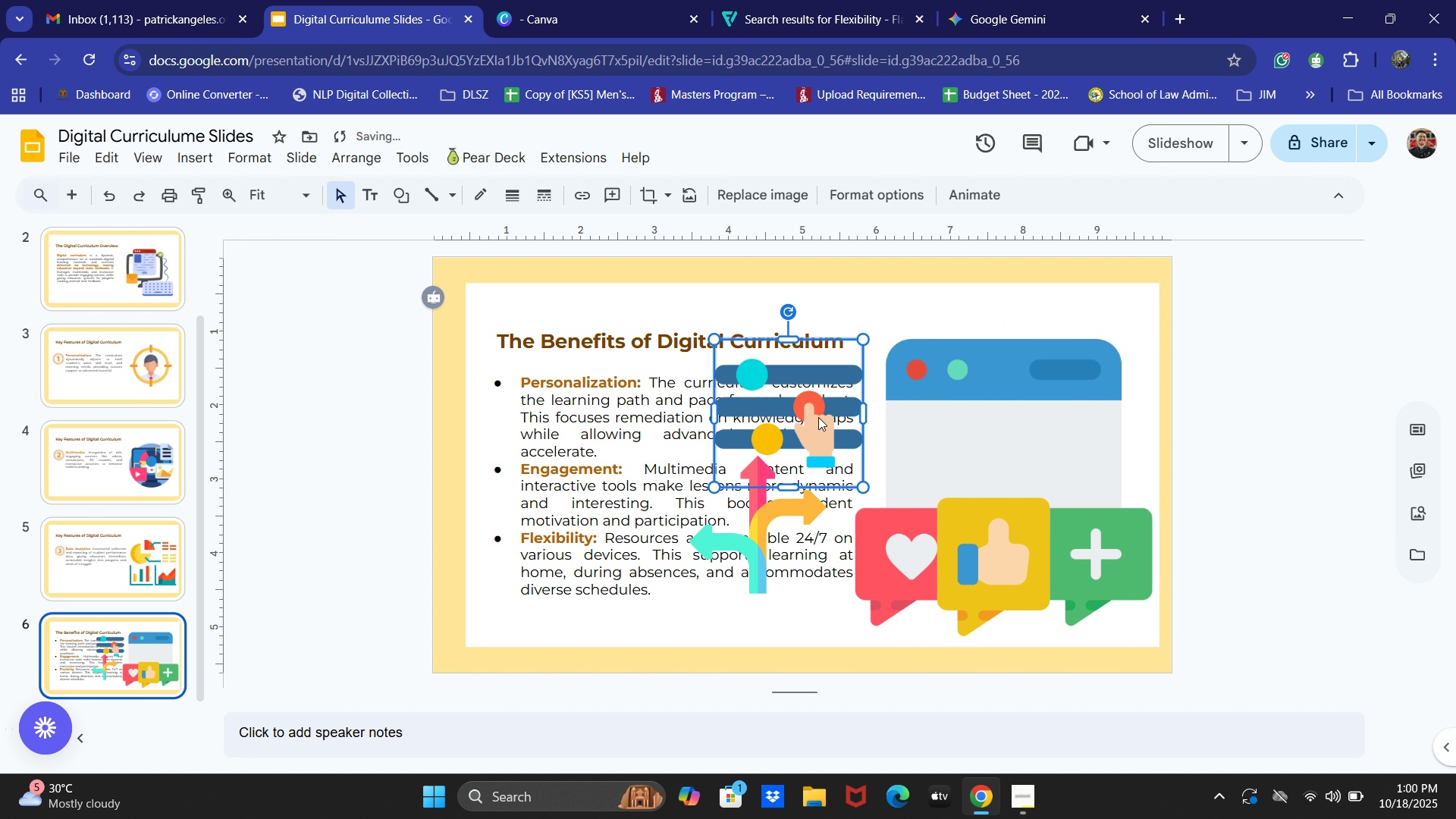 
left_click_drag(start_coordinate=[790, 404], to_coordinate=[927, 502])
 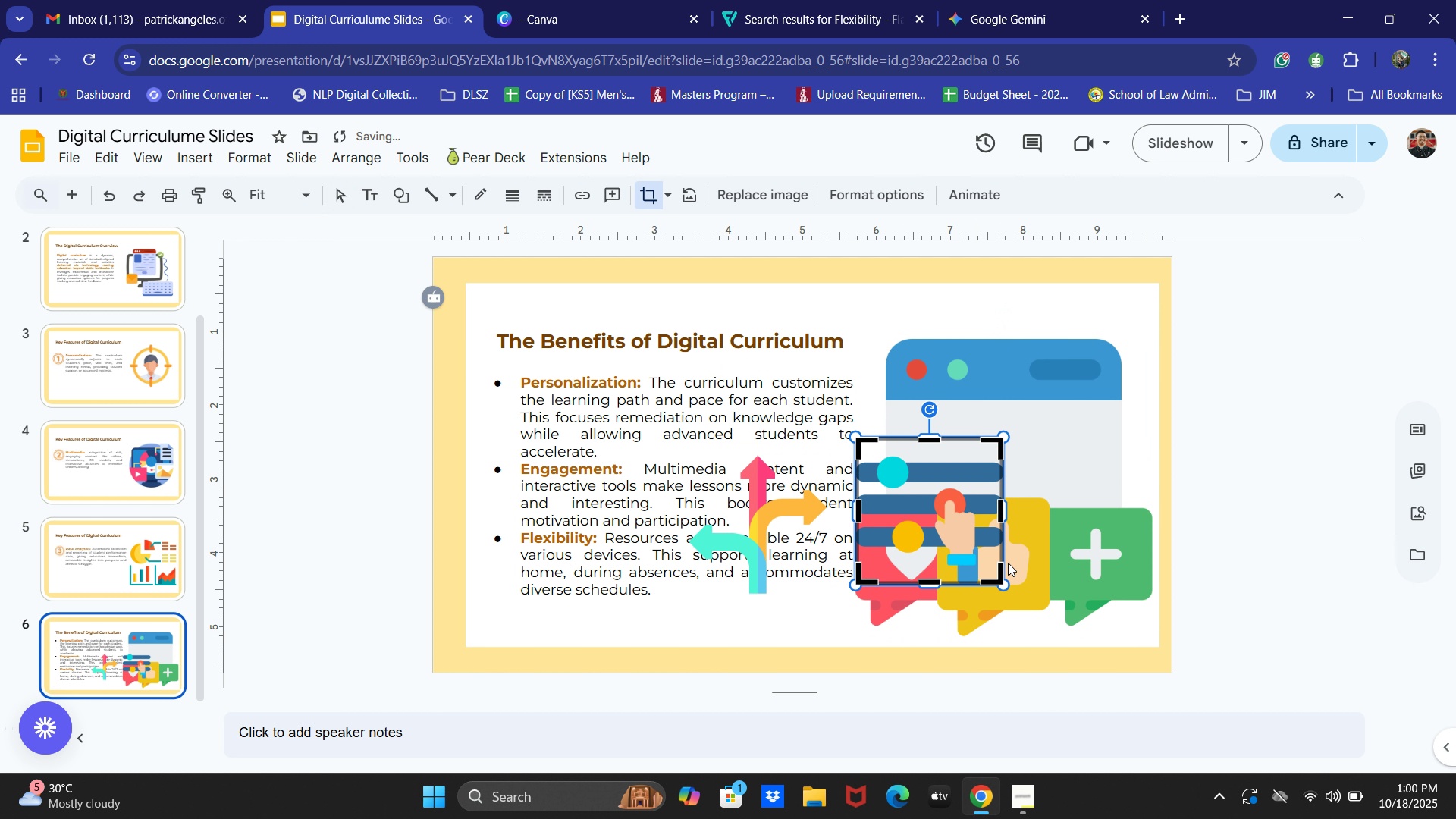 
double_click([945, 503])
 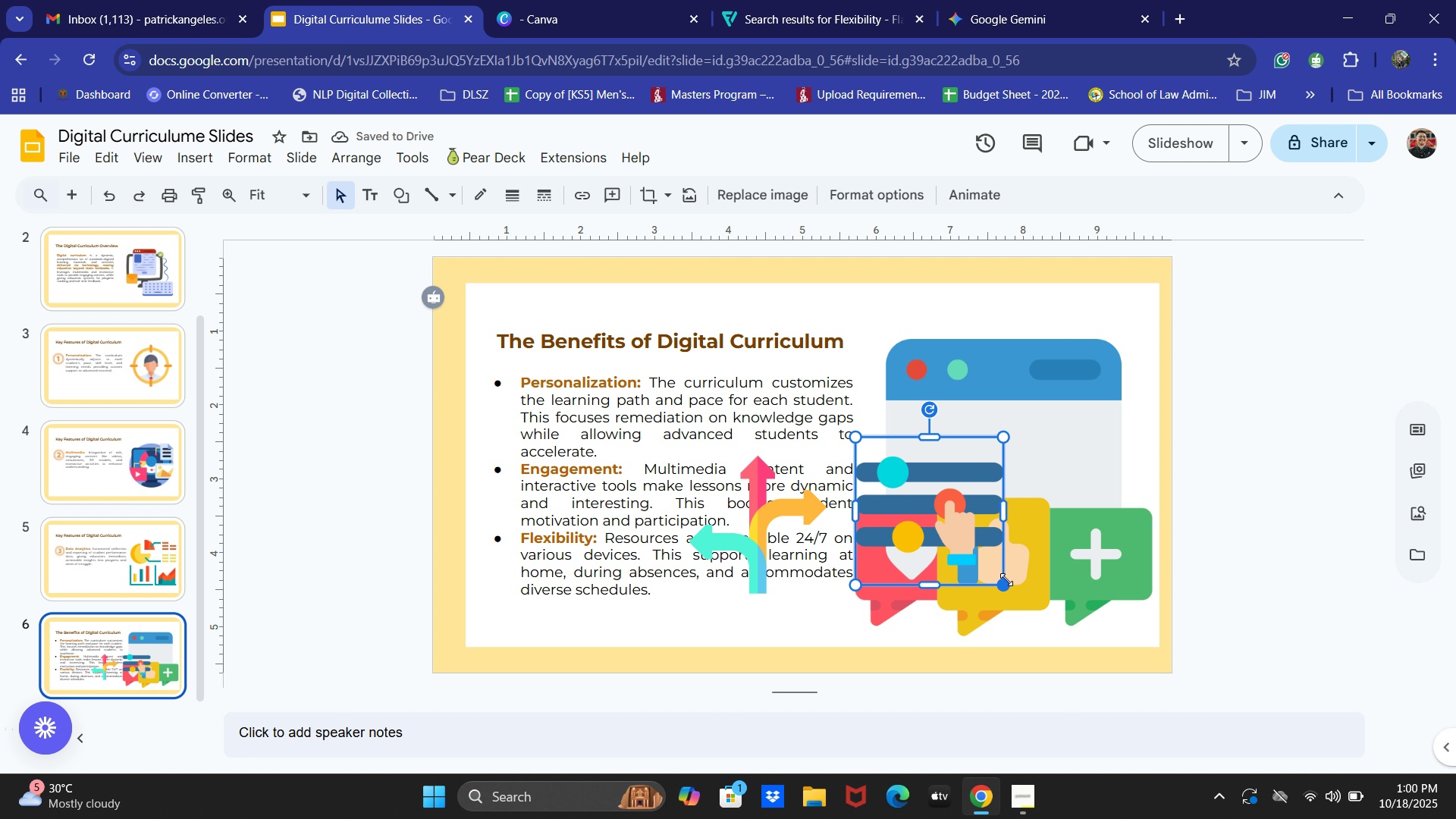 
left_click_drag(start_coordinate=[1006, 579], to_coordinate=[1096, 619])
 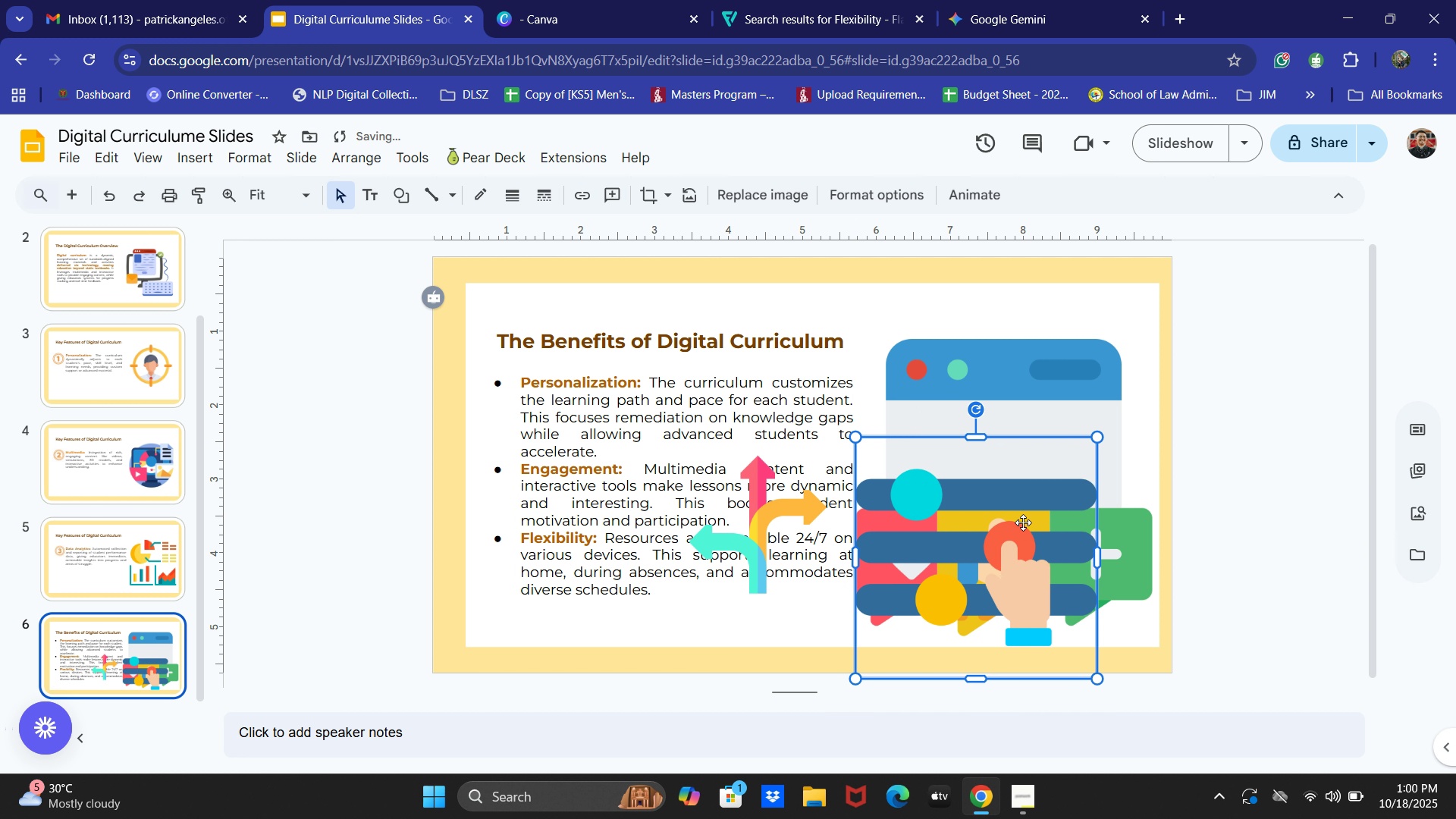 
left_click_drag(start_coordinate=[1023, 527], to_coordinate=[1026, 480])
 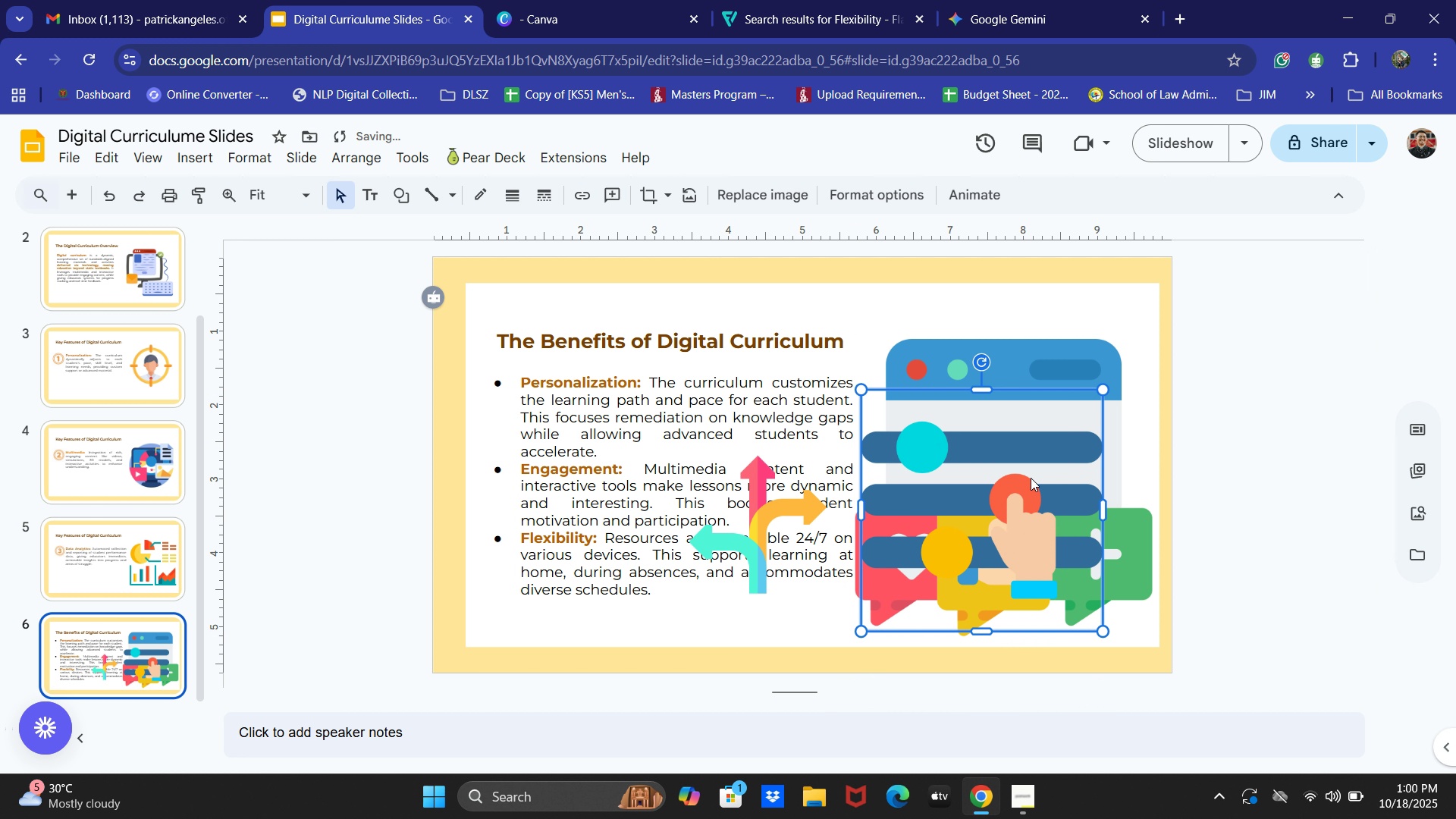 
left_click_drag(start_coordinate=[1031, 478], to_coordinate=[1049, 466])
 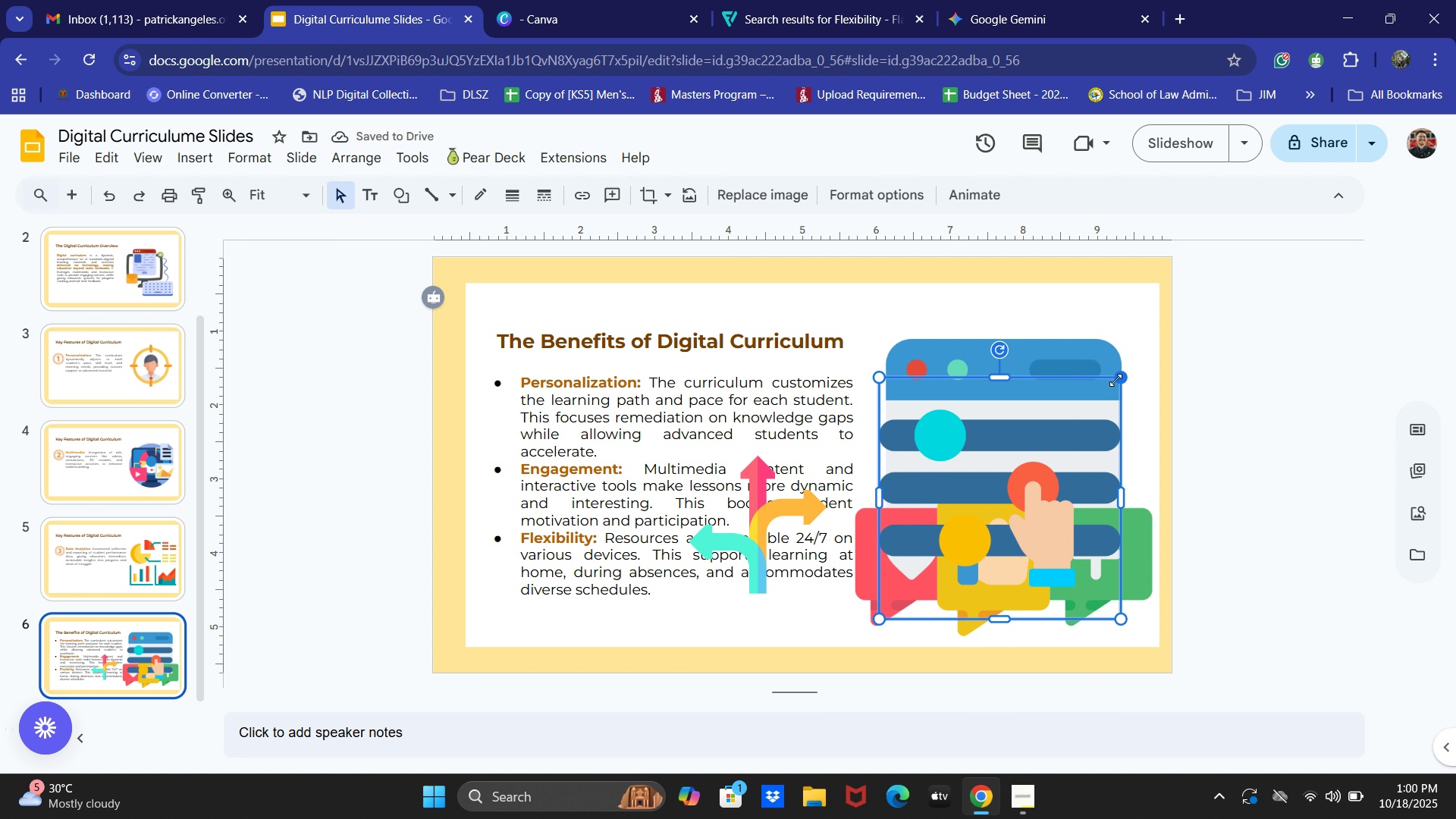 
key(Control+Z)
 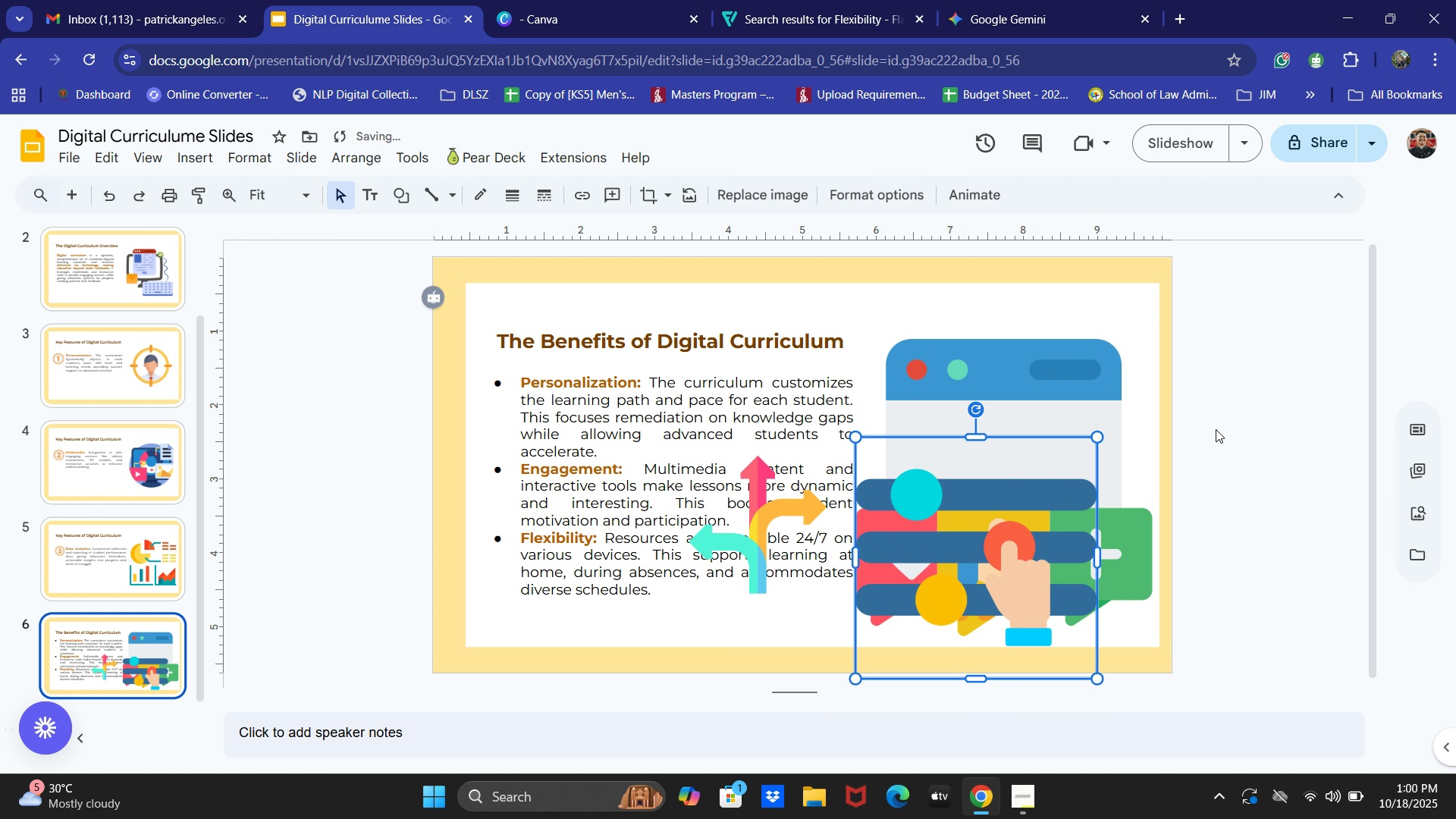 
key(Control+Z)
 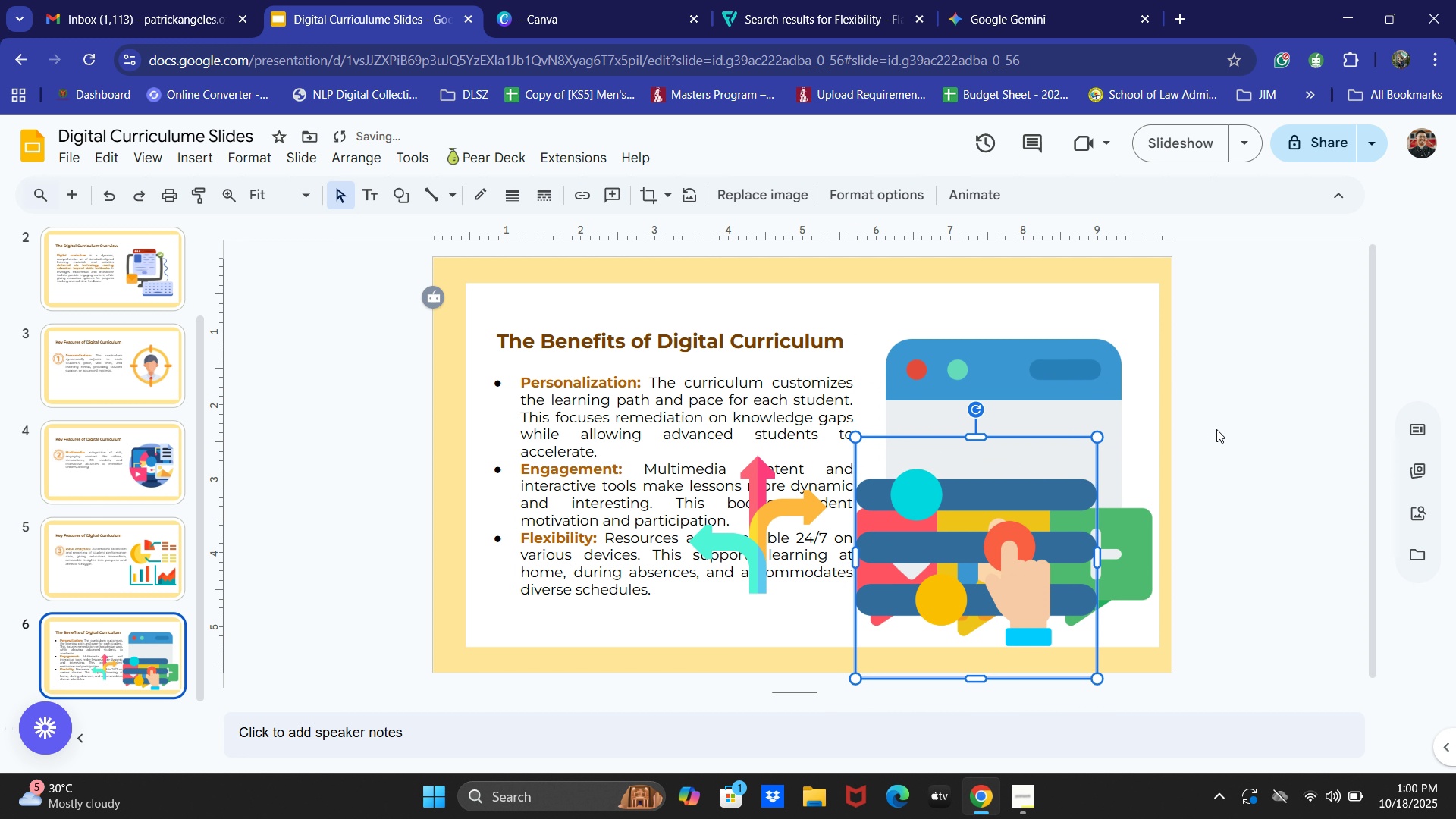 
key(Control+Z)
 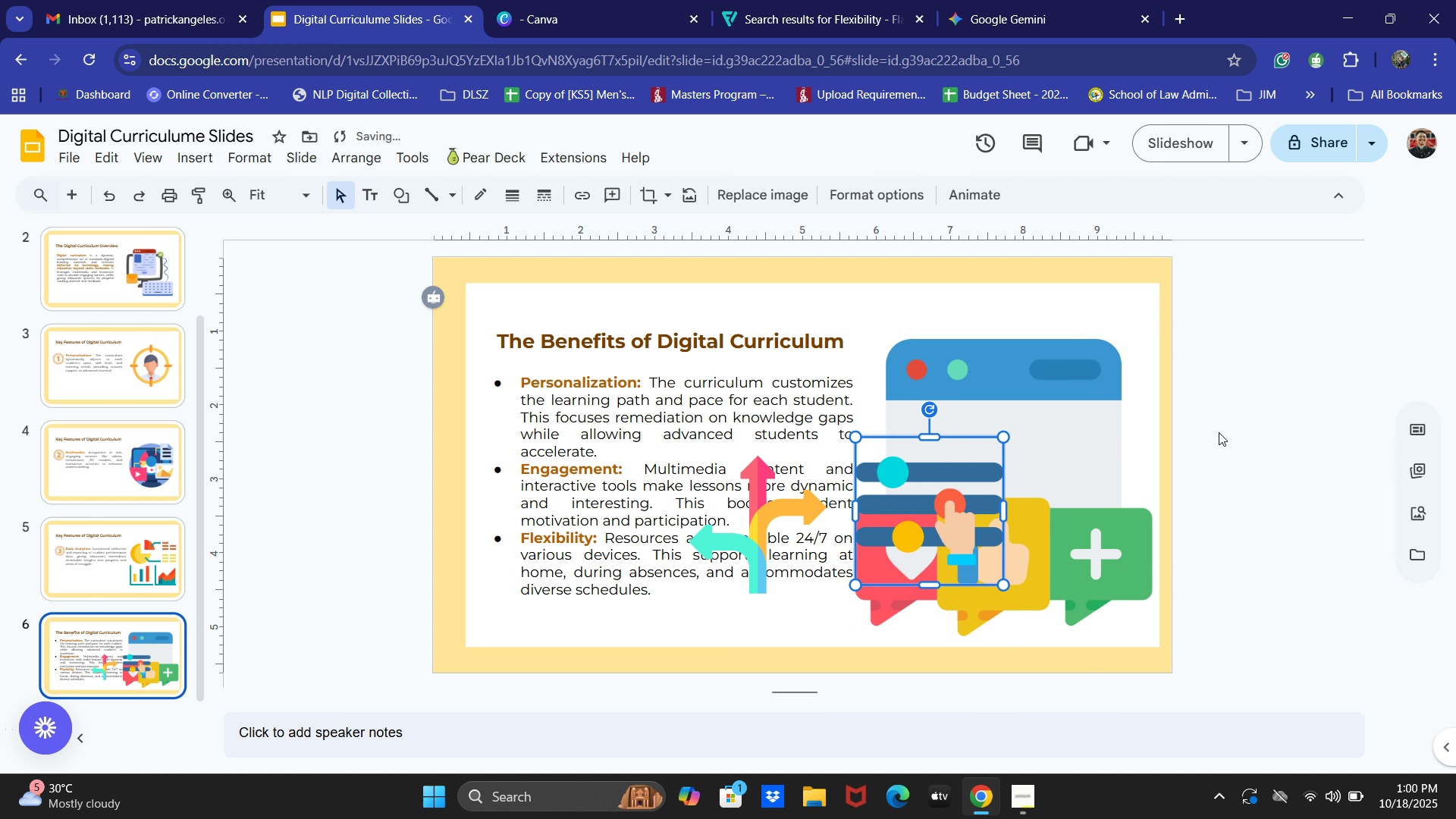 
key(Control+Z)
 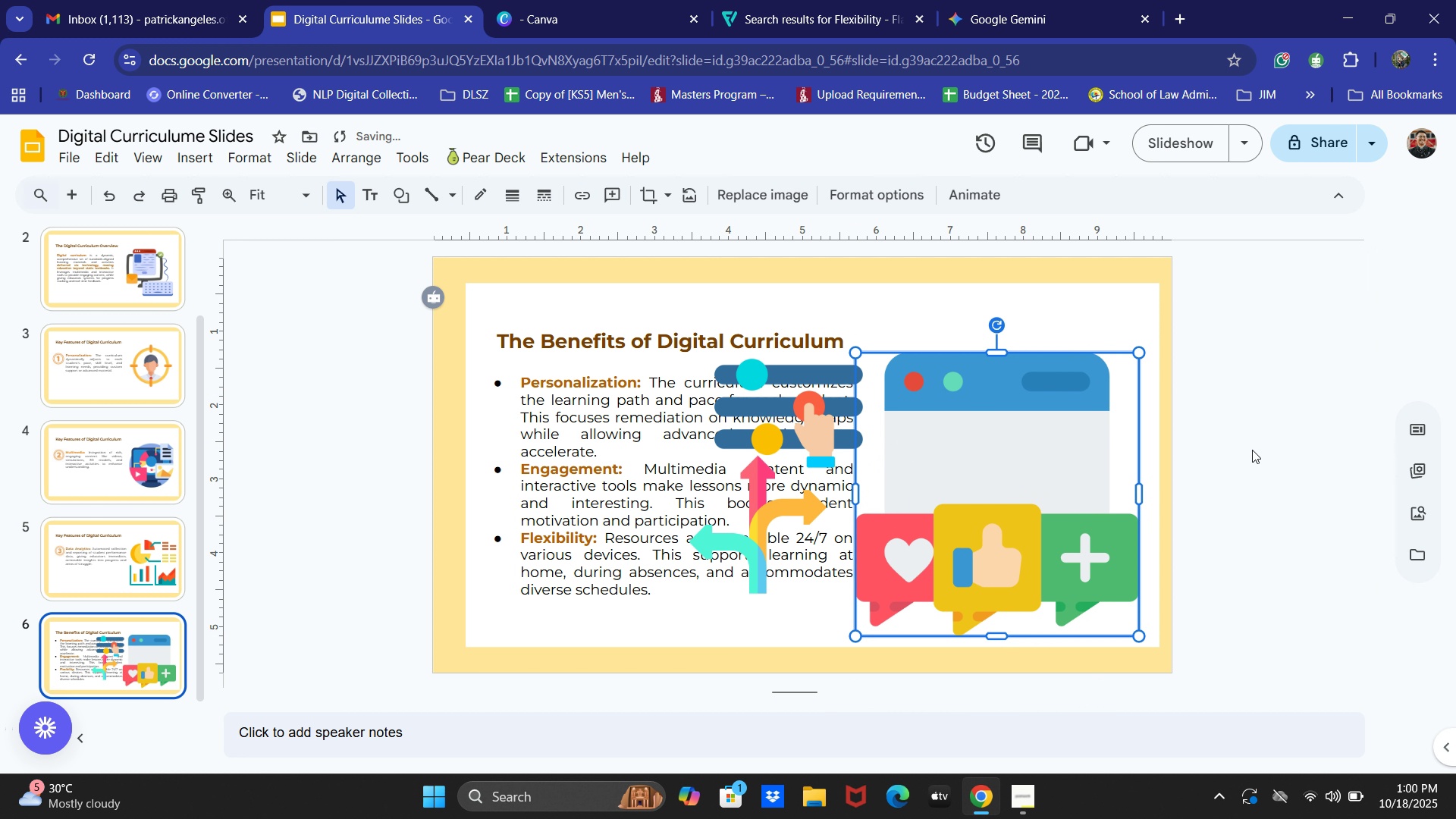 
key(Control+Z)
 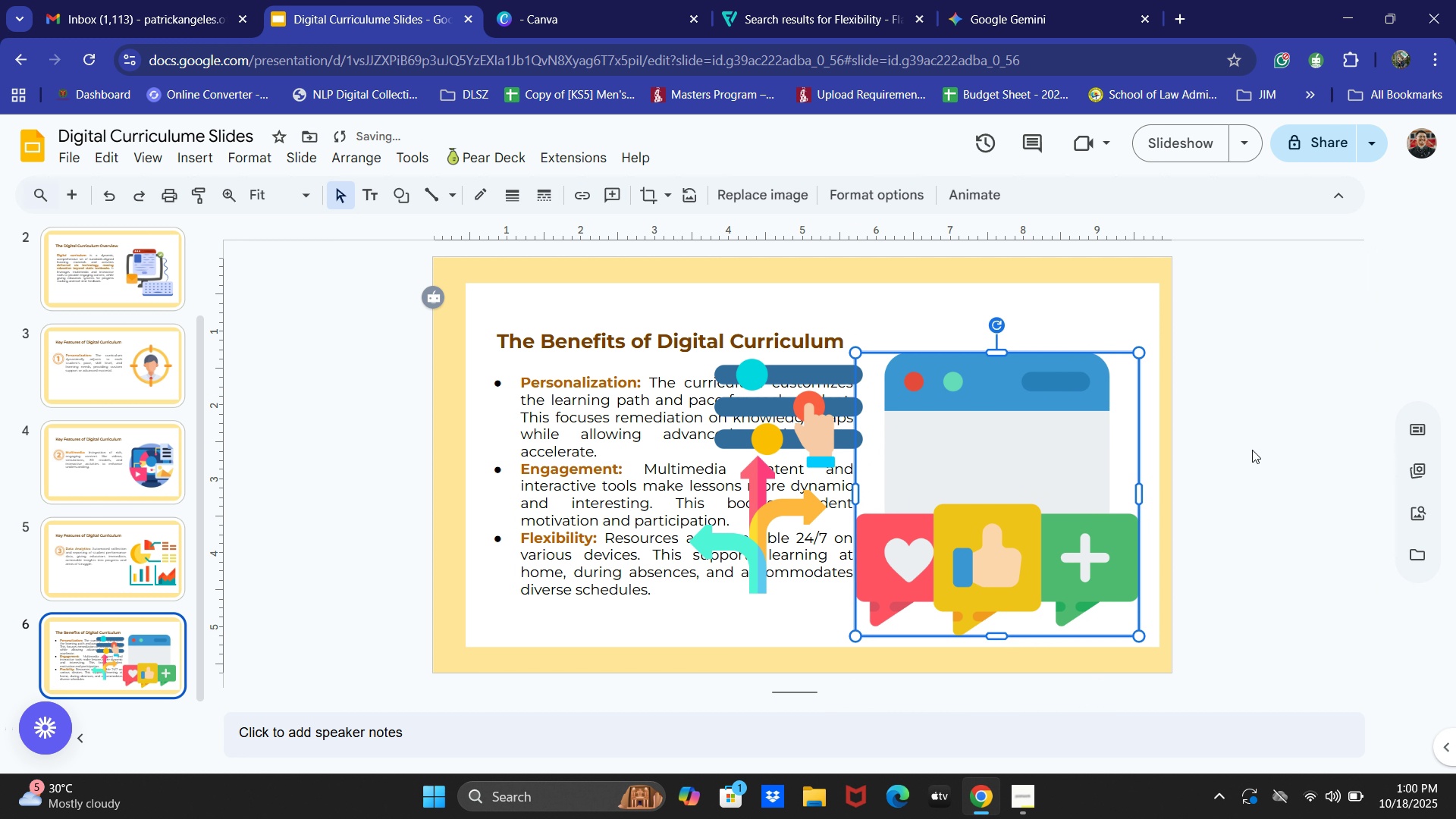 
key(Control+Z)
 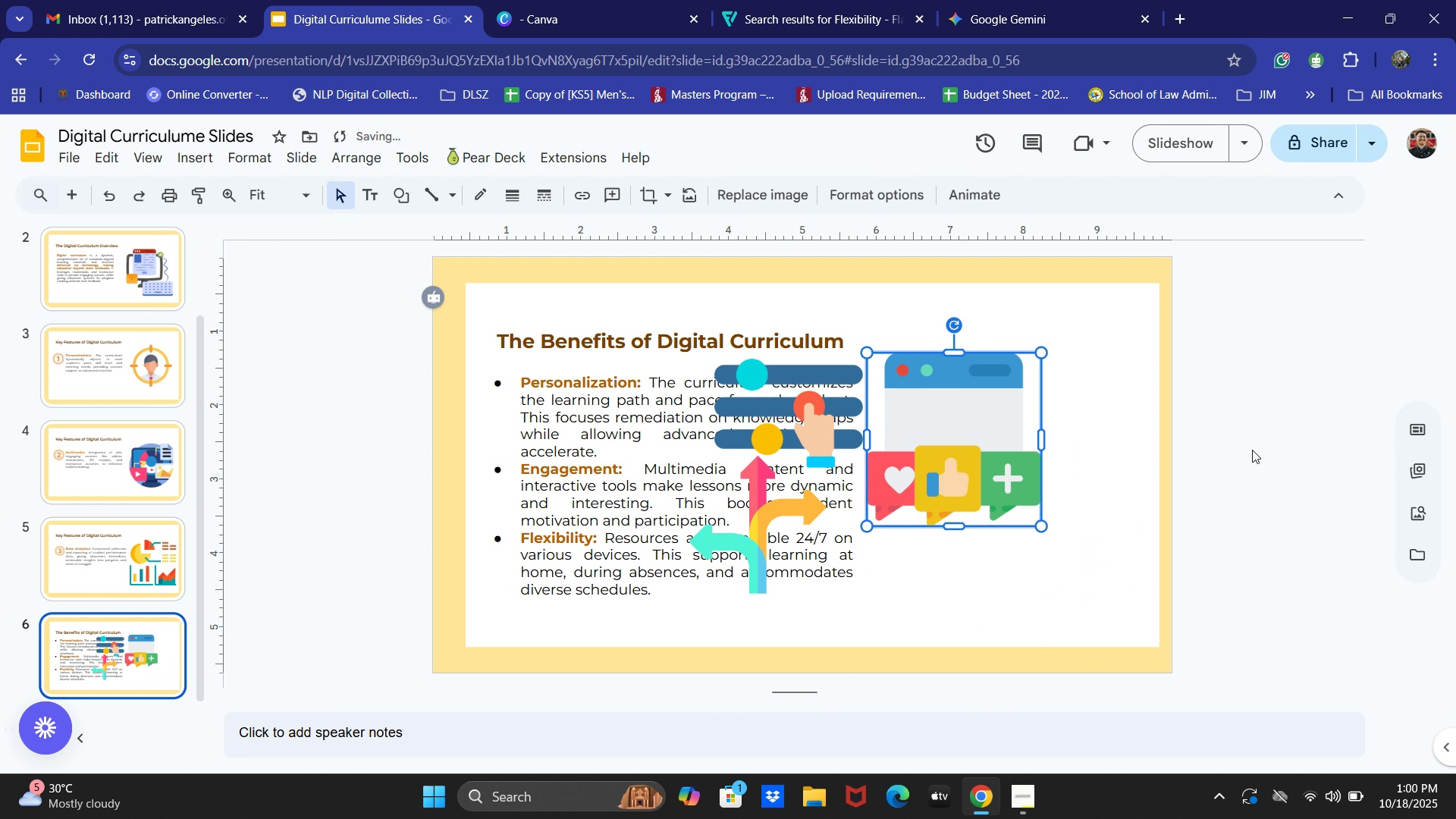 
key(Control+Z)
 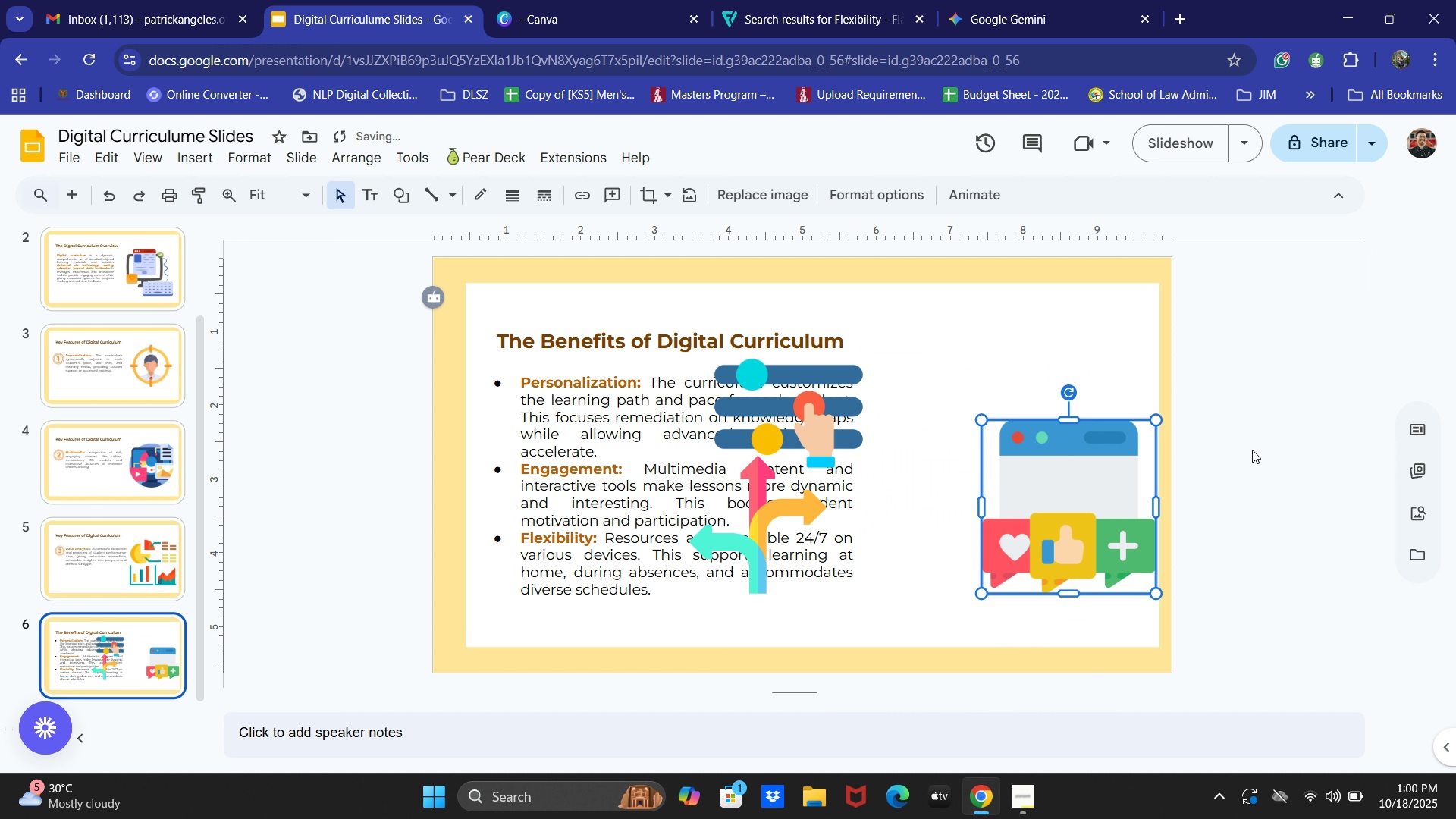 
key(Control+Z)
 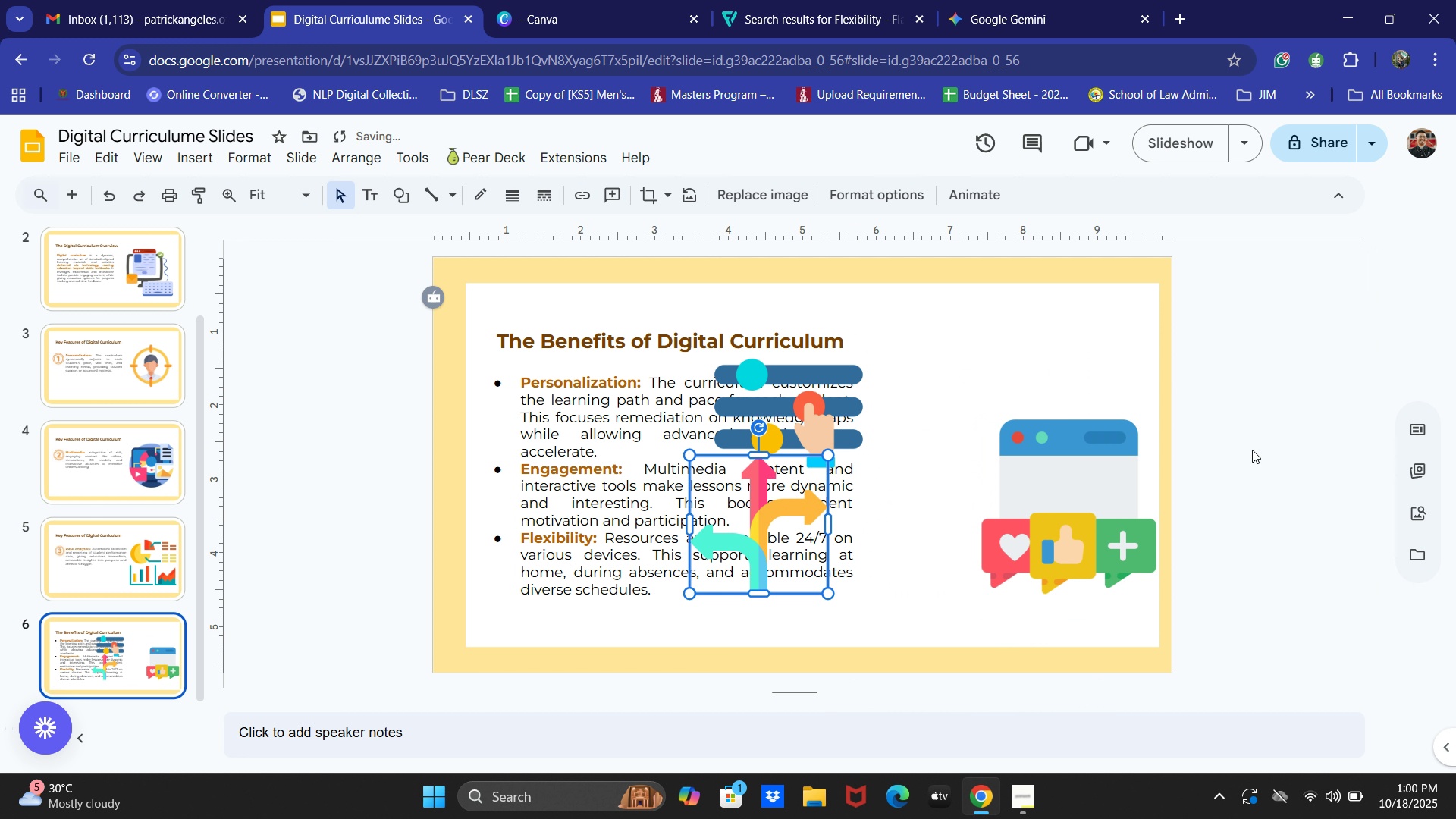 
key(Control+Z)
 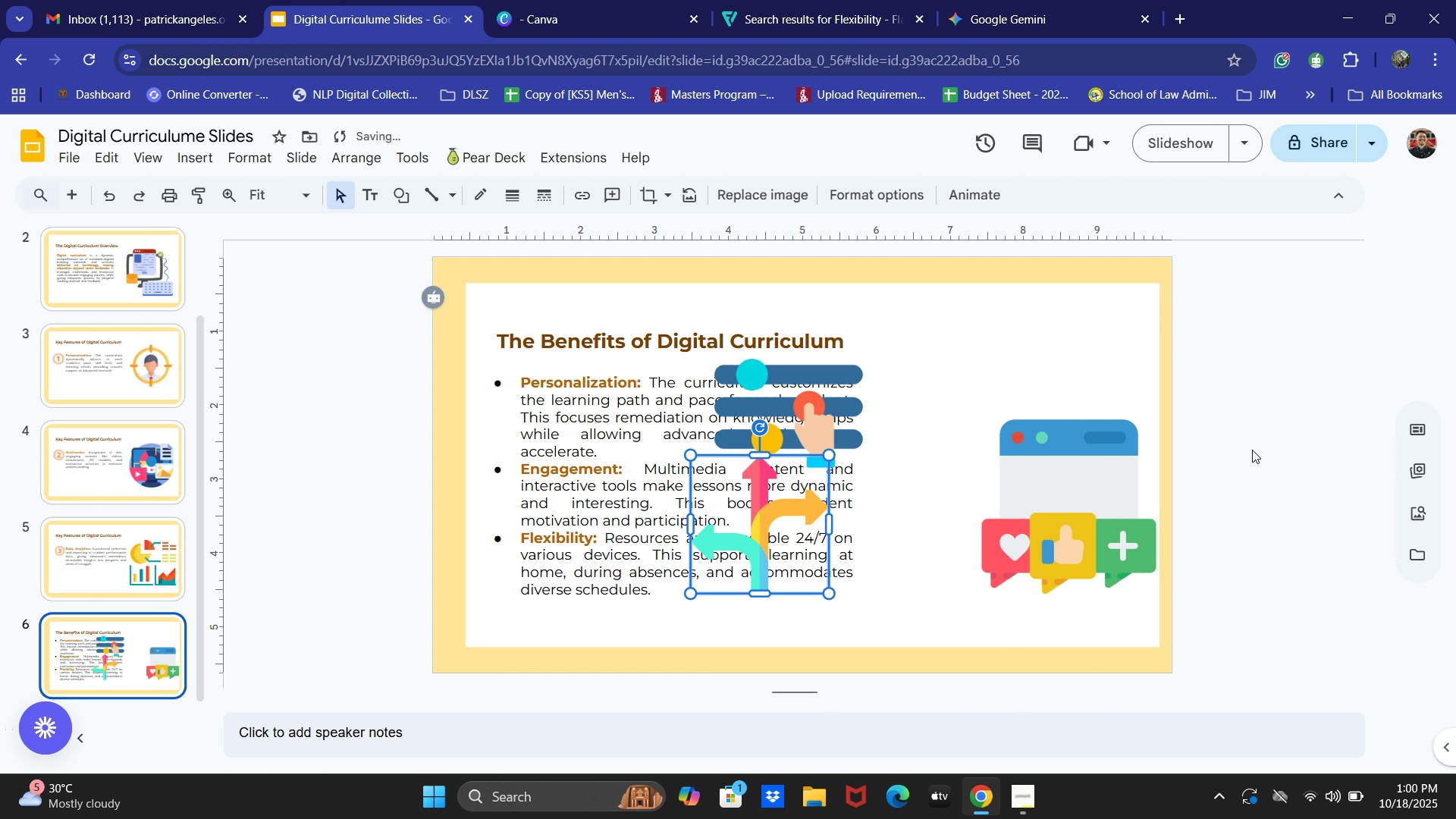 
key(Control+Z)
 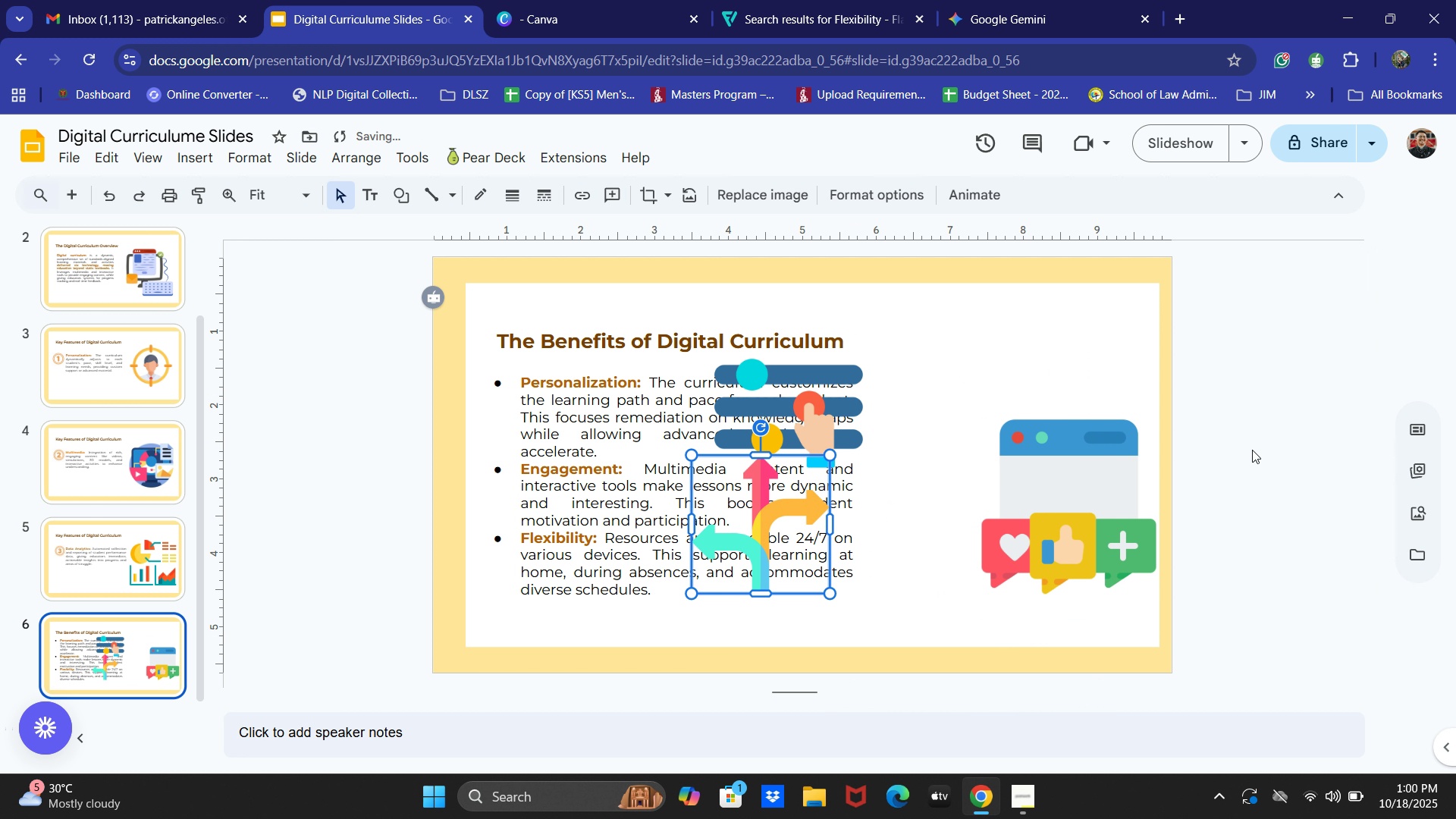 
key(Control+Z)
 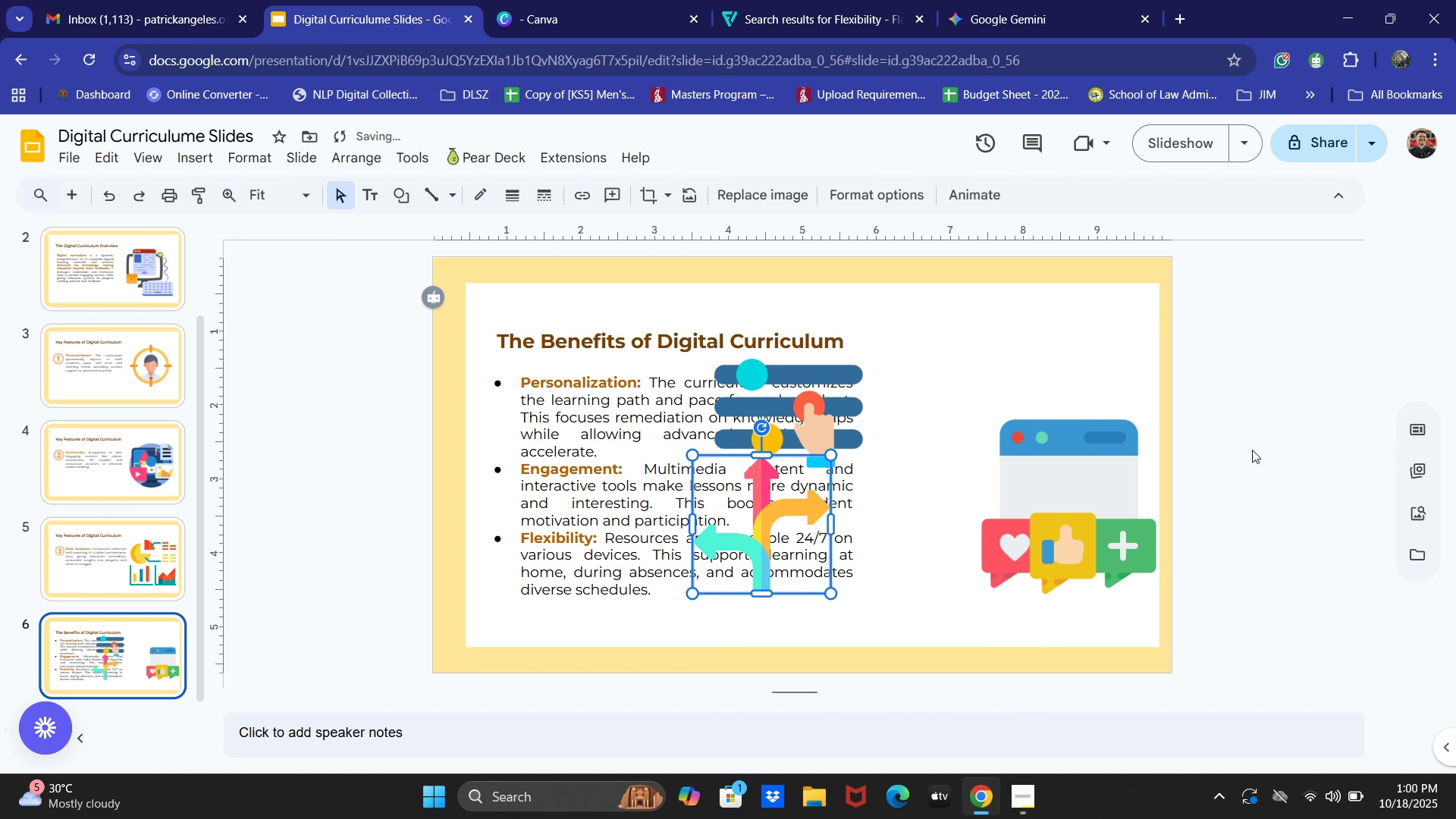 
key(Control+Z)
 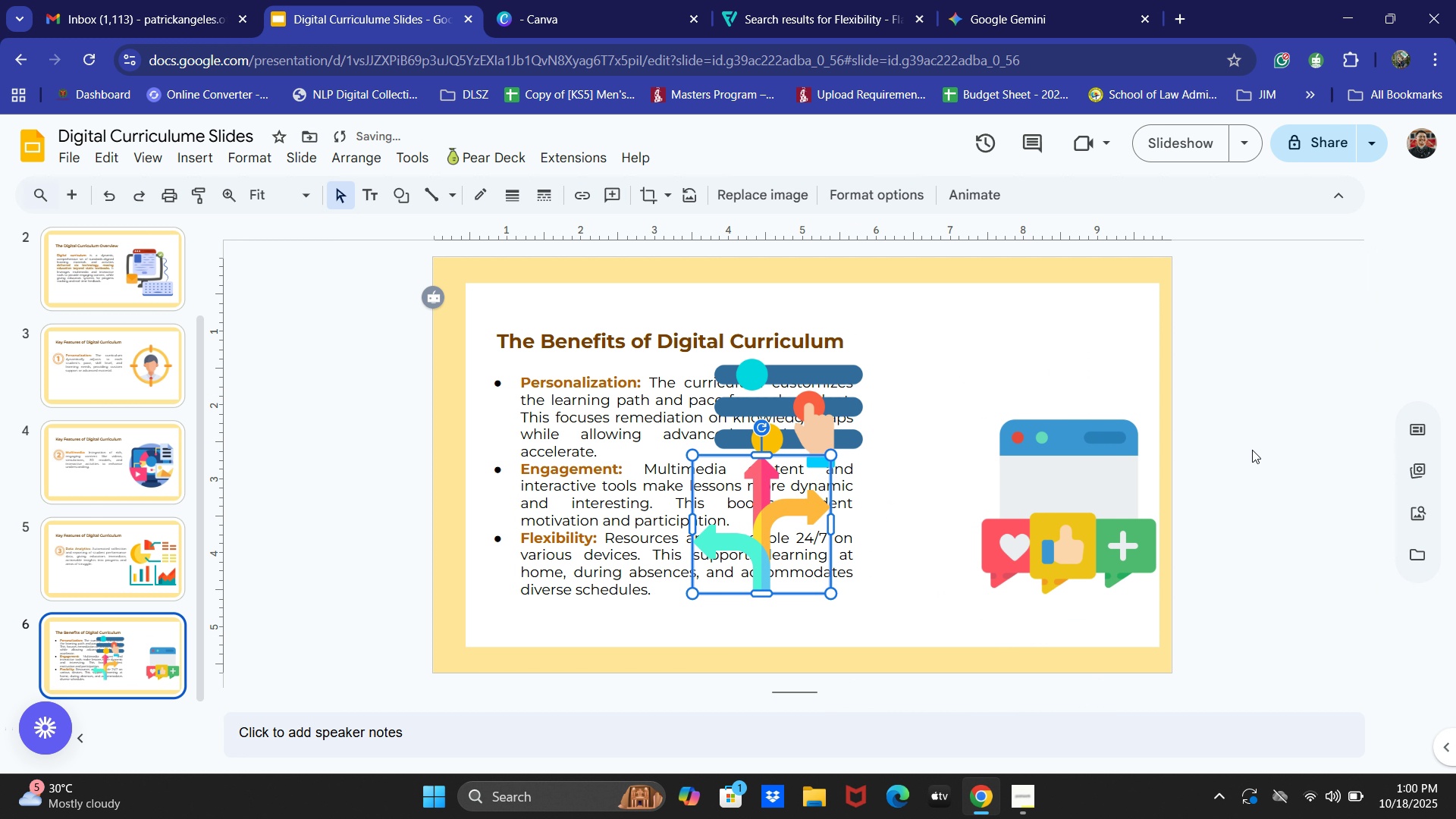 
key(Control+Z)
 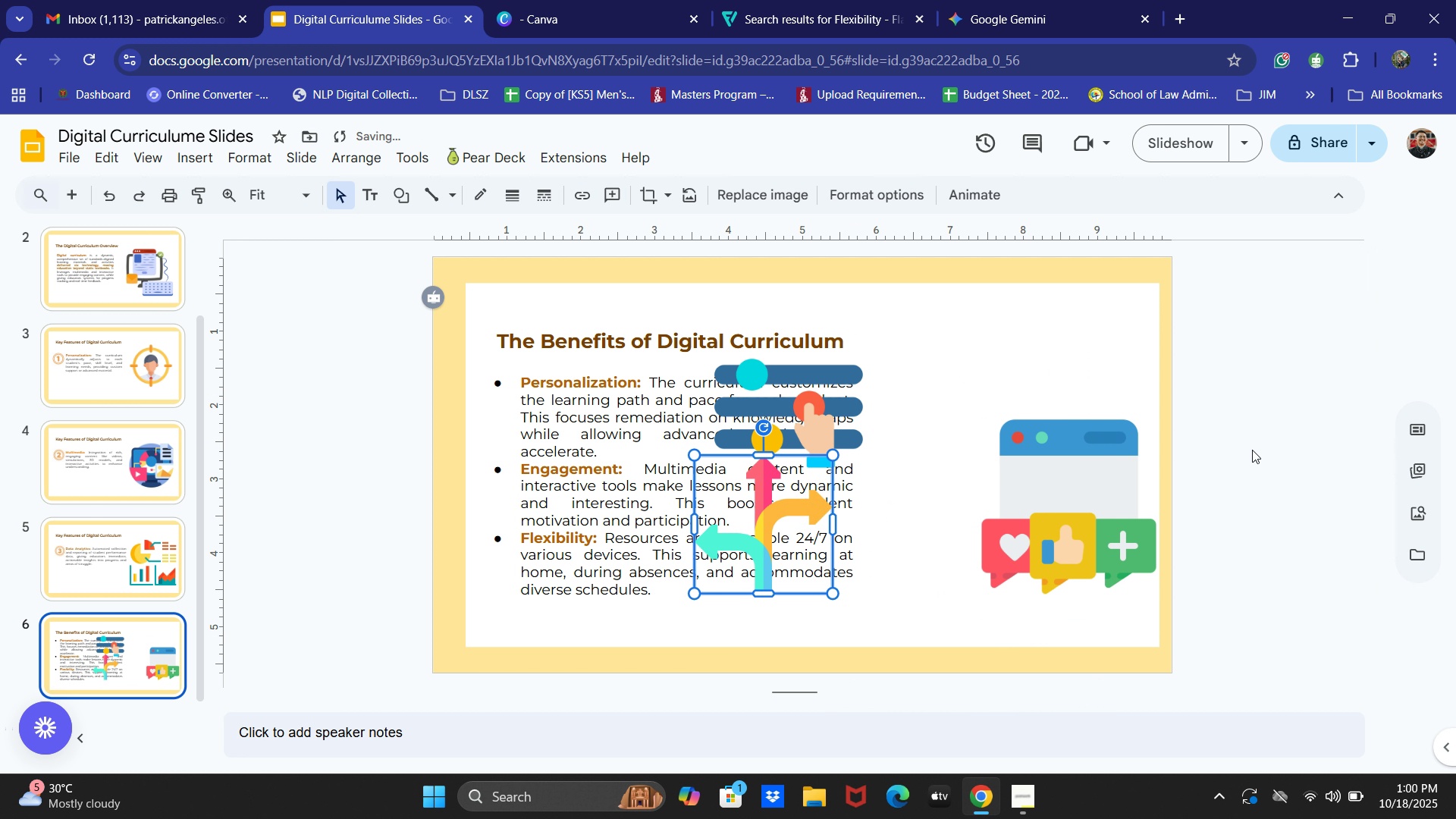 
key(Control+Z)
 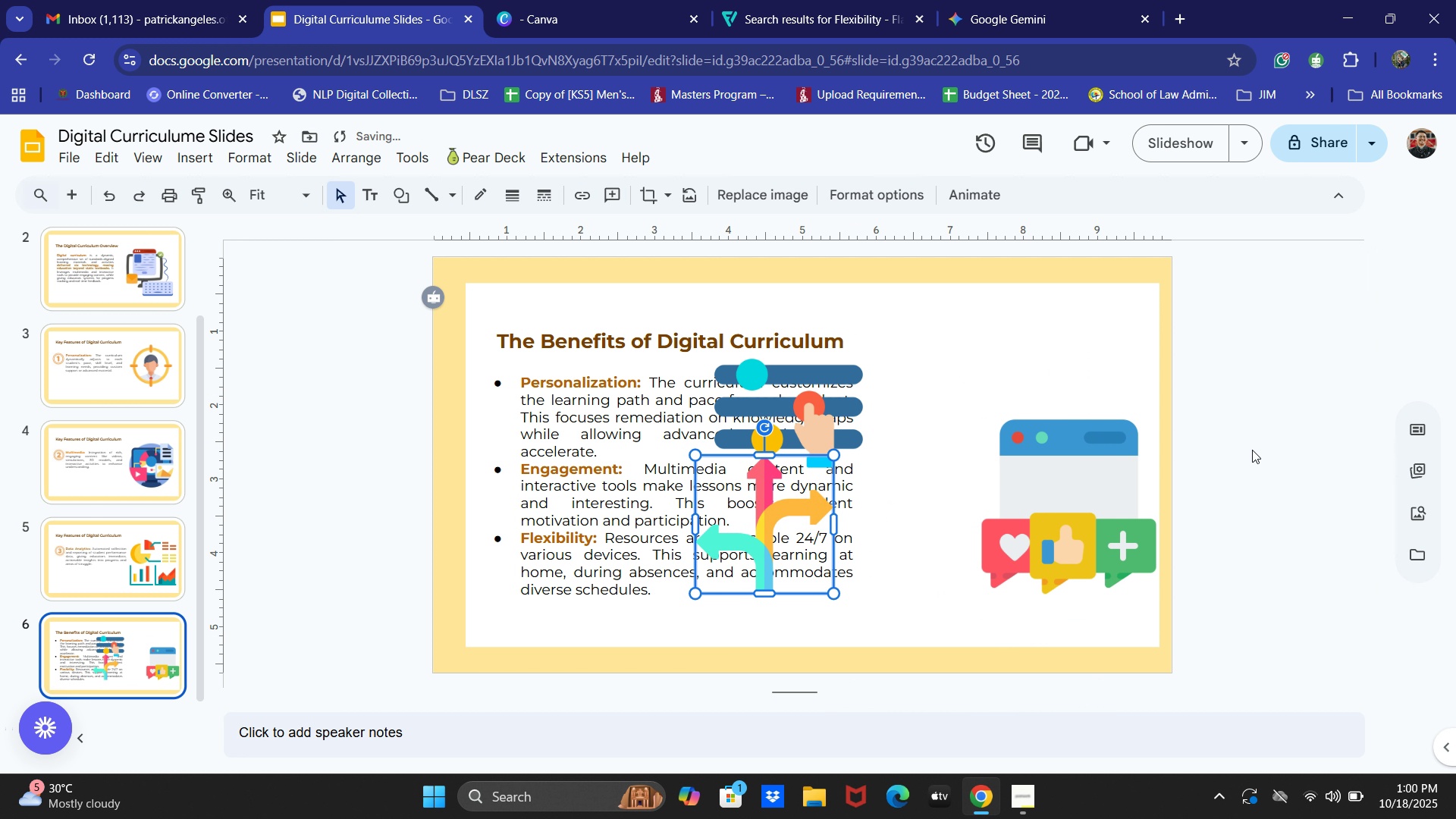 
key(Control+Z)
 